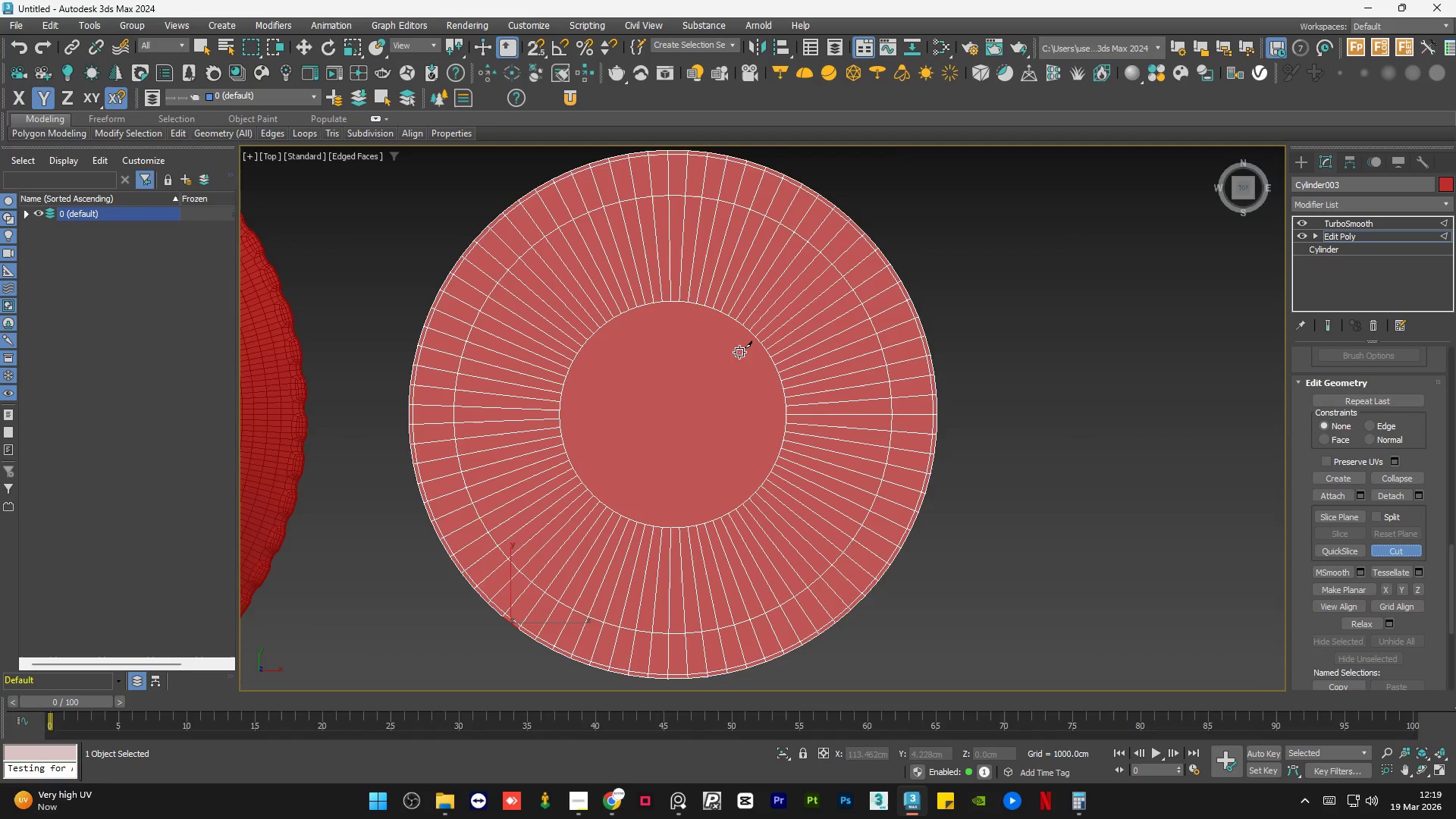 
scroll: coordinate [659, 253], scroll_direction: up, amount: 2.0
 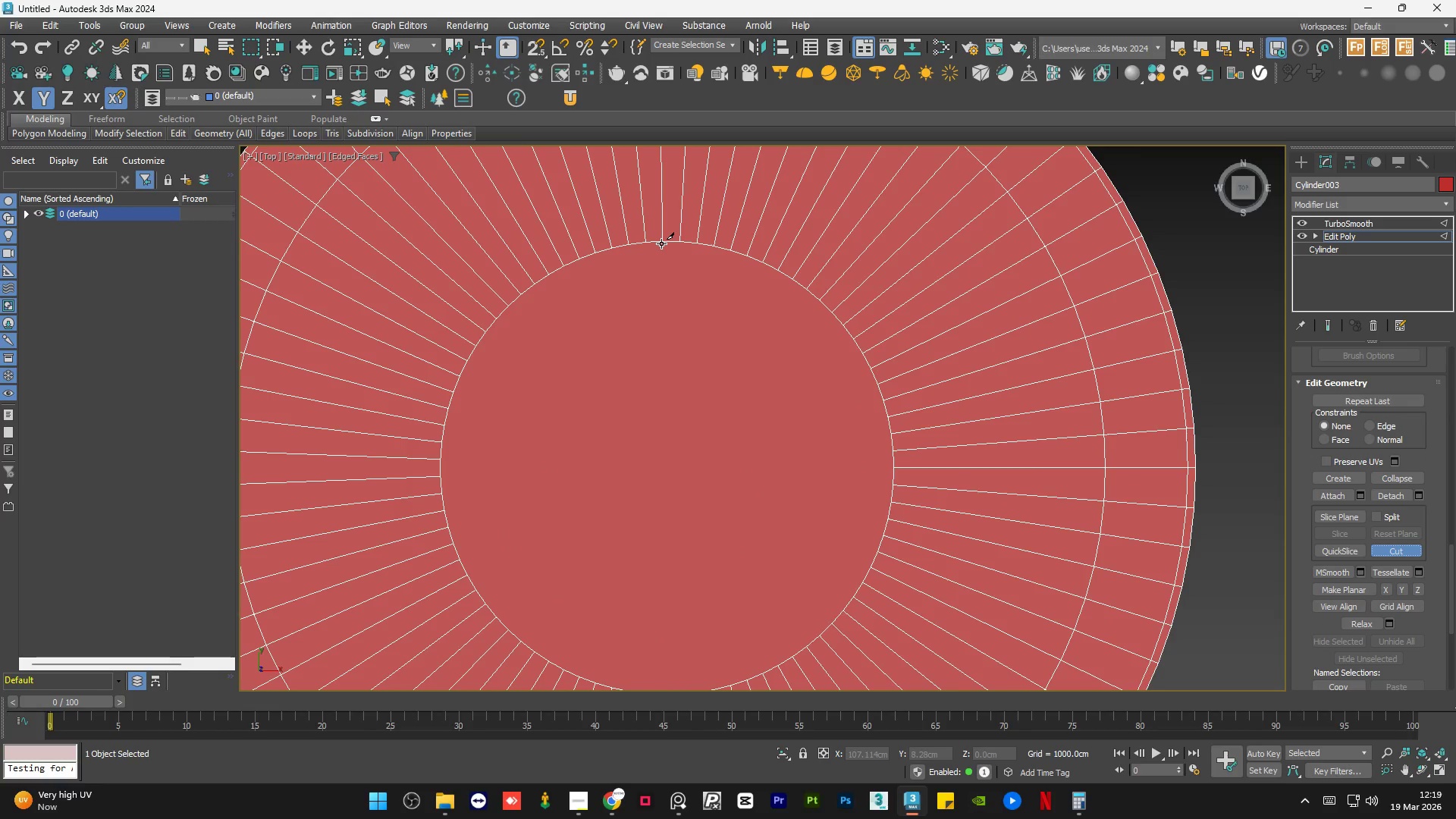 
scroll: coordinate [662, 243], scroll_direction: down, amount: 1.0
 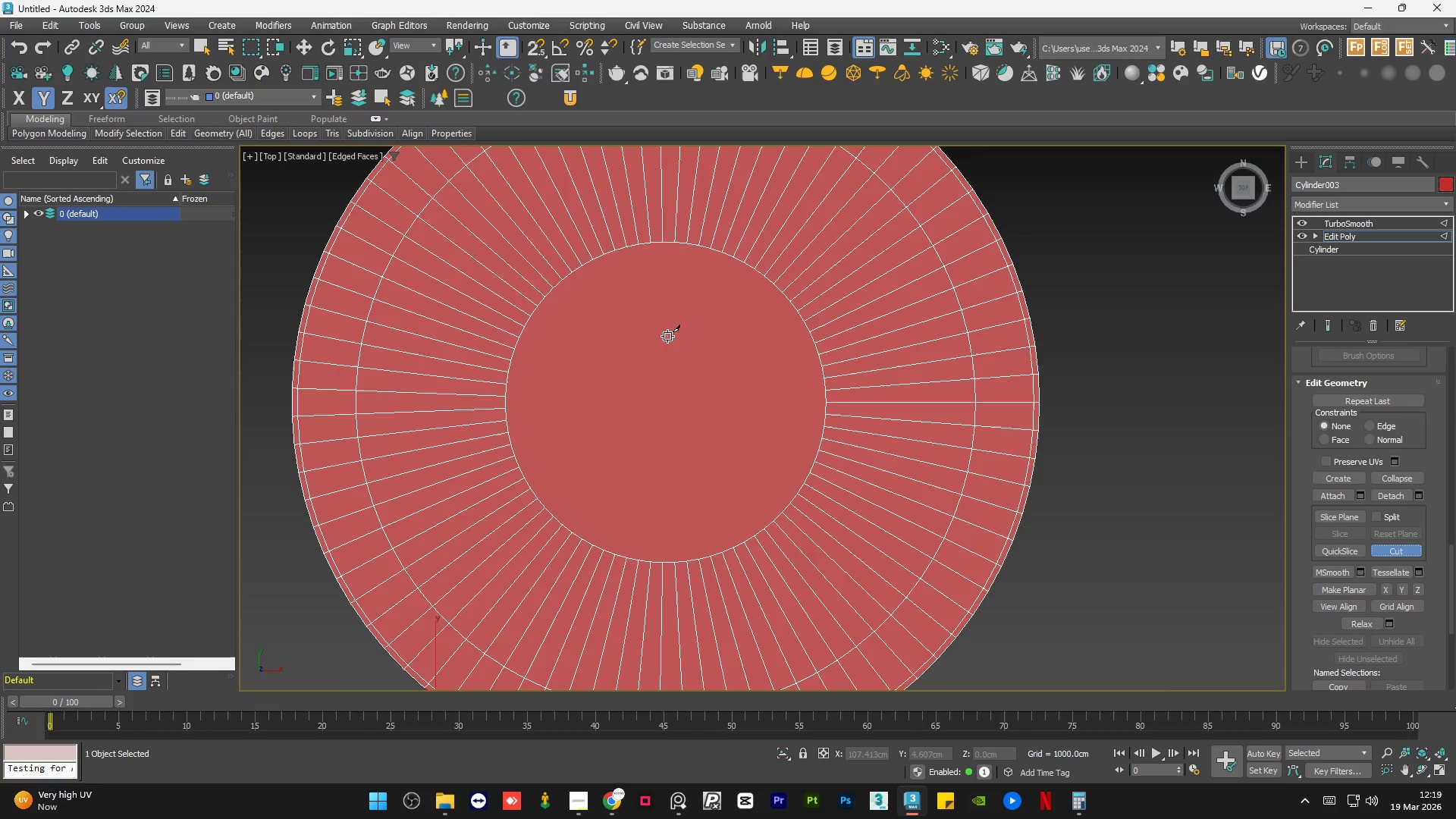 
scroll: coordinate [662, 428], scroll_direction: up, amount: 1.0
 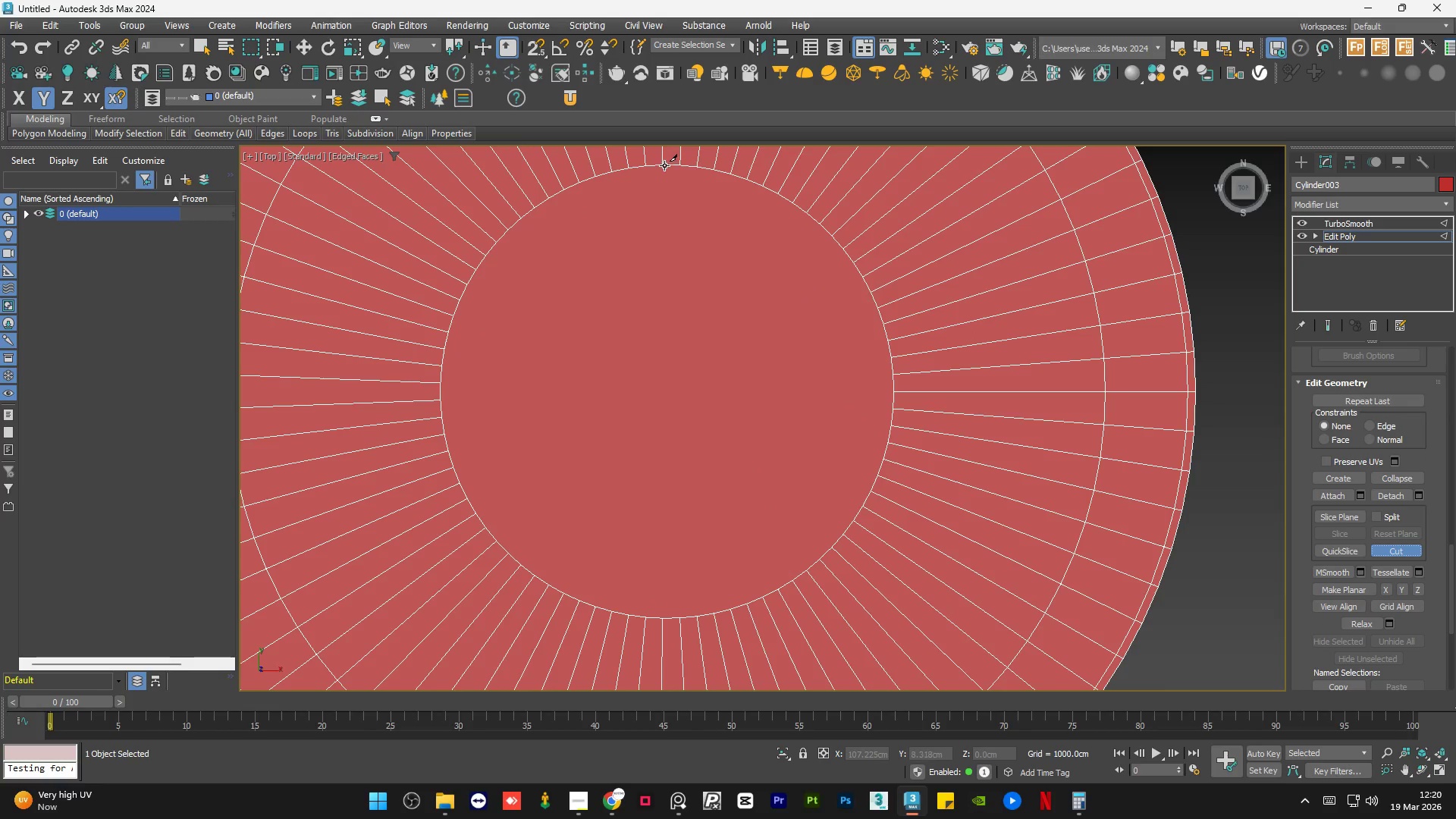 
left_click_drag(start_coordinate=[664, 163], to_coordinate=[664, 168])
 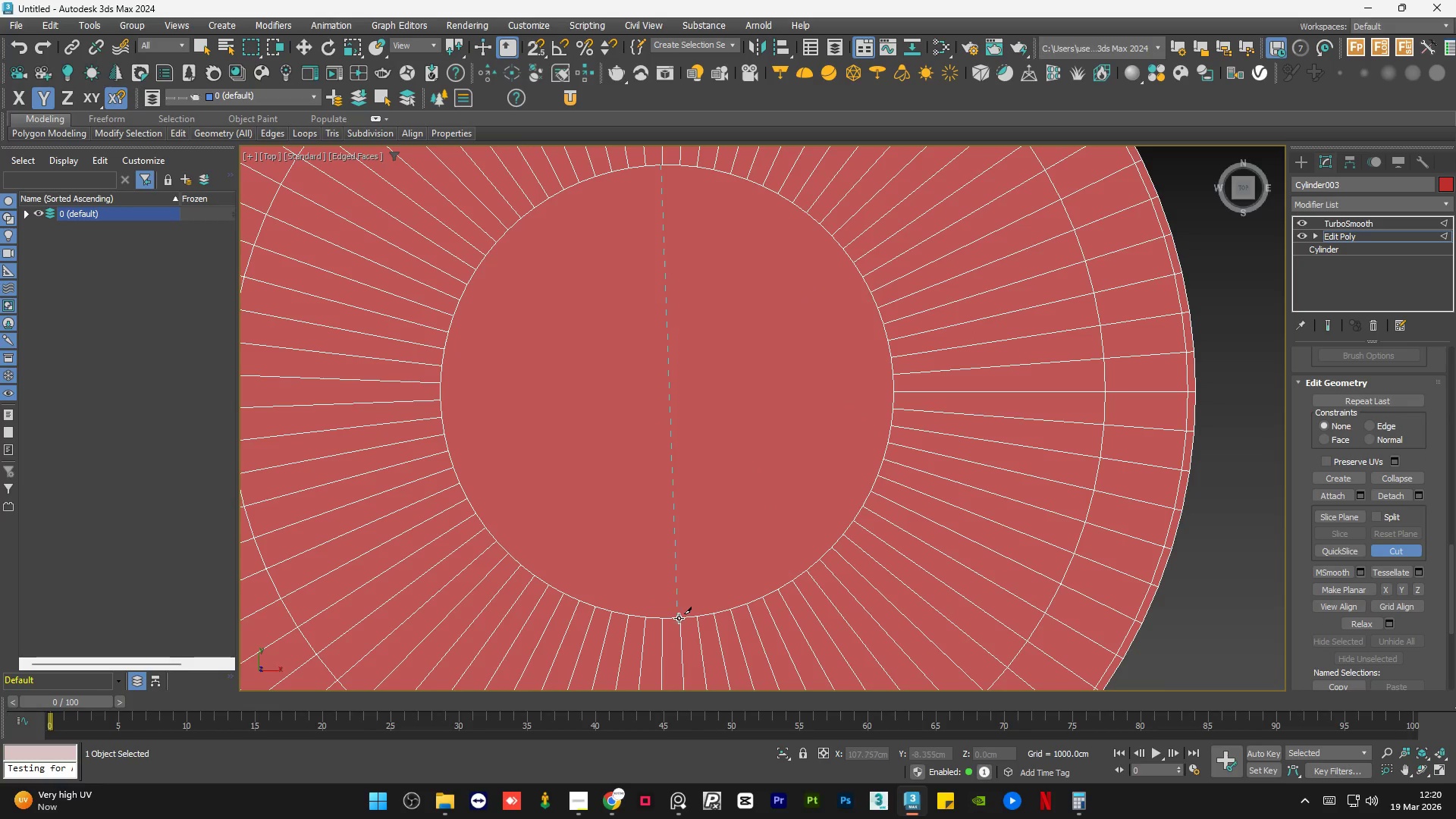 
left_click([679, 618])
 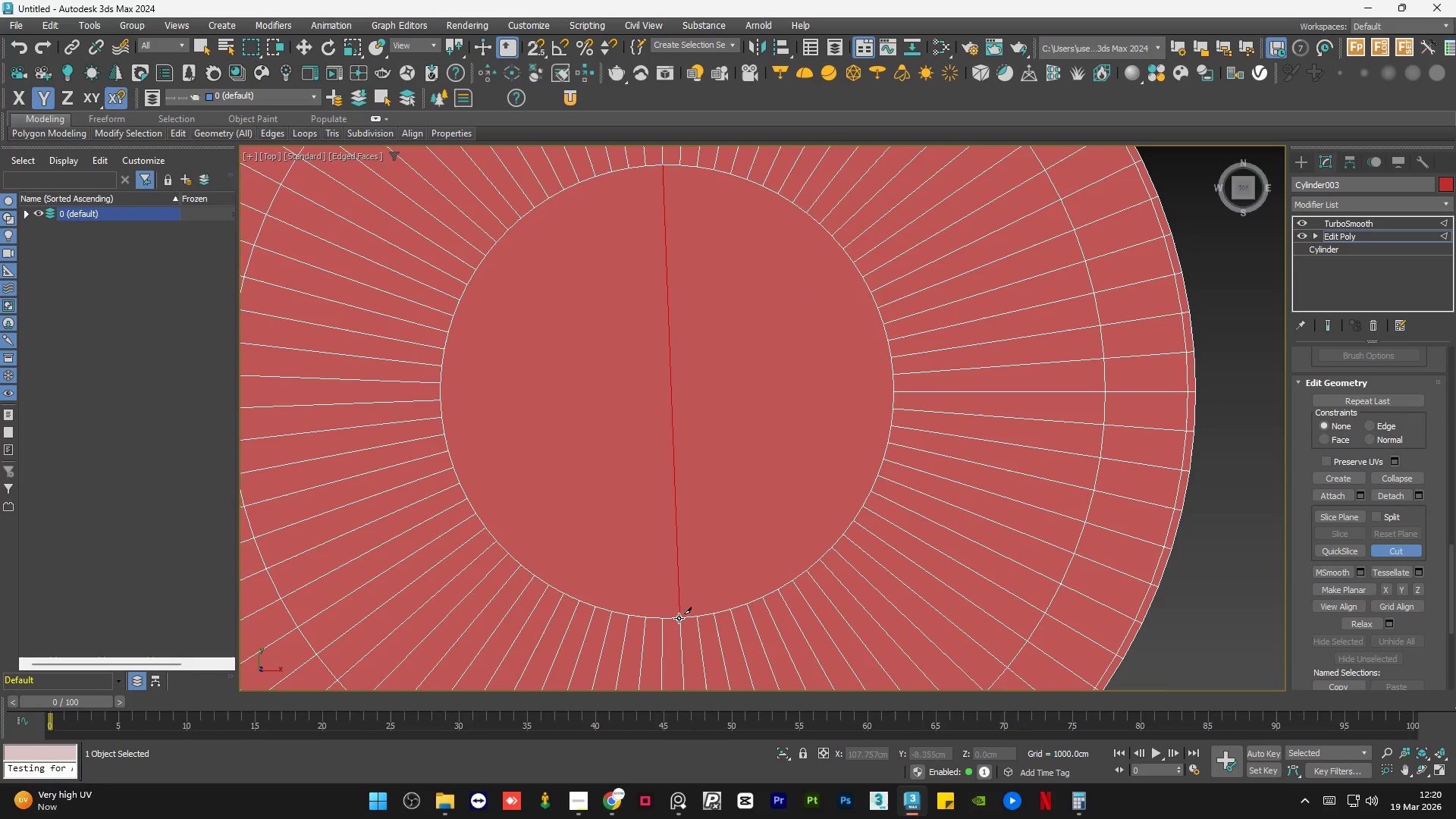 
right_click([679, 618])
 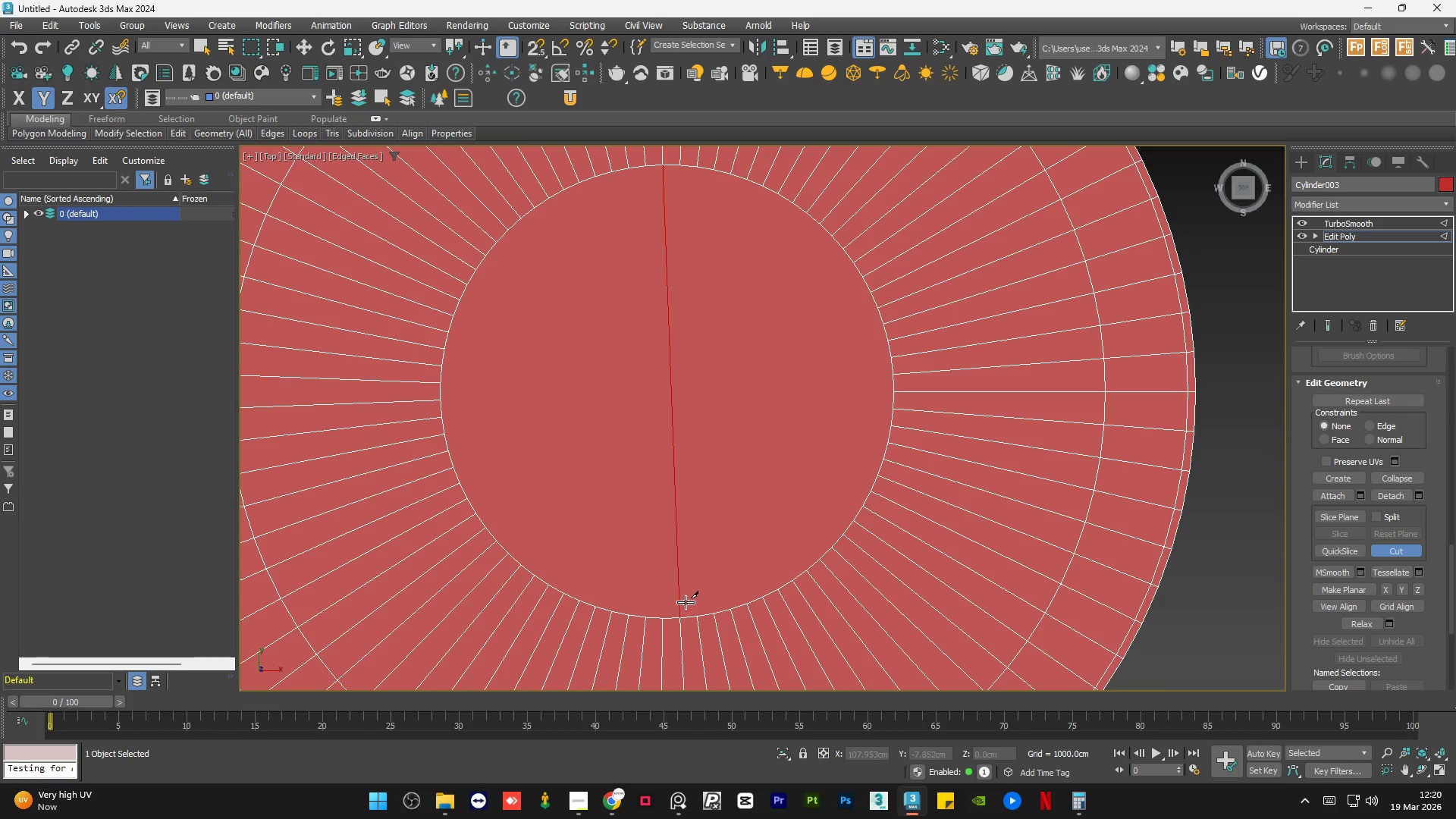 
key(Control+Z)
 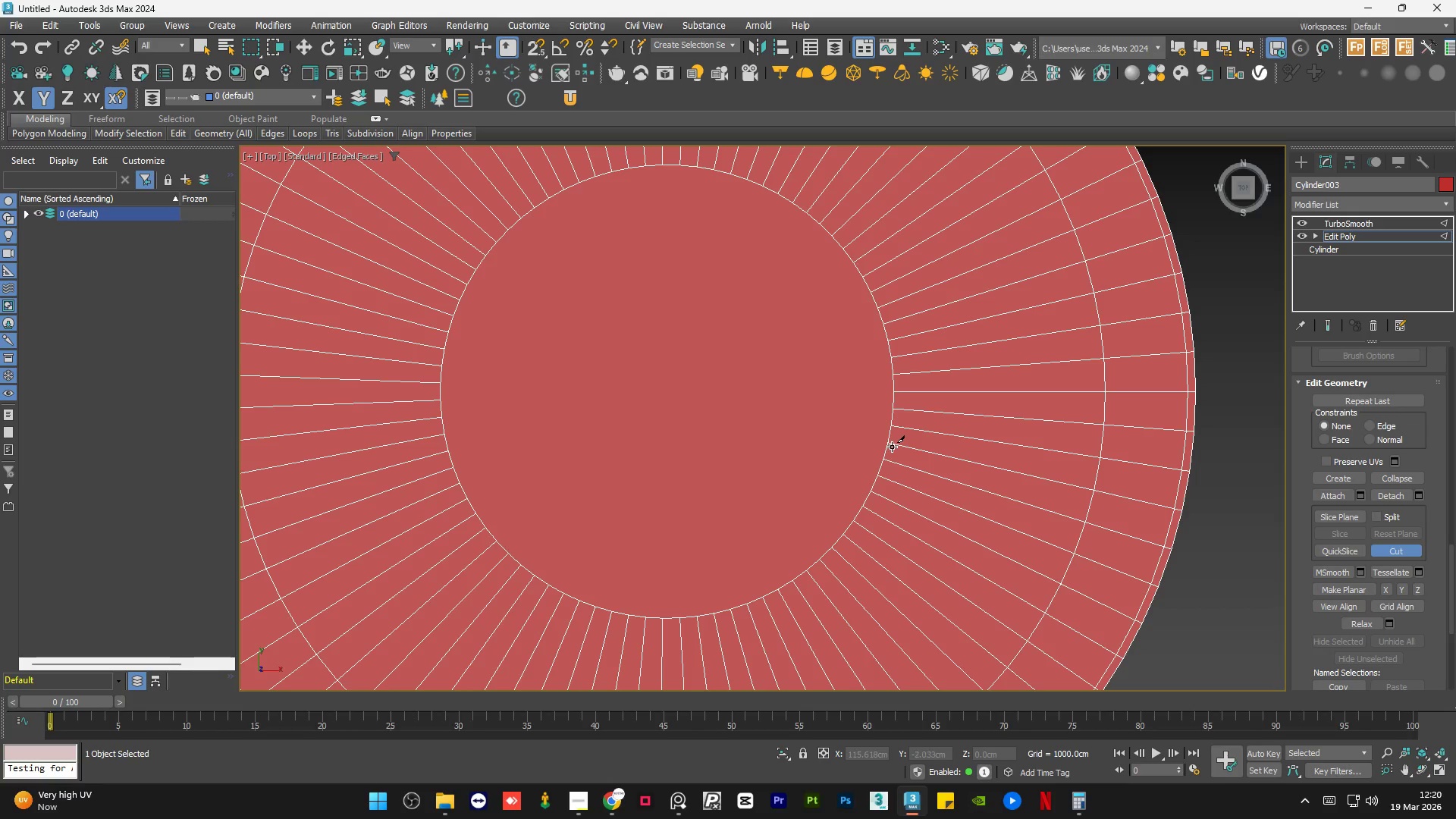 
left_click([890, 443])
 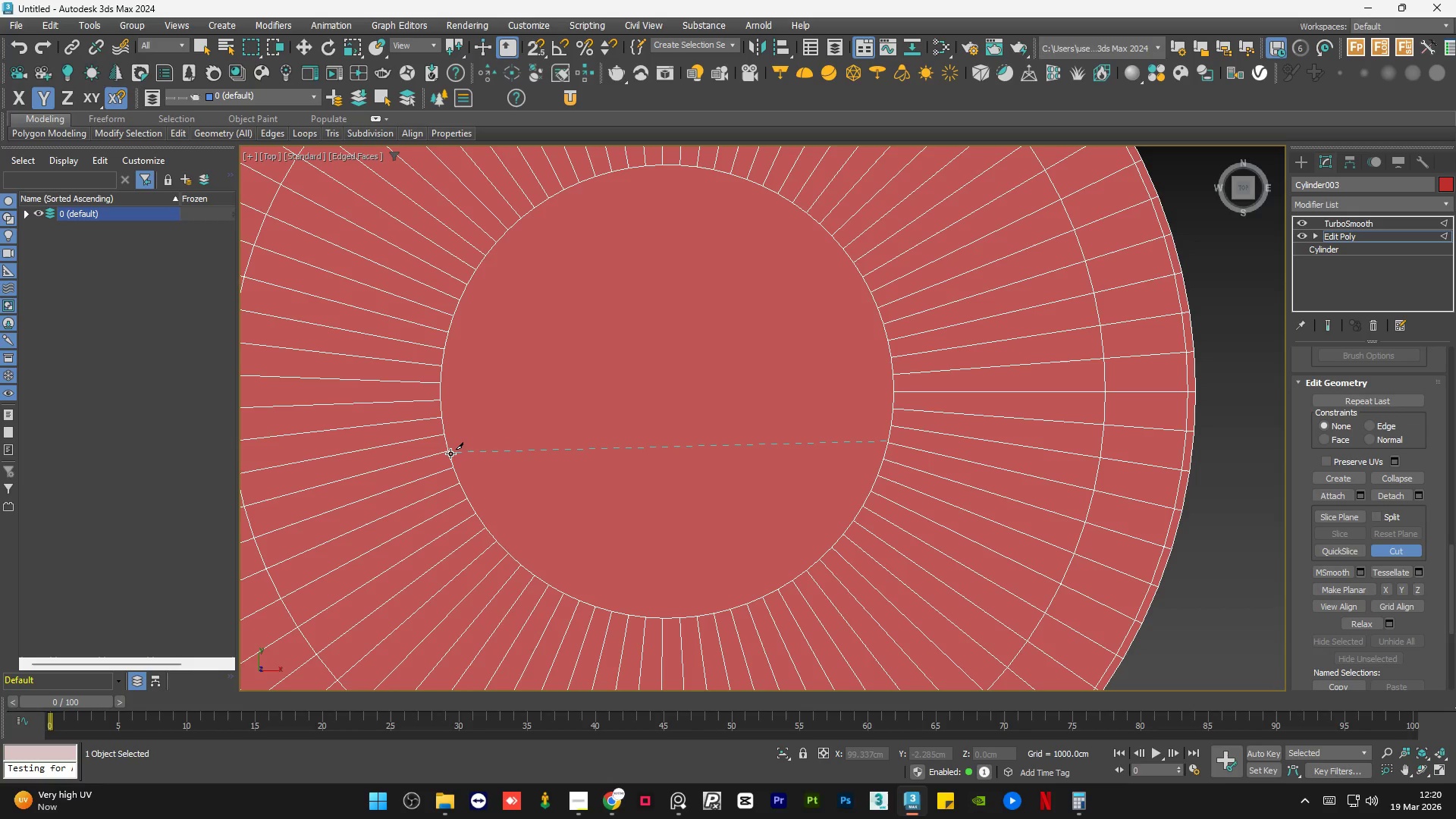 
left_click([450, 453])
 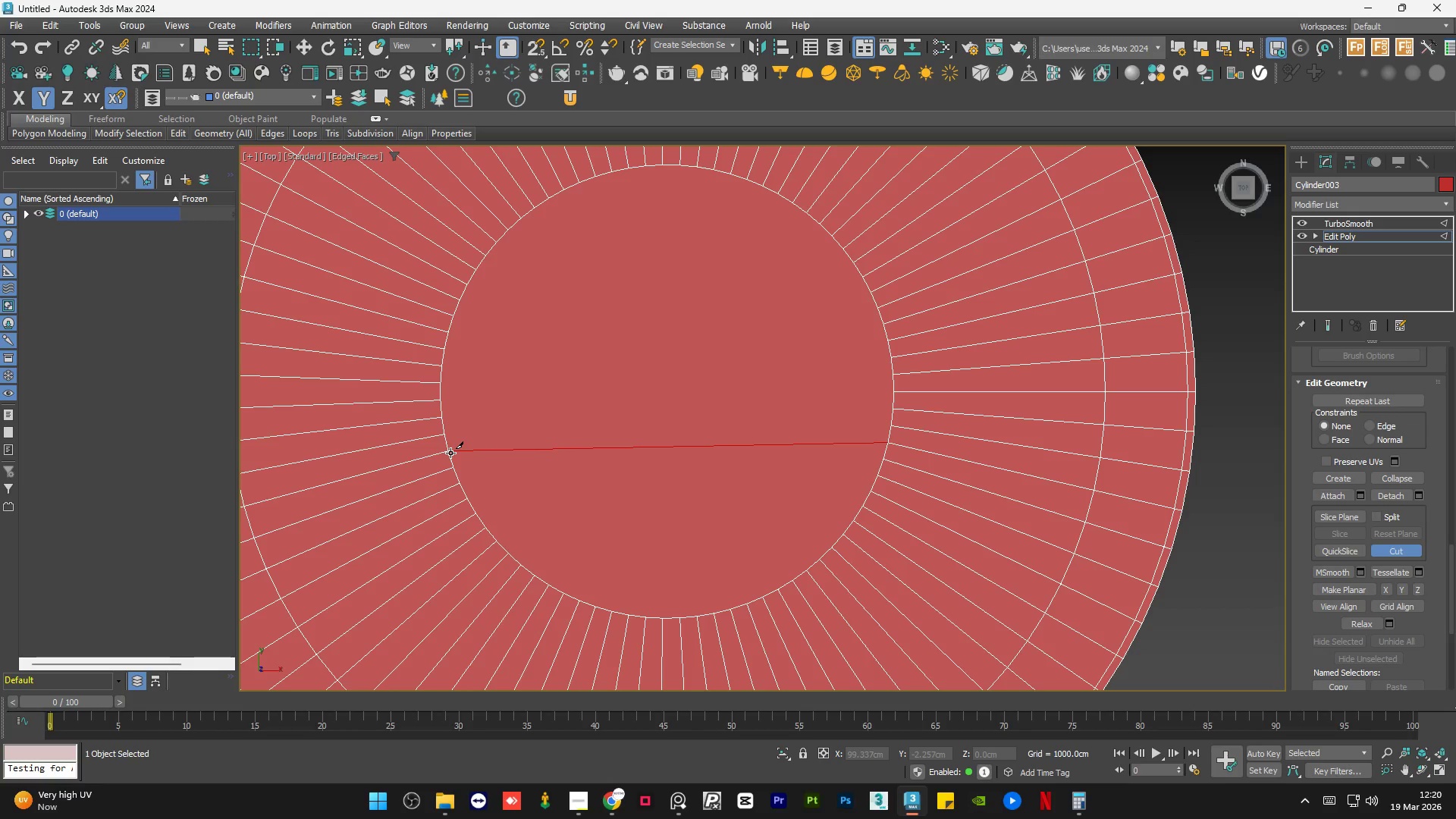 
right_click([450, 453])
 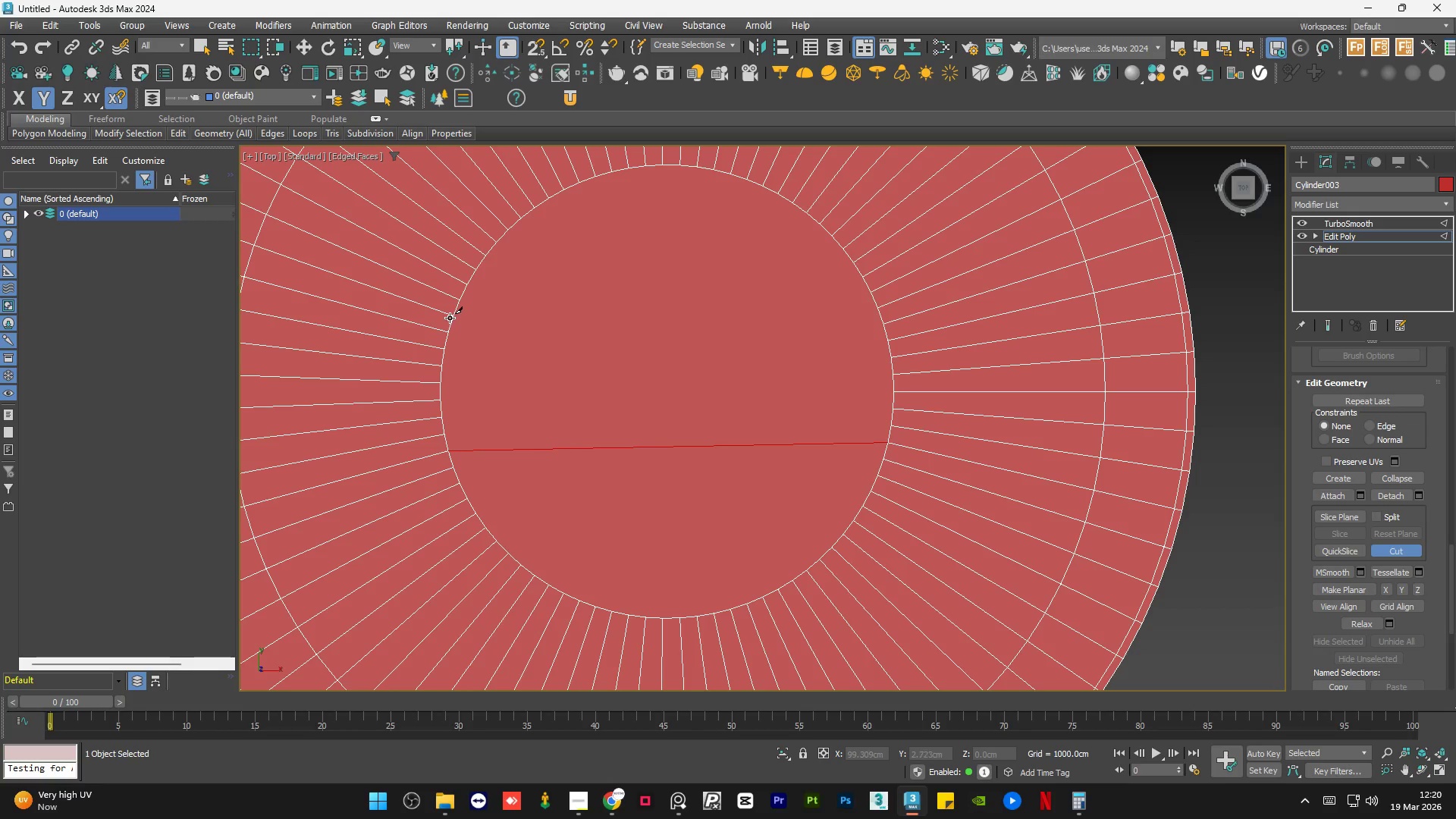 
left_click([453, 315])
 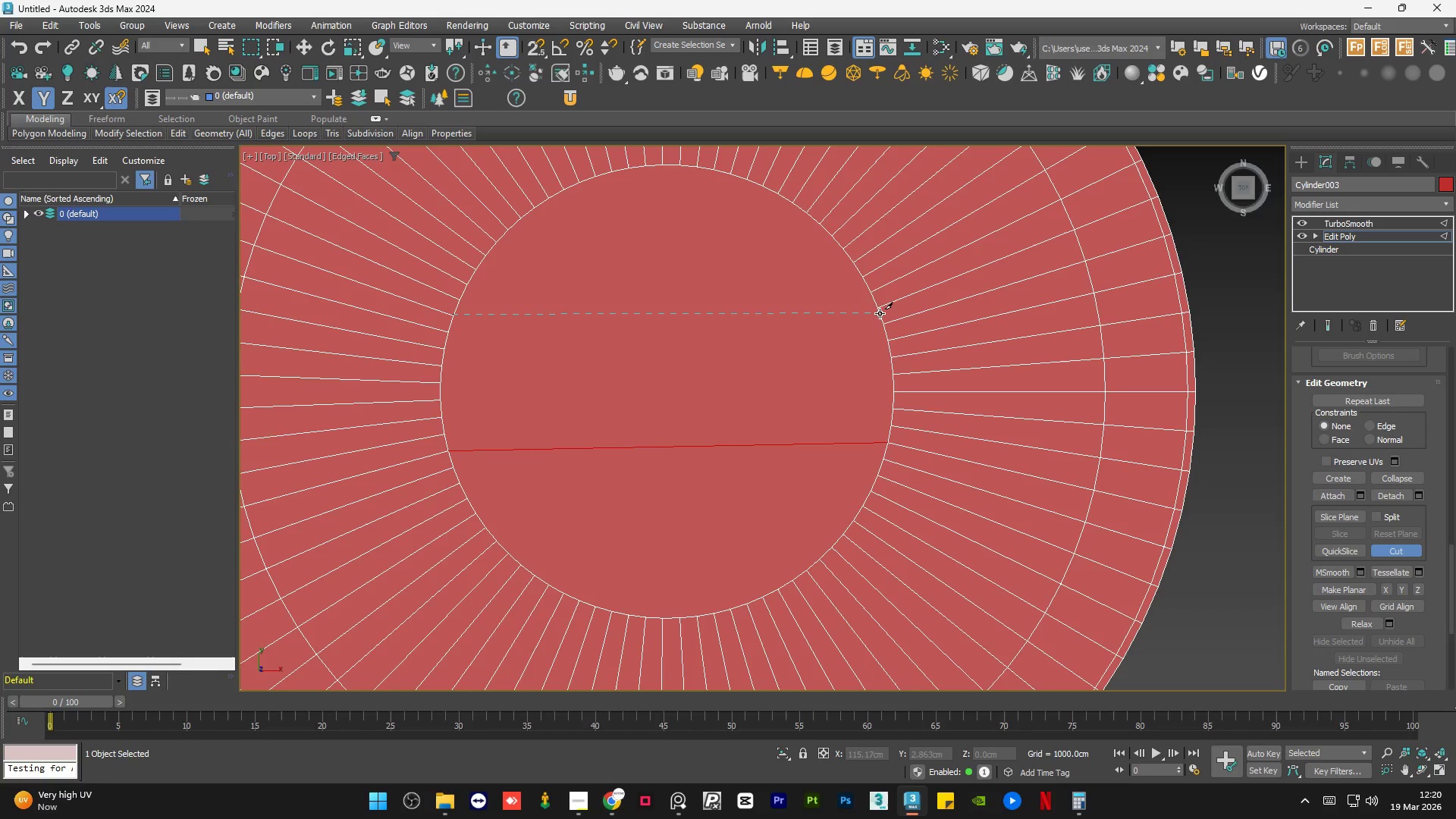 
left_click([881, 308])
 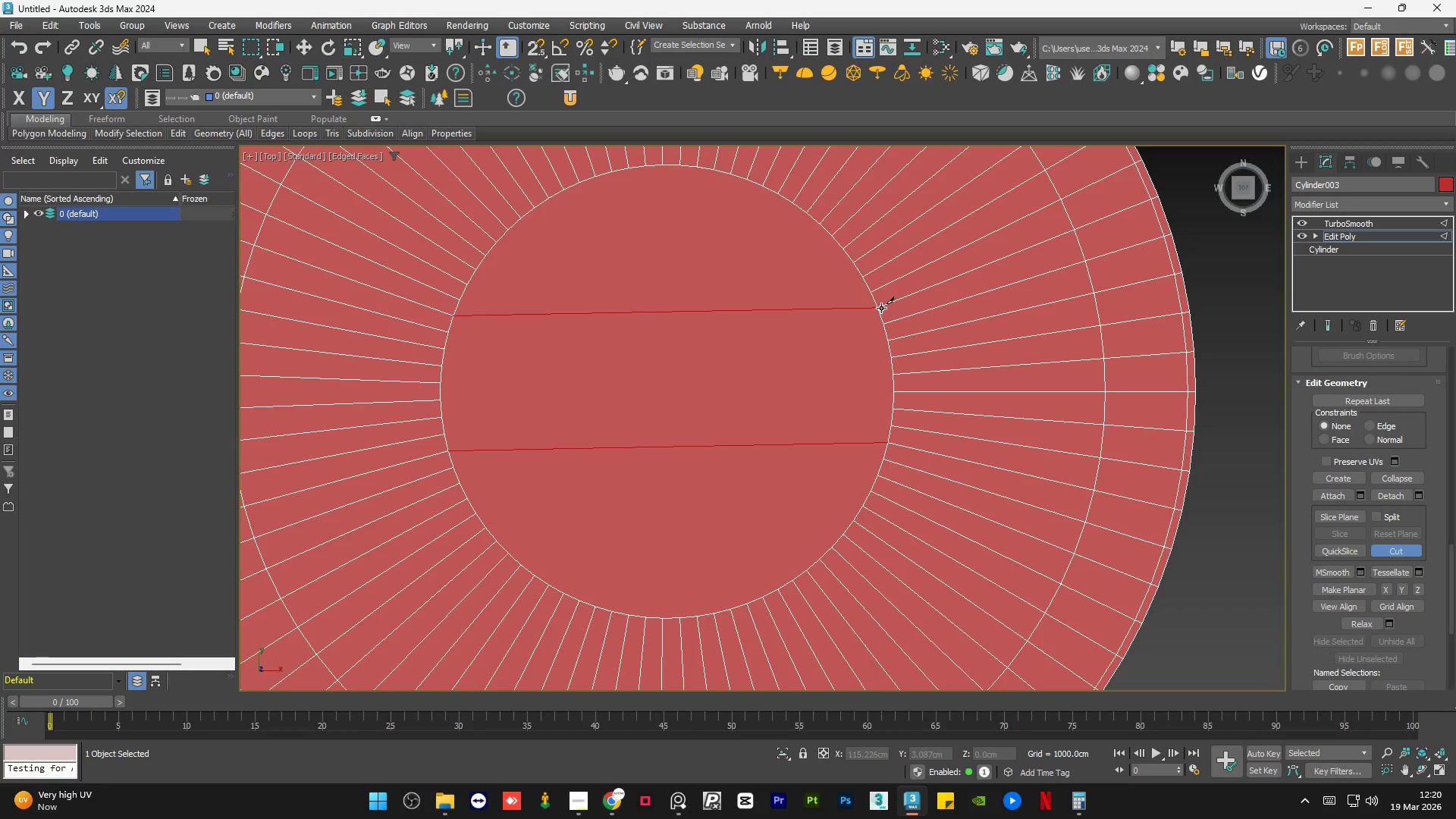 
right_click([881, 308])
 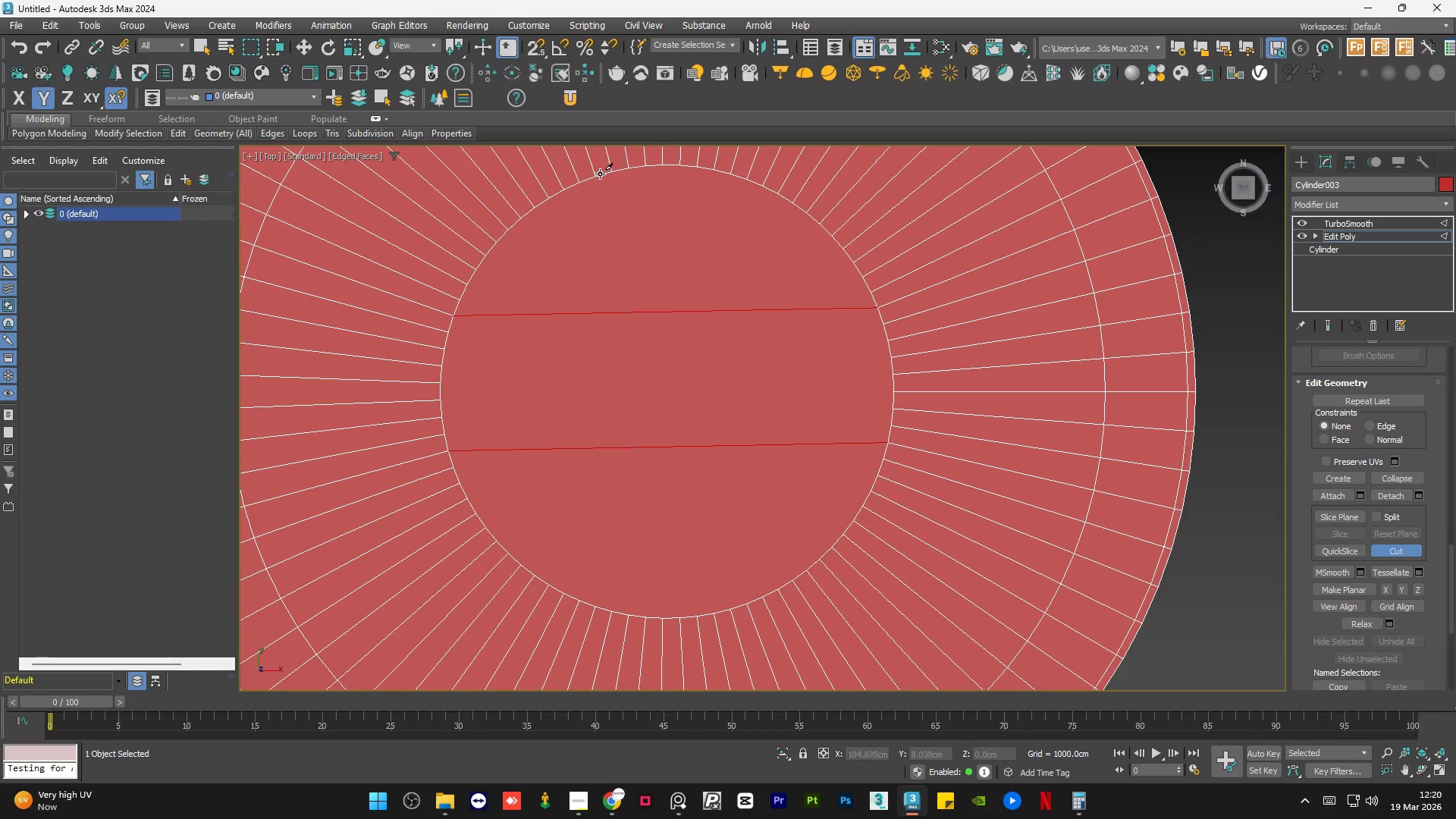 
left_click([595, 176])
 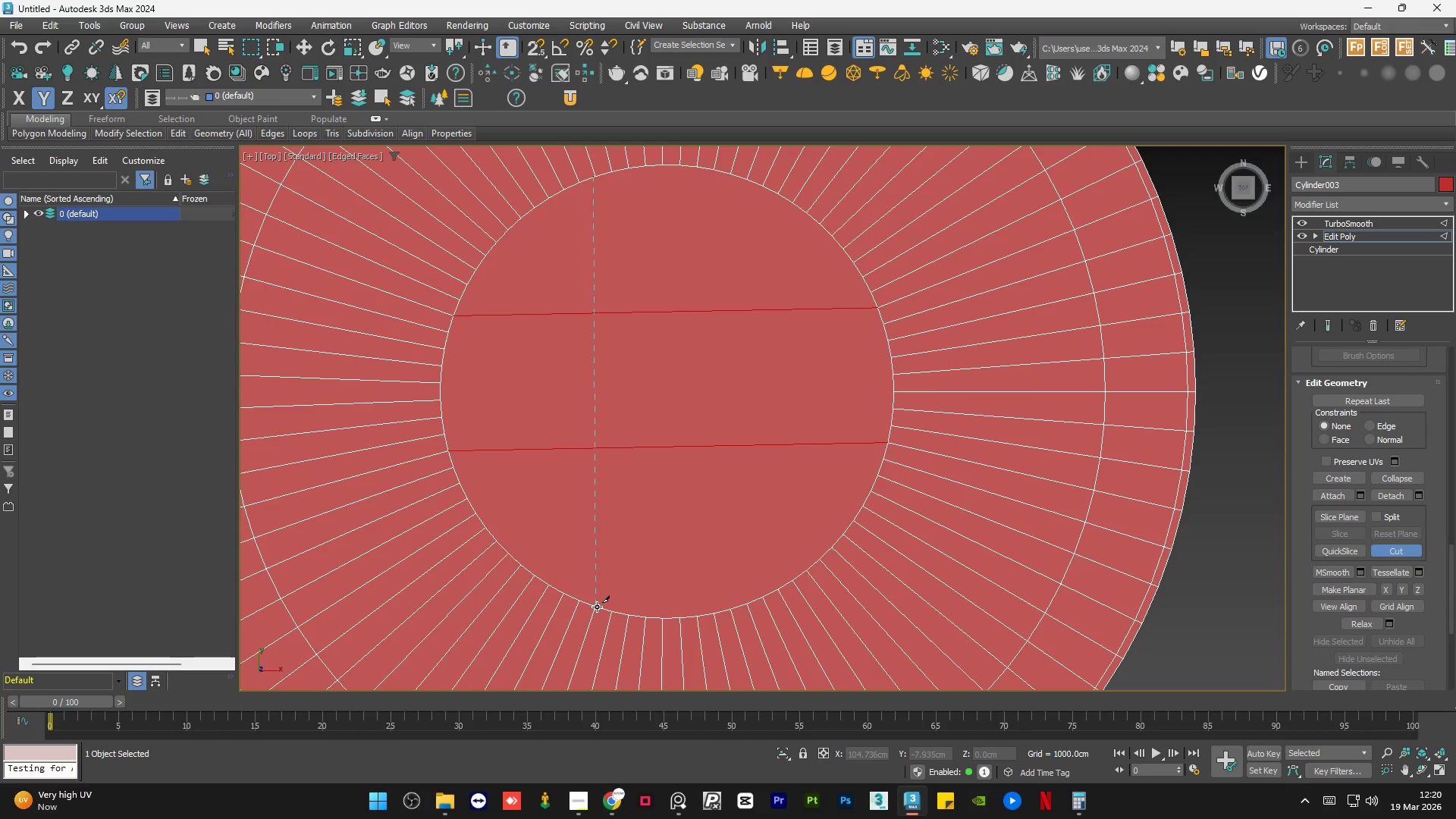 
left_click([597, 607])
 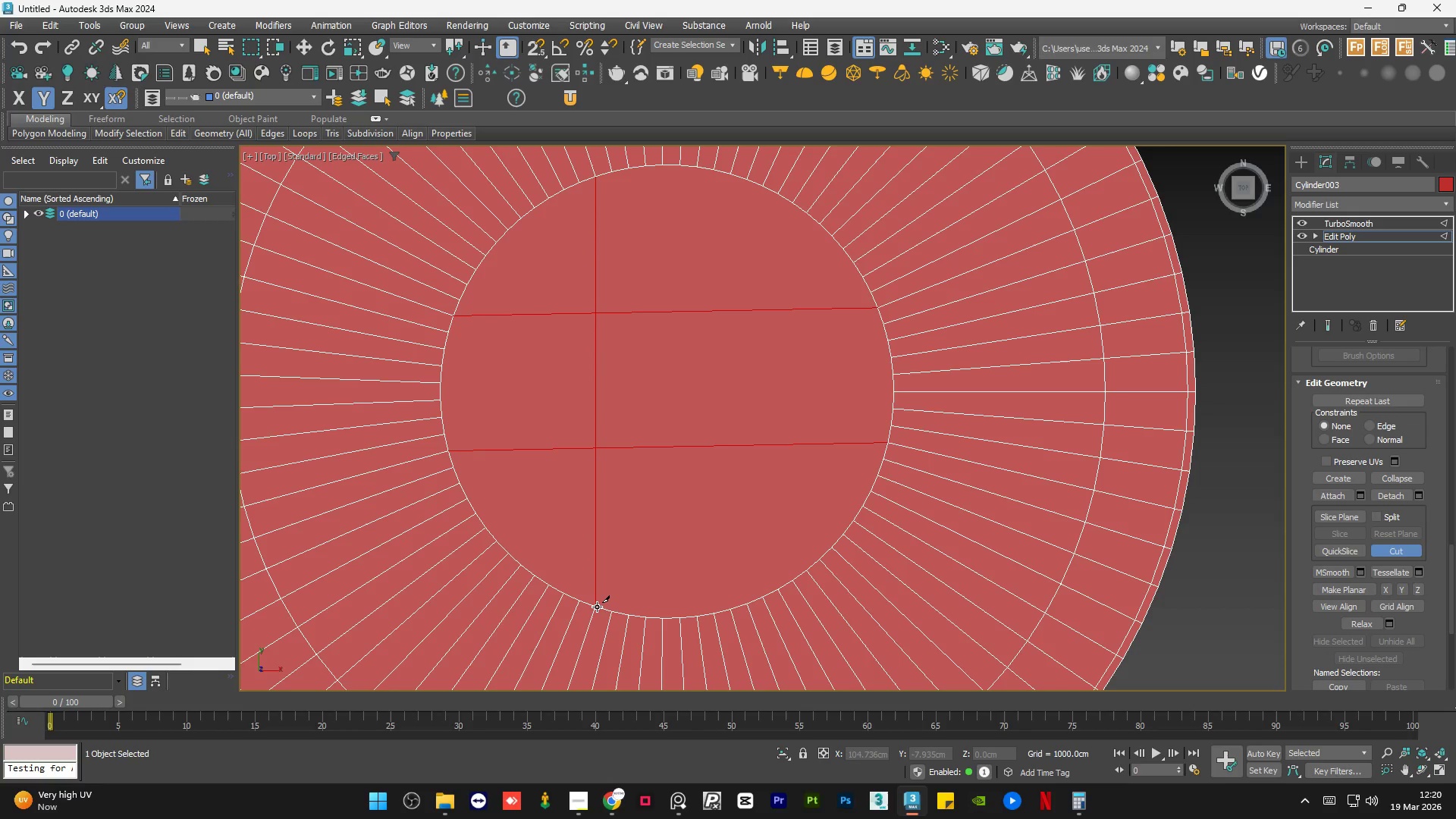 
right_click([597, 607])
 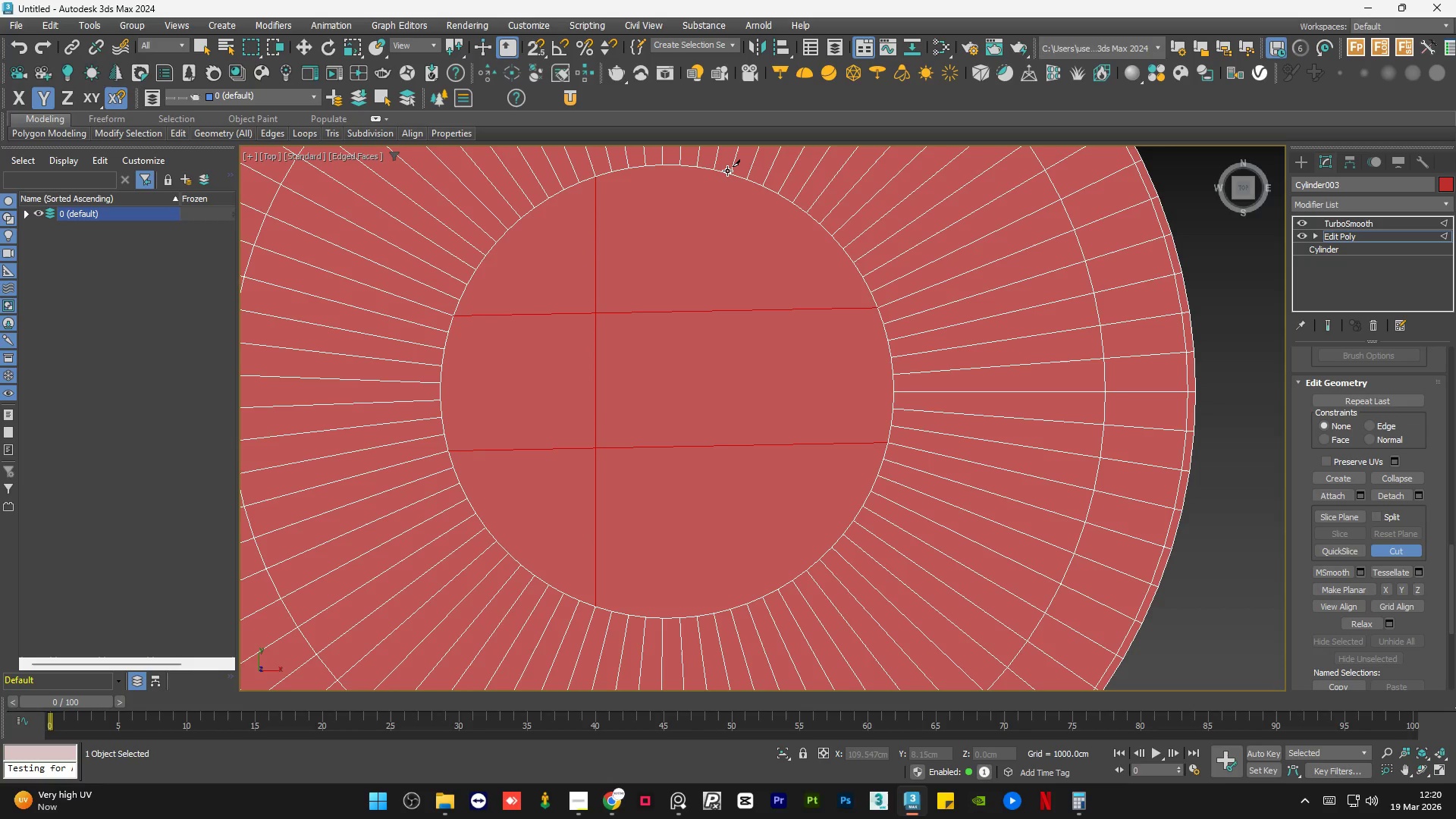 
left_click([730, 173])
 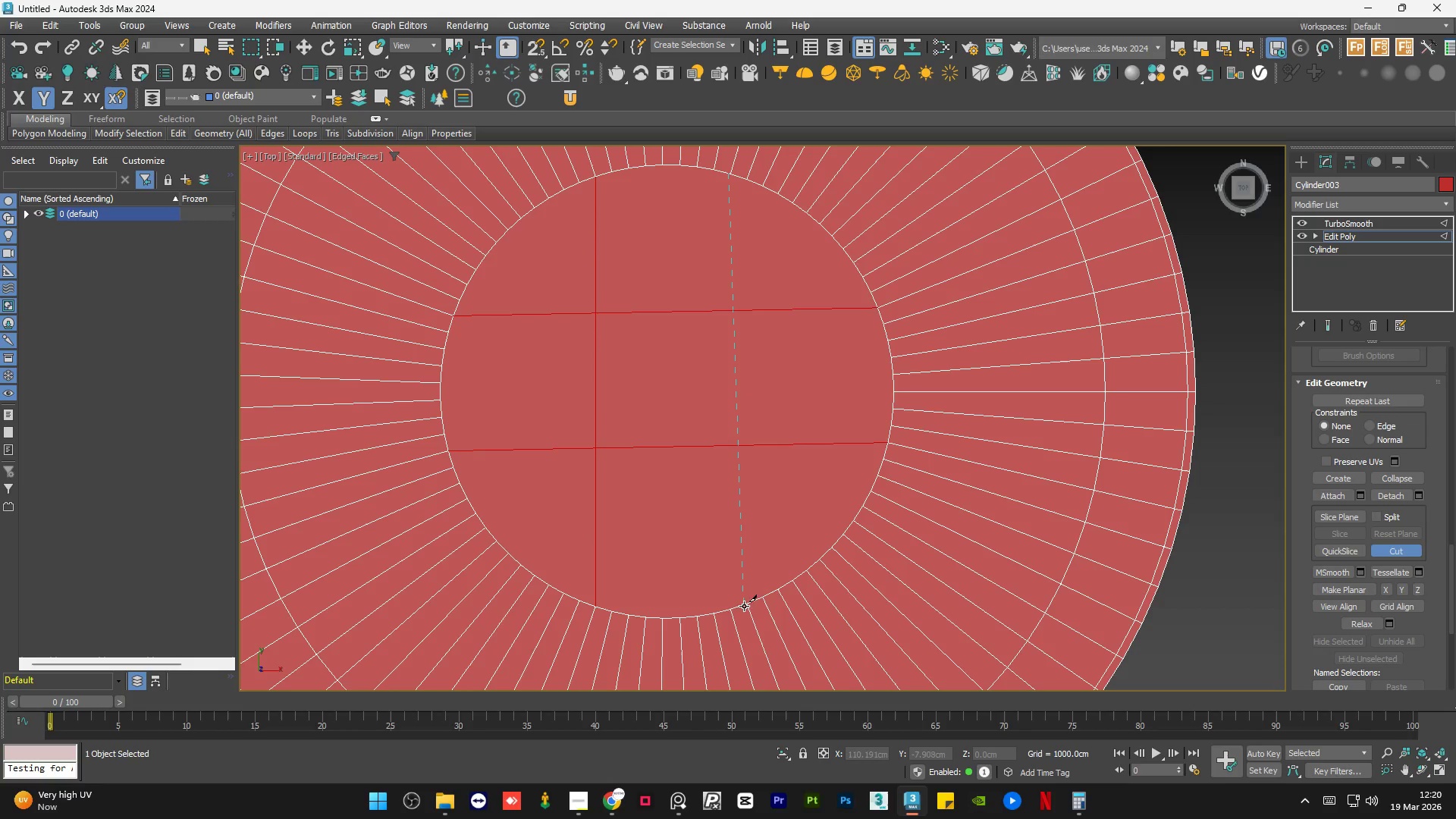 
left_click([732, 607])
 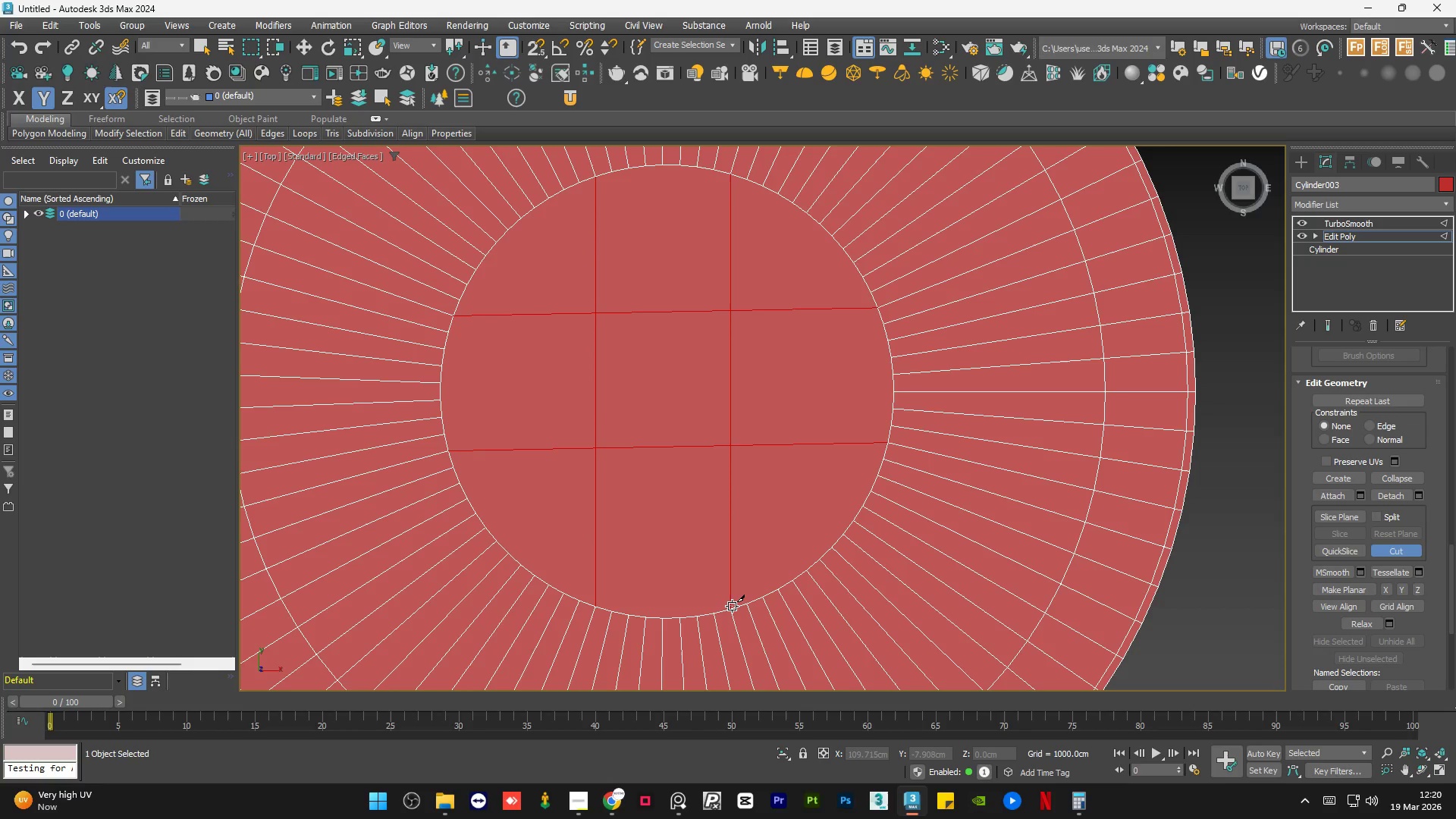 
right_click([732, 606])
 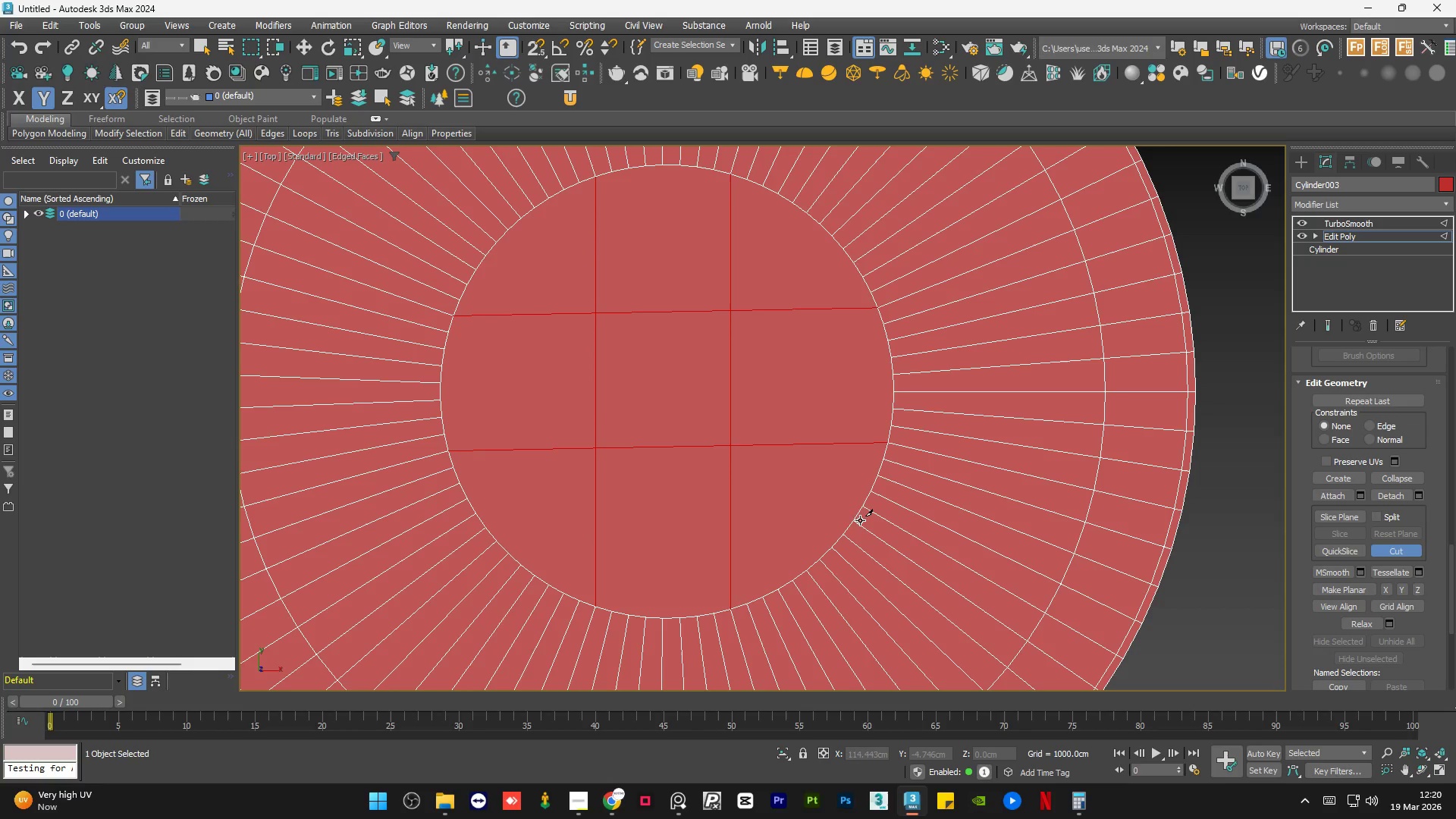 
left_click([855, 520])
 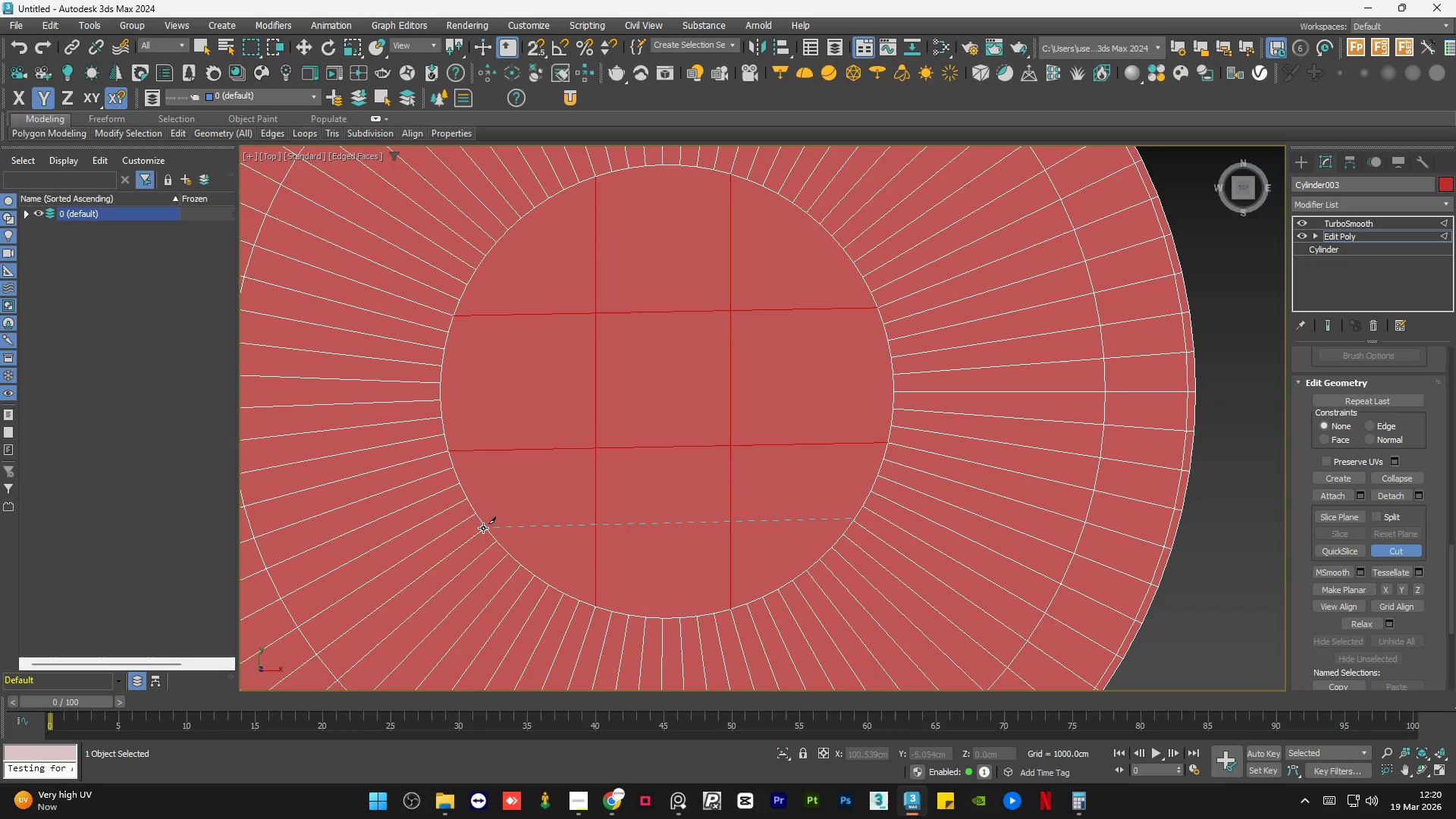 
left_click([483, 528])
 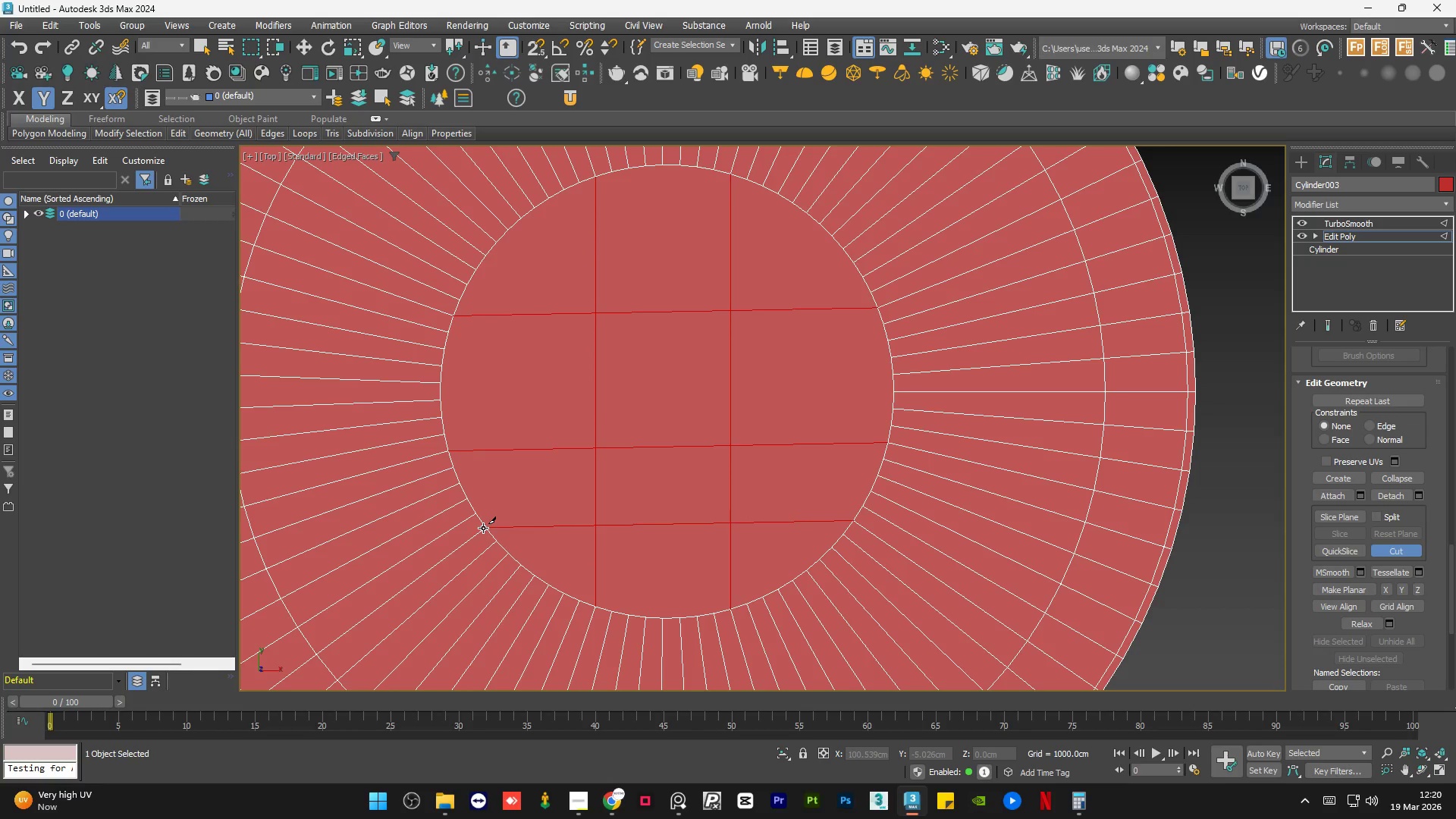 
right_click([483, 528])
 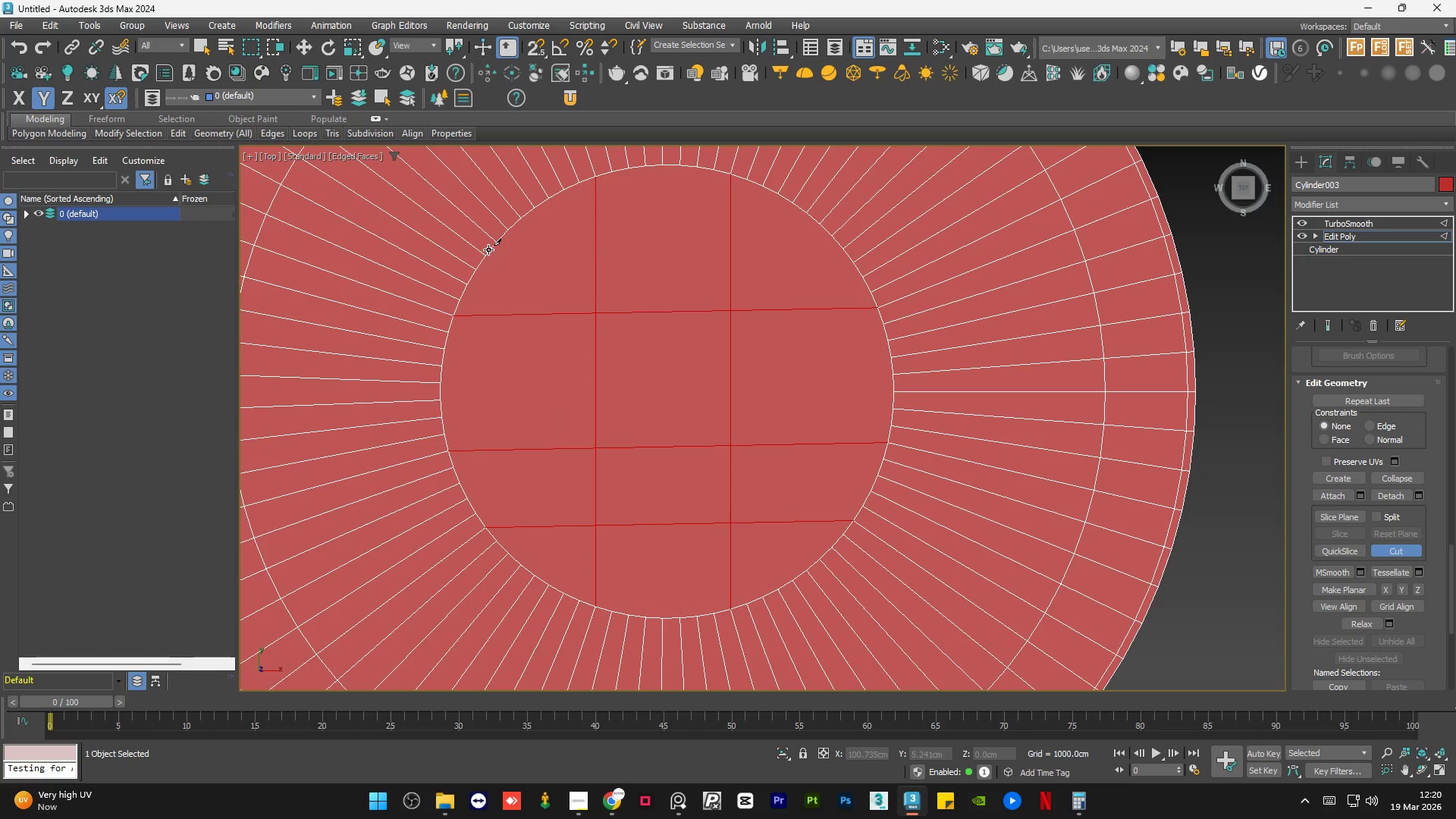 
left_click([484, 256])
 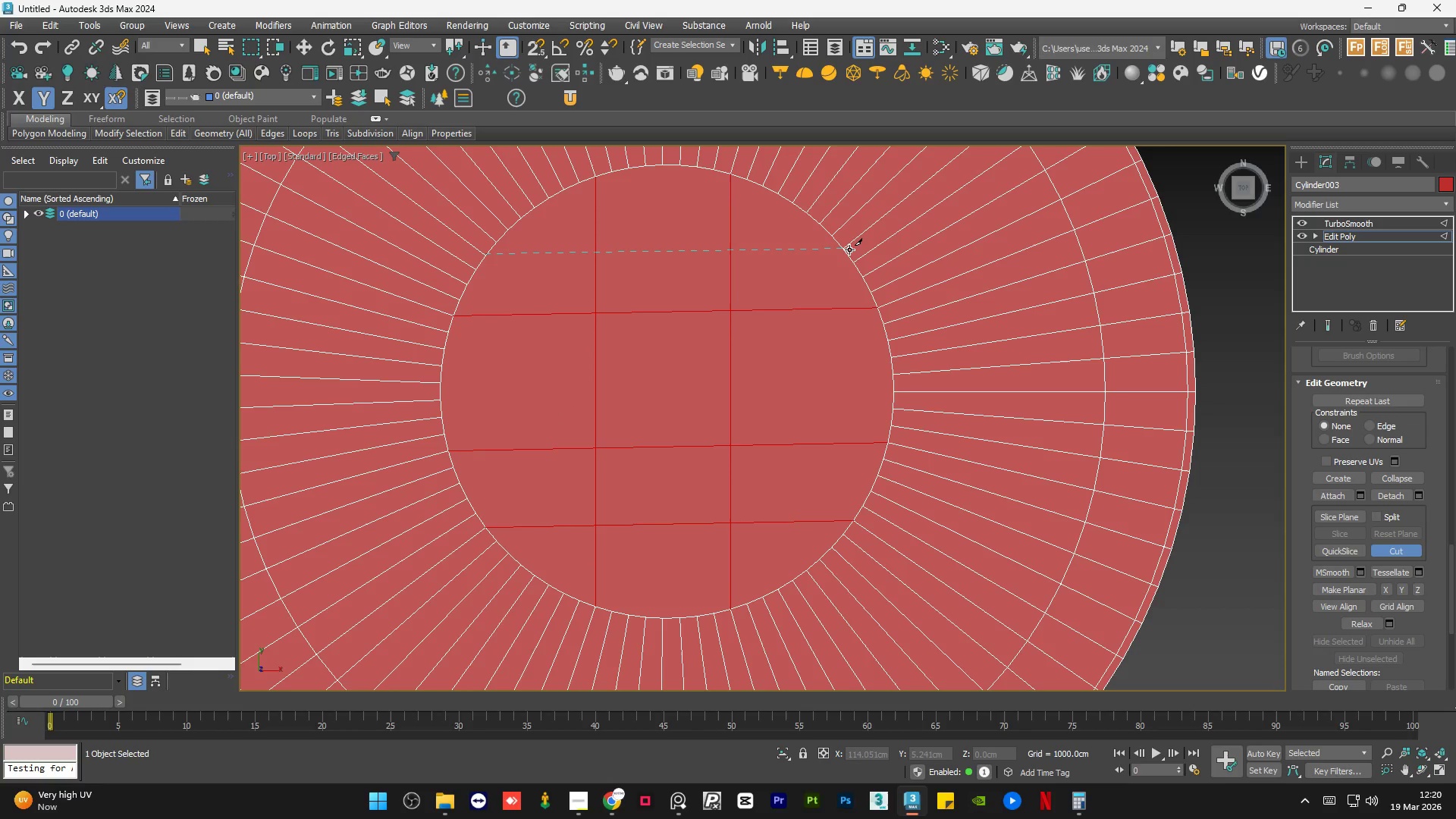 
left_click([849, 249])
 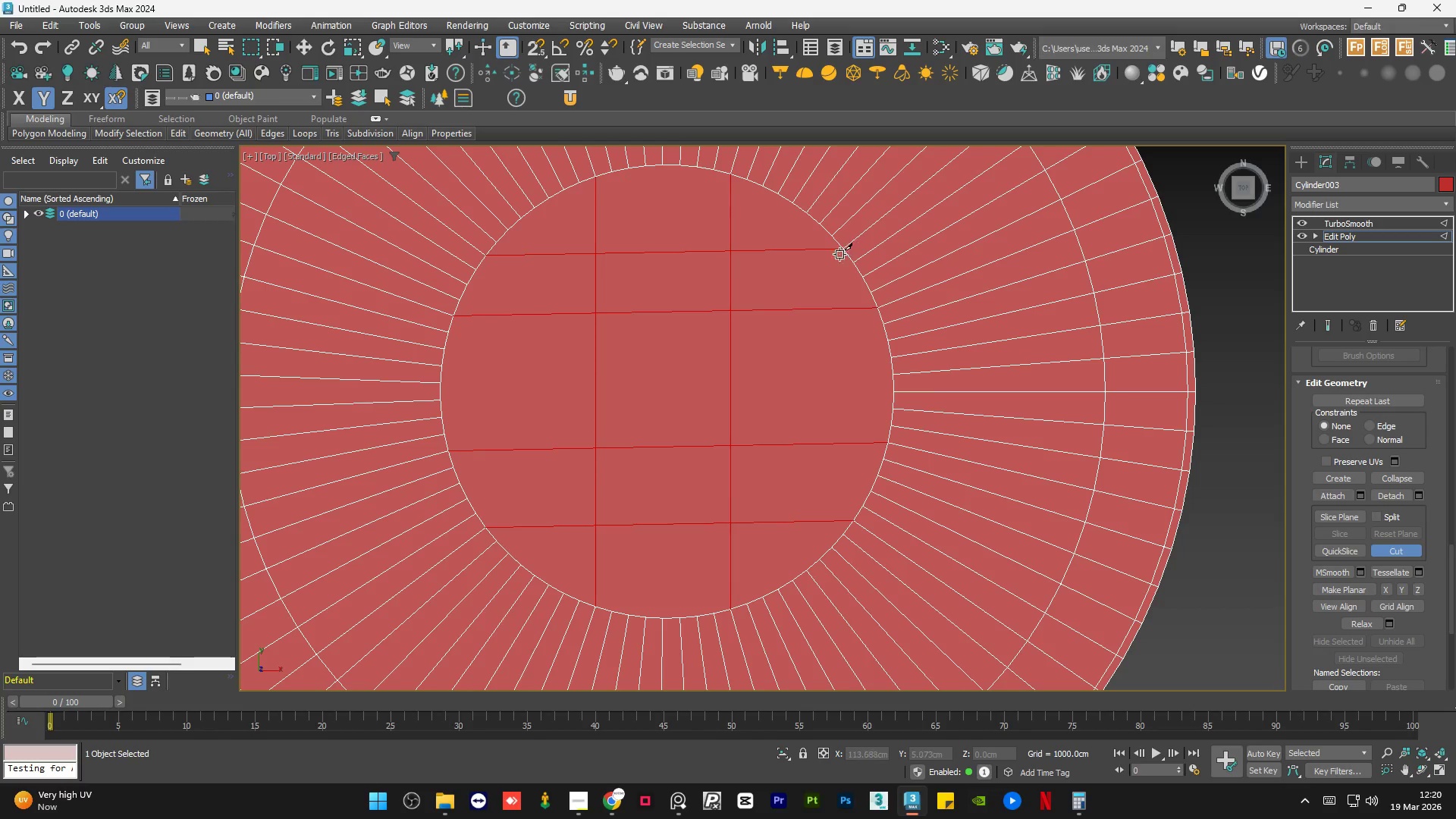 
right_click([822, 259])
 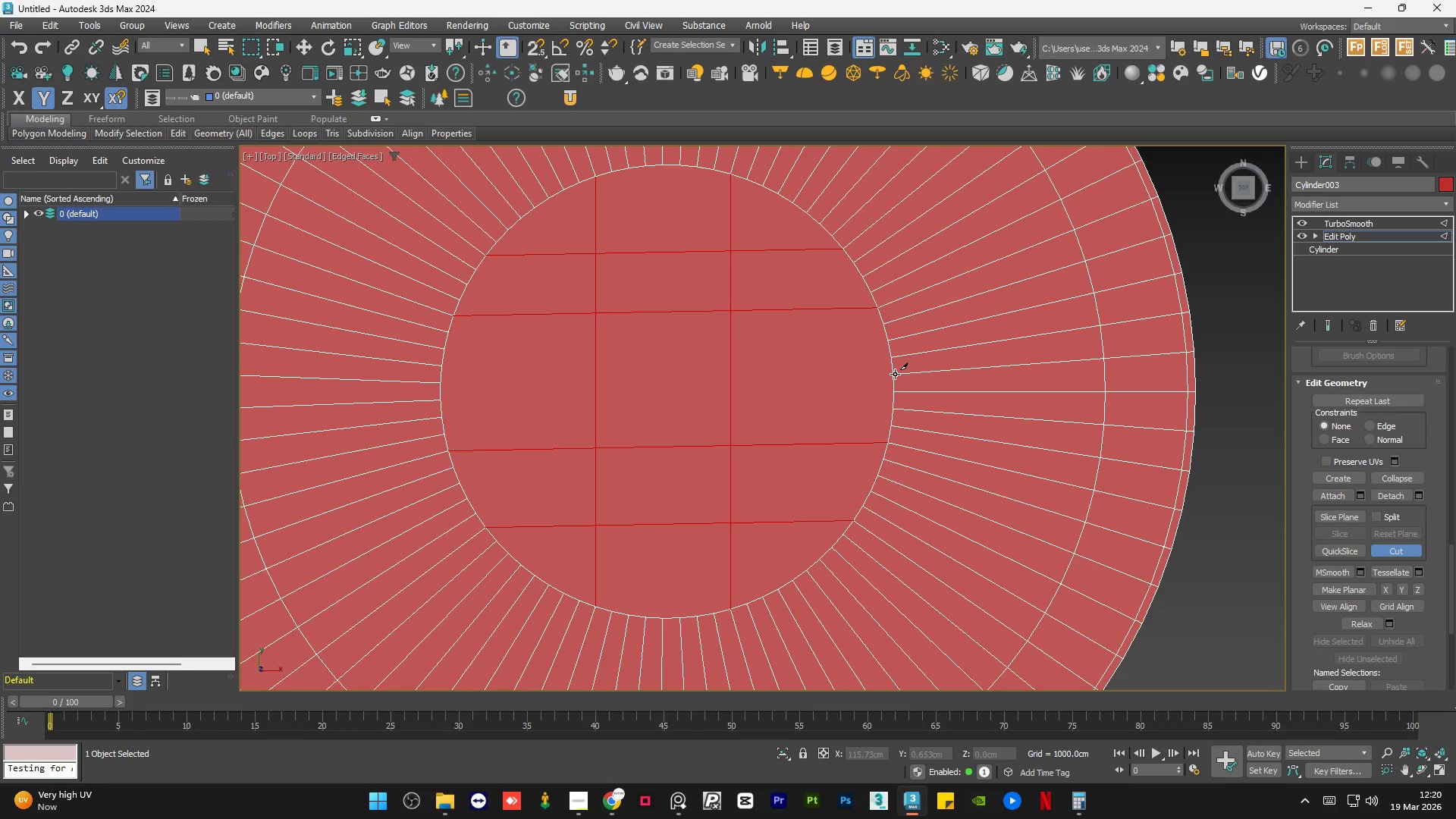 
scroll: coordinate [736, 522], scroll_direction: down, amount: 1.0
 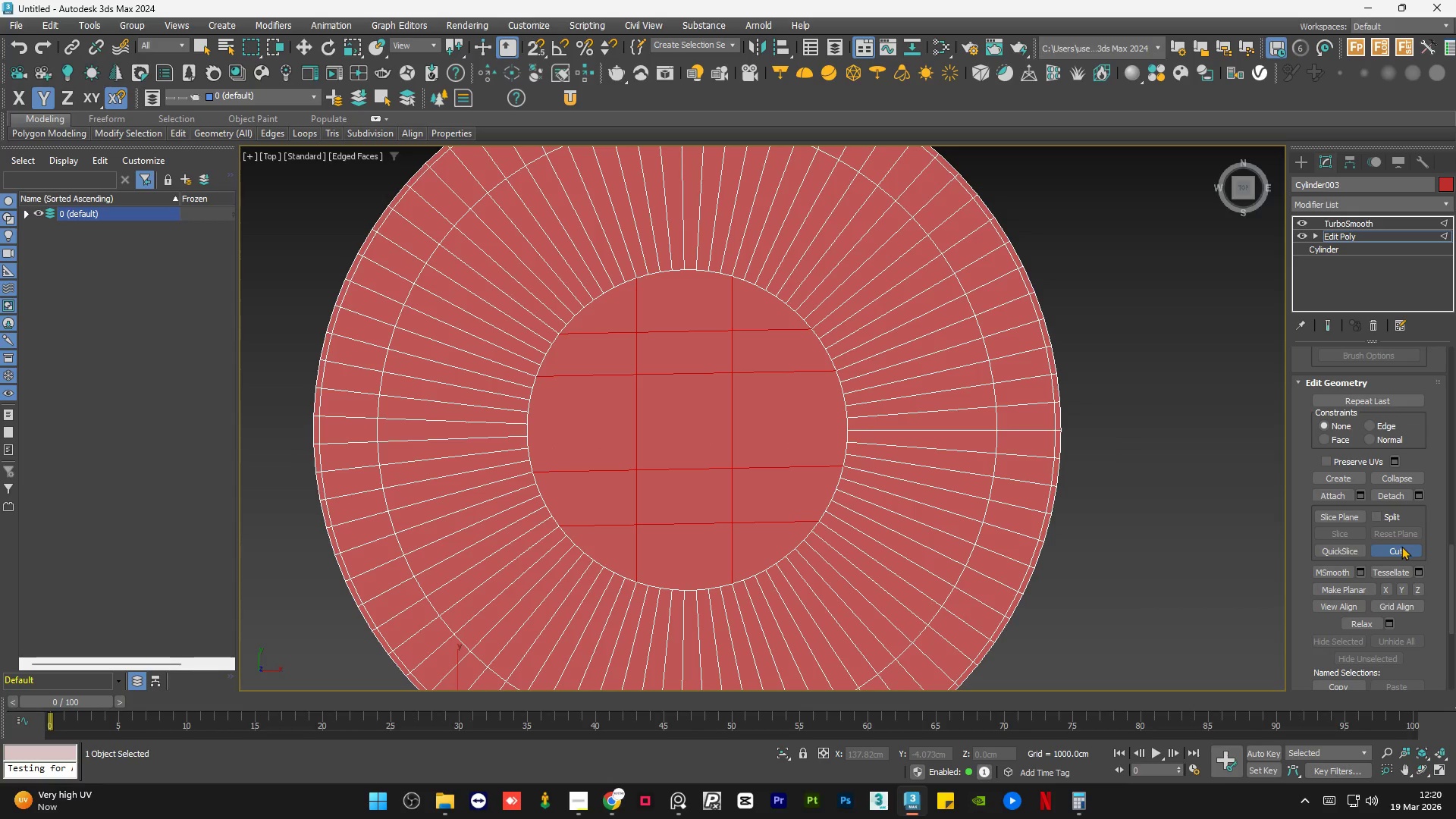 
left_click([1392, 548])
 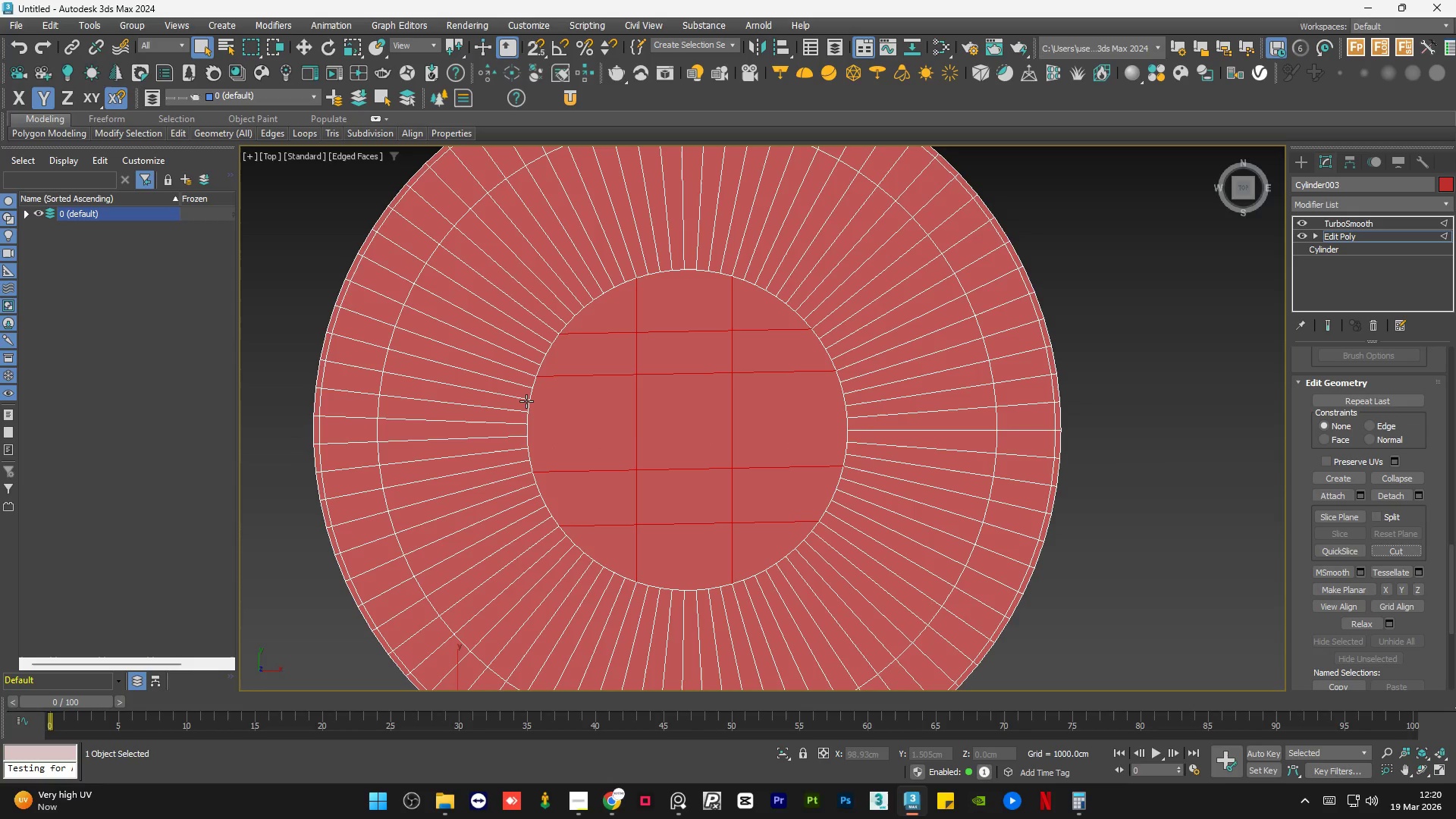 
scroll: coordinate [526, 401], scroll_direction: down, amount: 1.0
 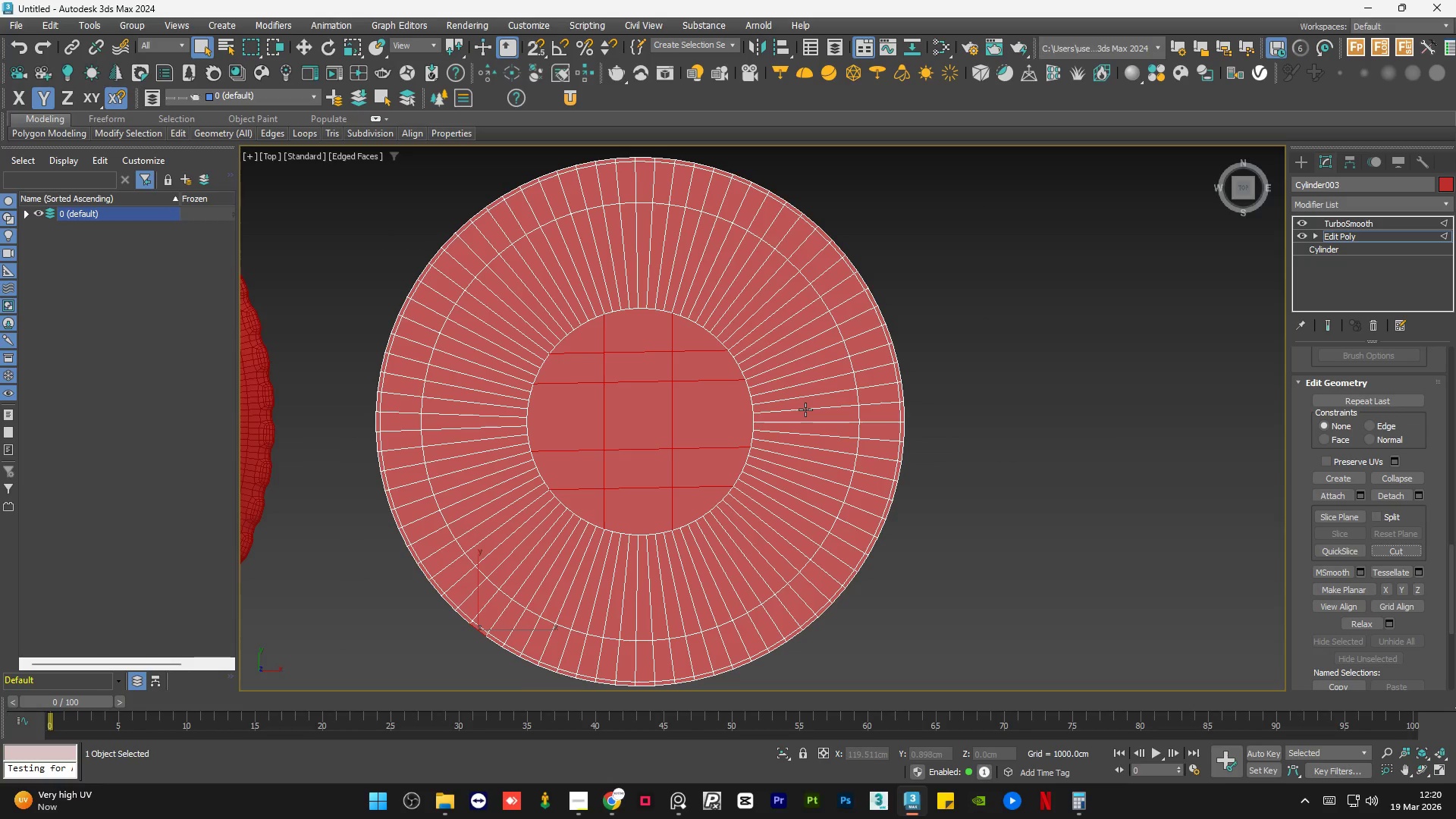 
key(Q)
 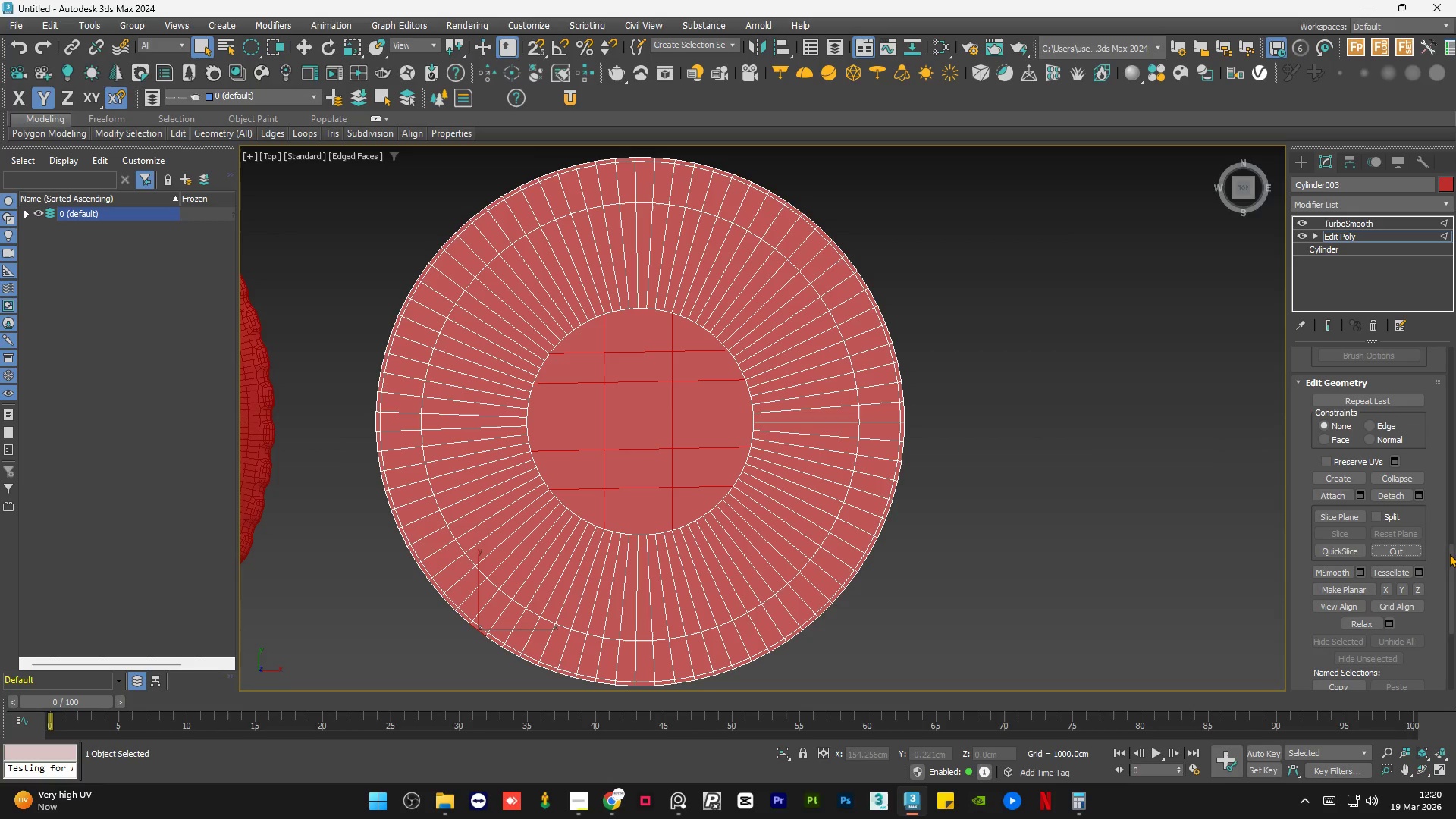 
left_click_drag(start_coordinate=[1451, 568], to_coordinate=[1446, 353])
 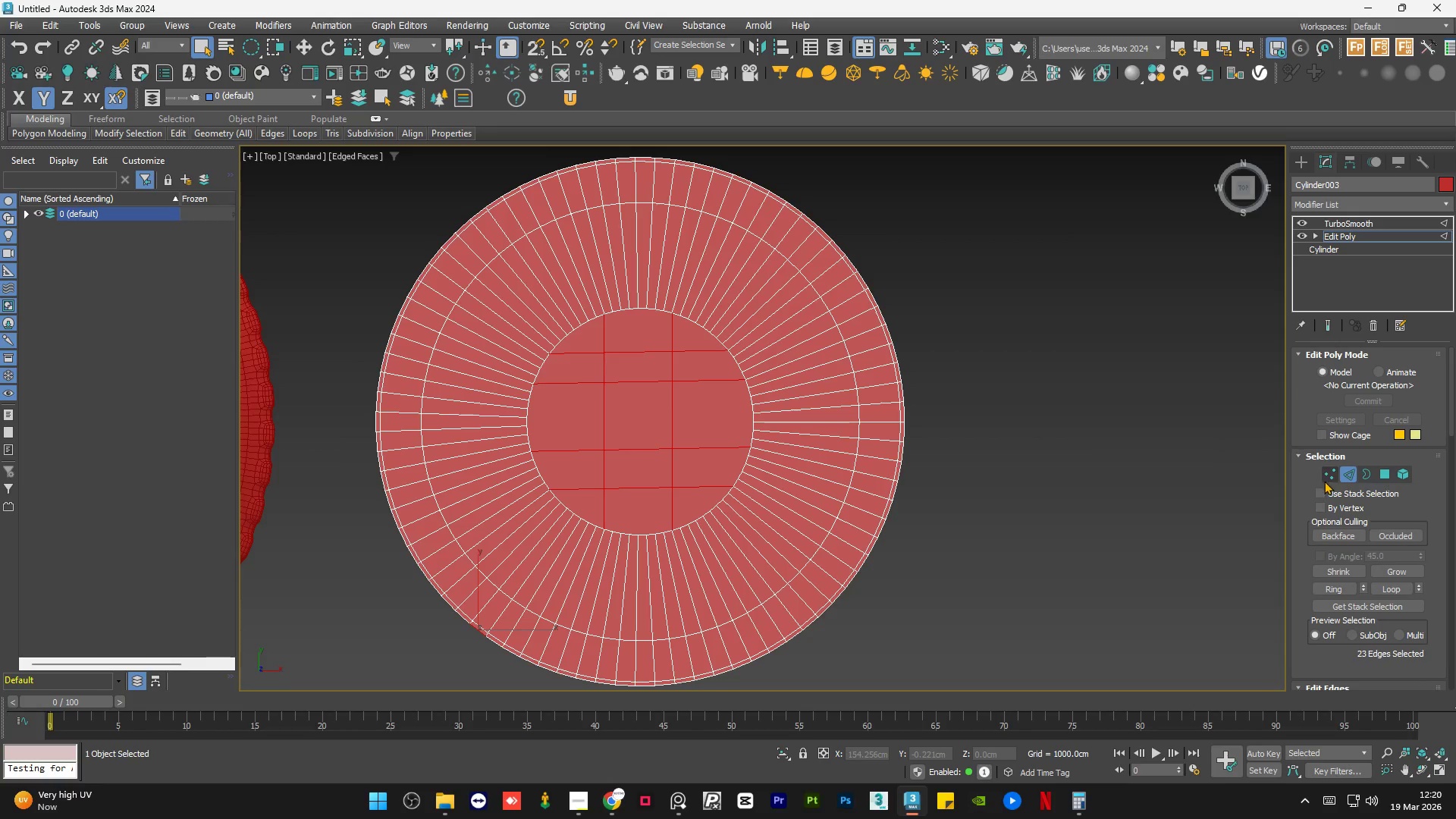 
left_click([1329, 471])
 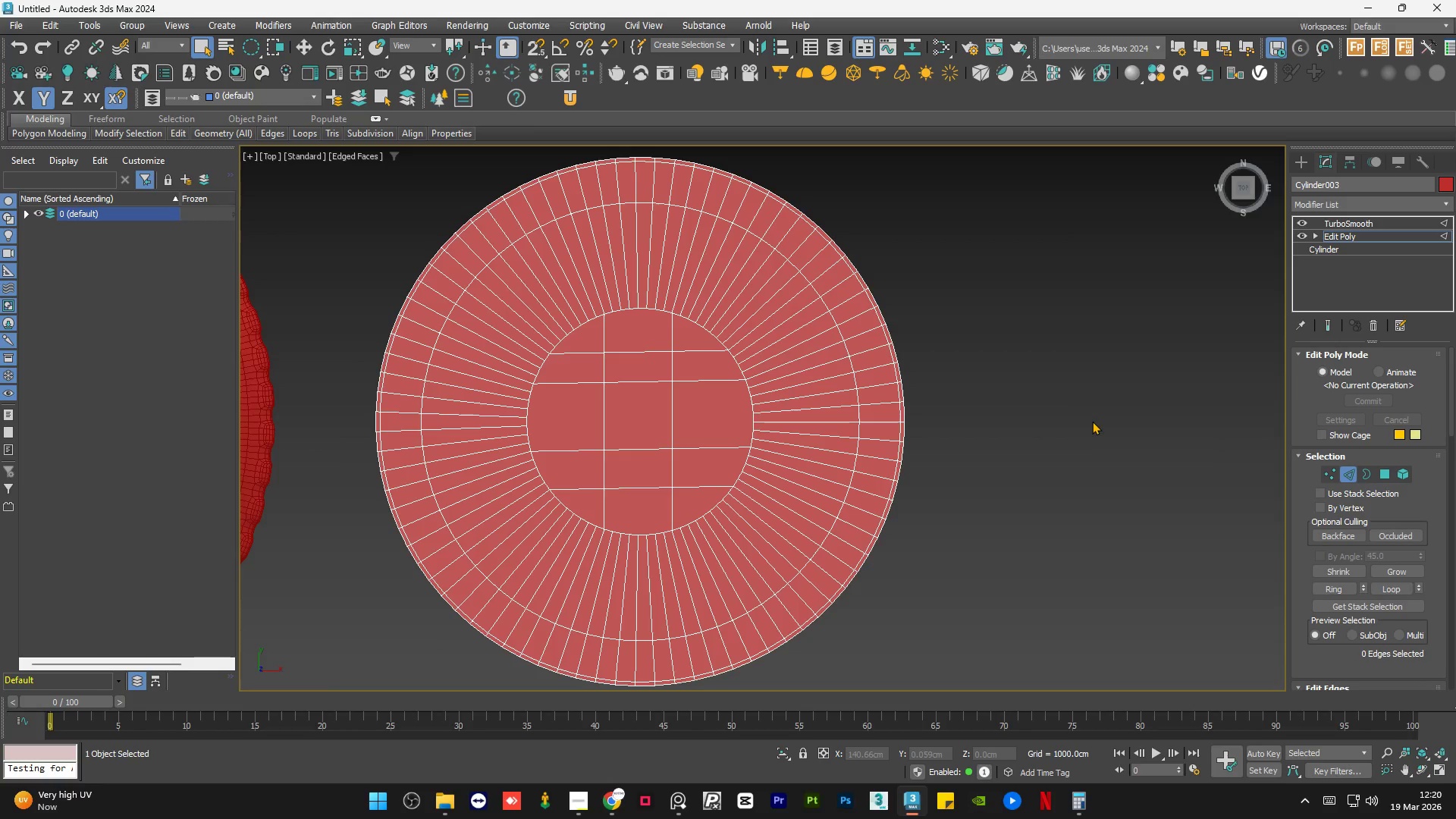 
hold_key(key=AltLeft, duration=1.08)
 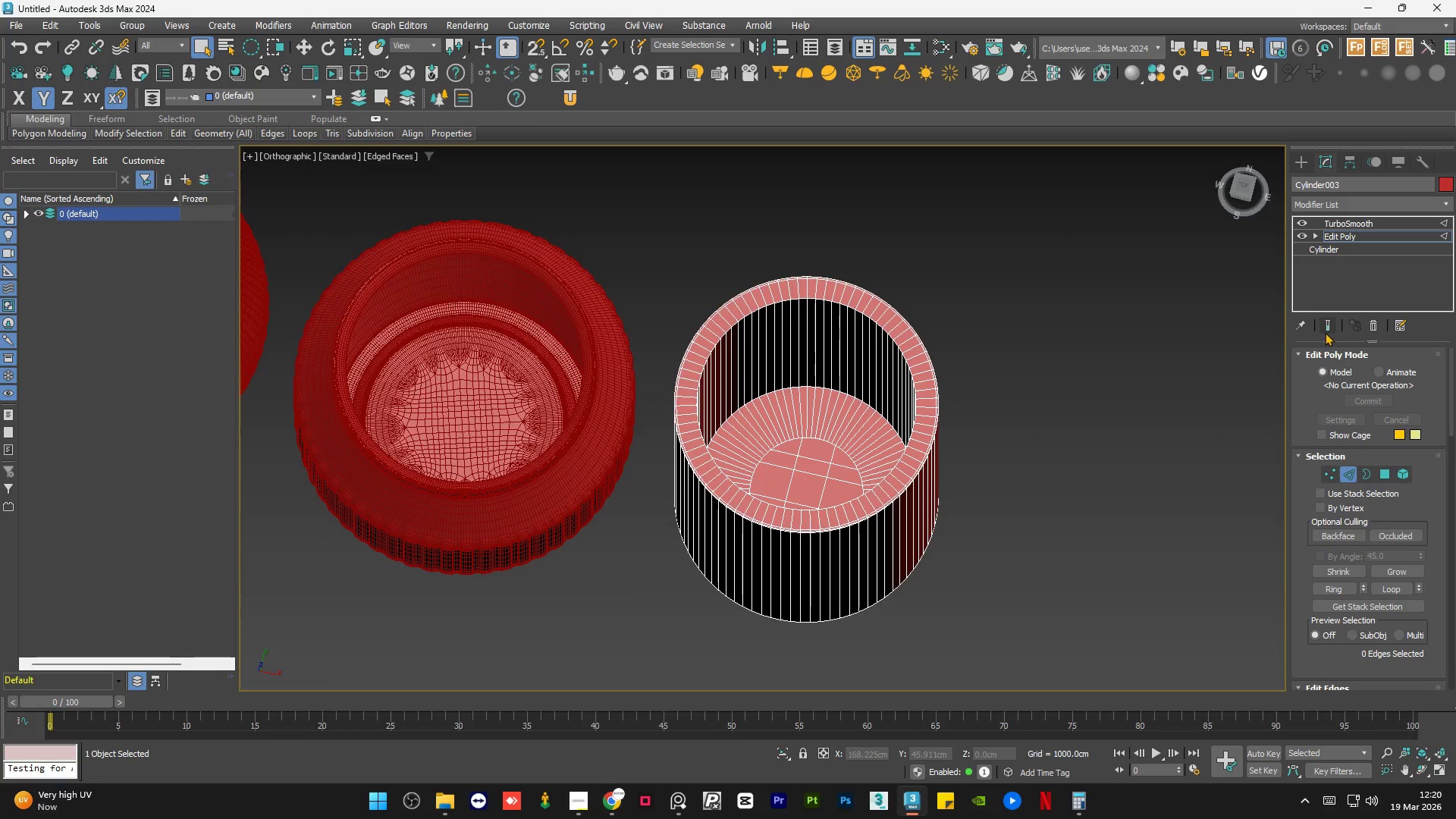 
scroll: coordinate [958, 497], scroll_direction: down, amount: 2.0
 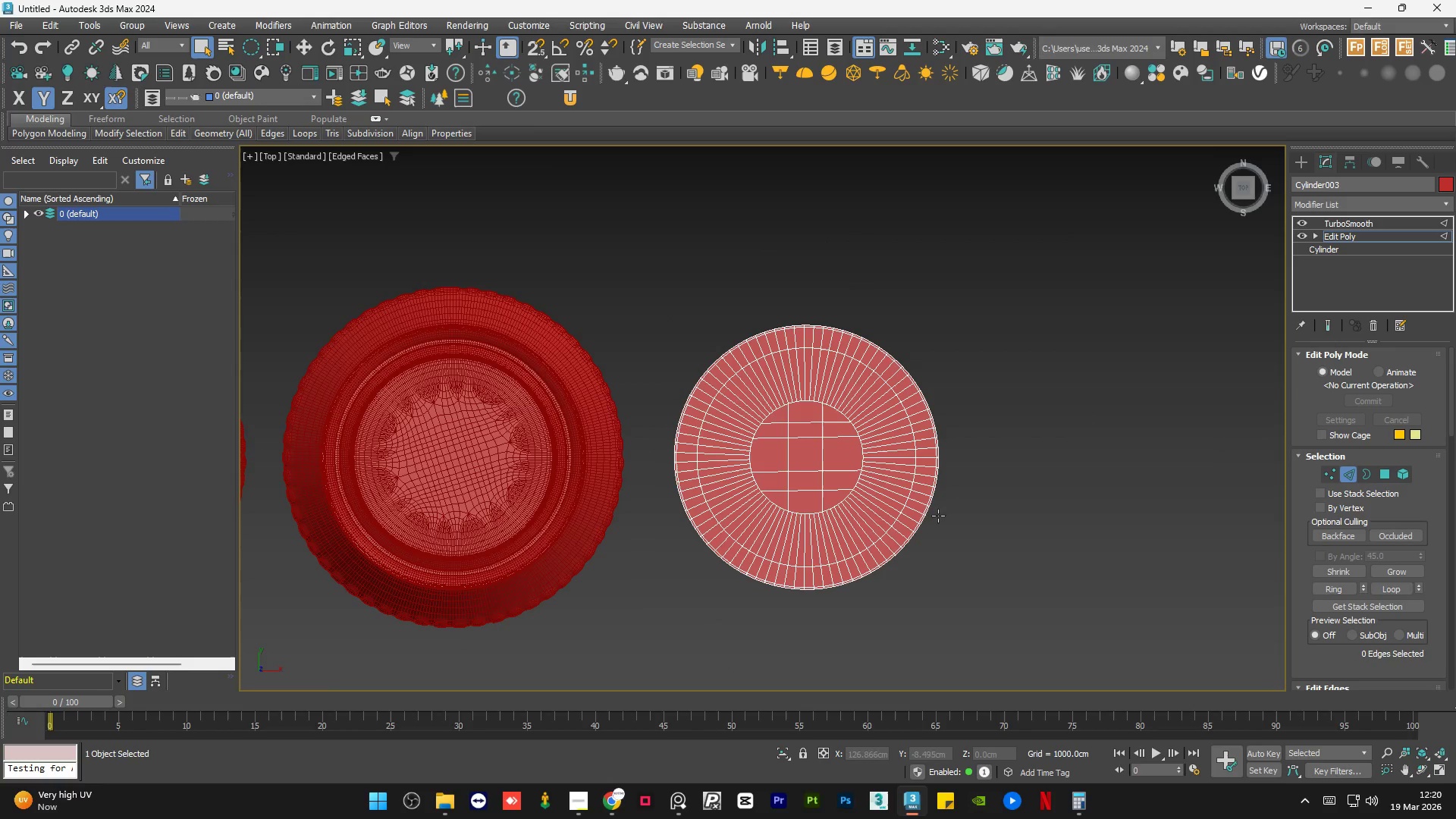 
left_click([1328, 328])
 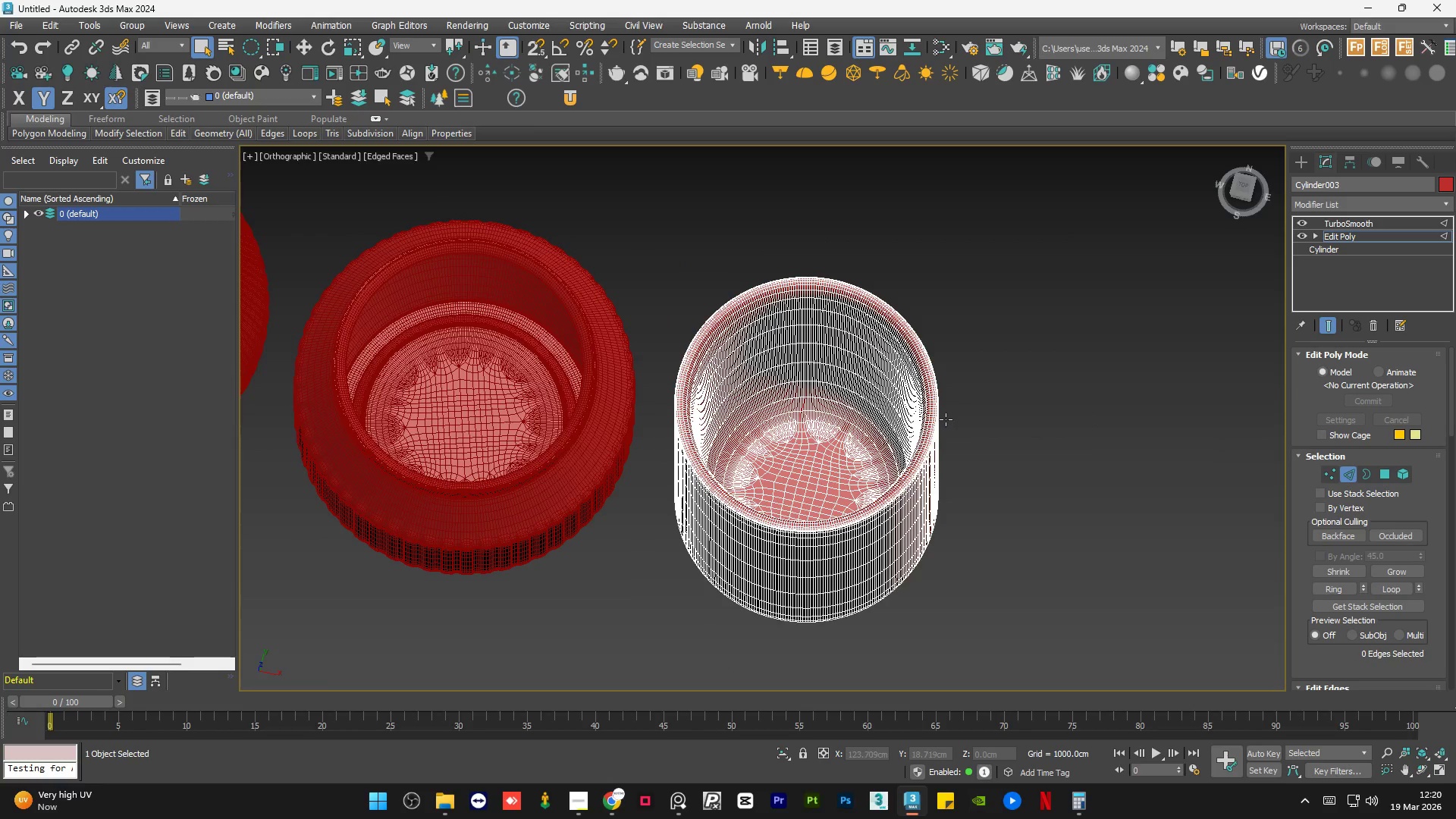 
key(F4)
 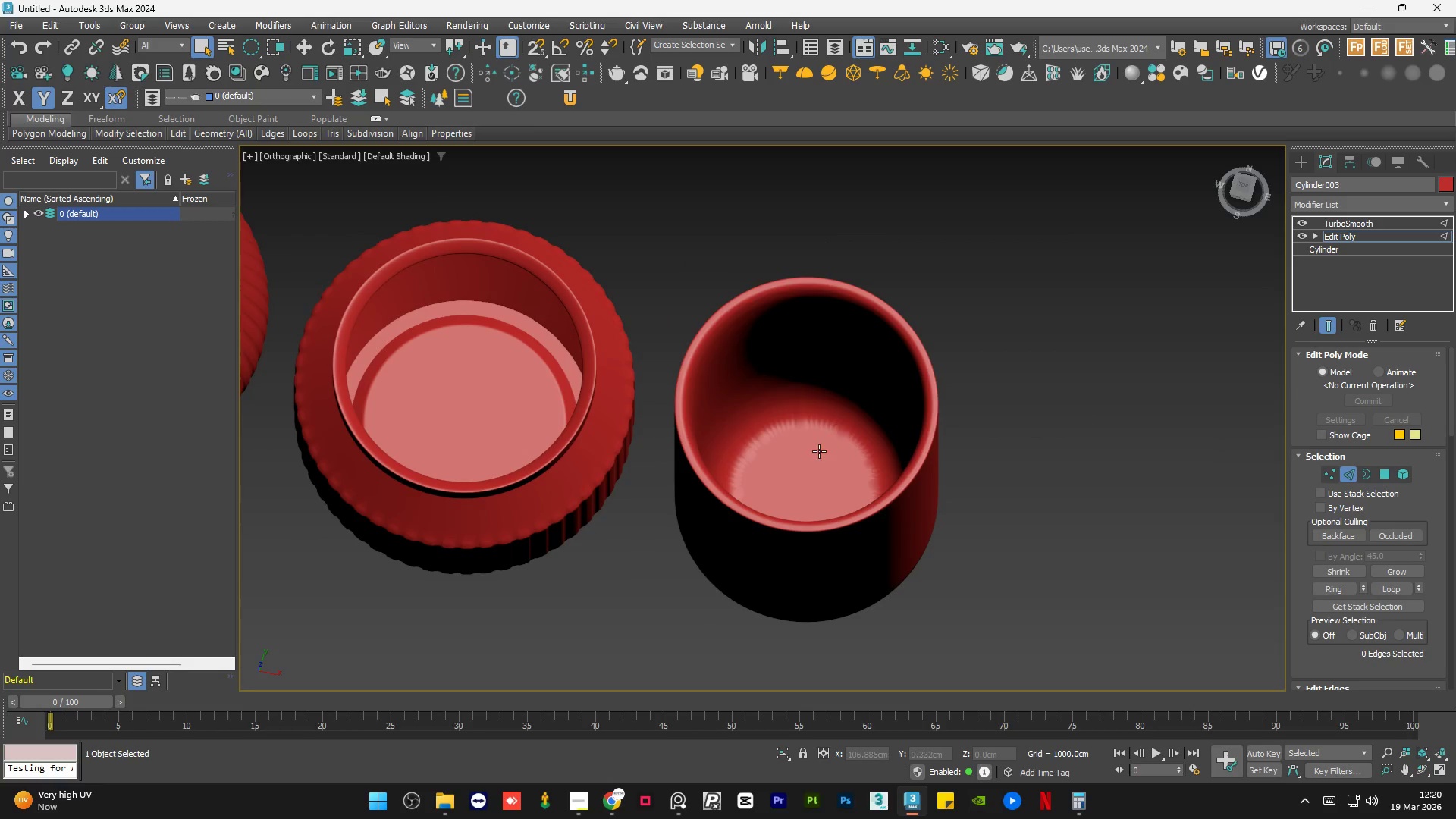 
hold_key(key=AltLeft, duration=1.39)
 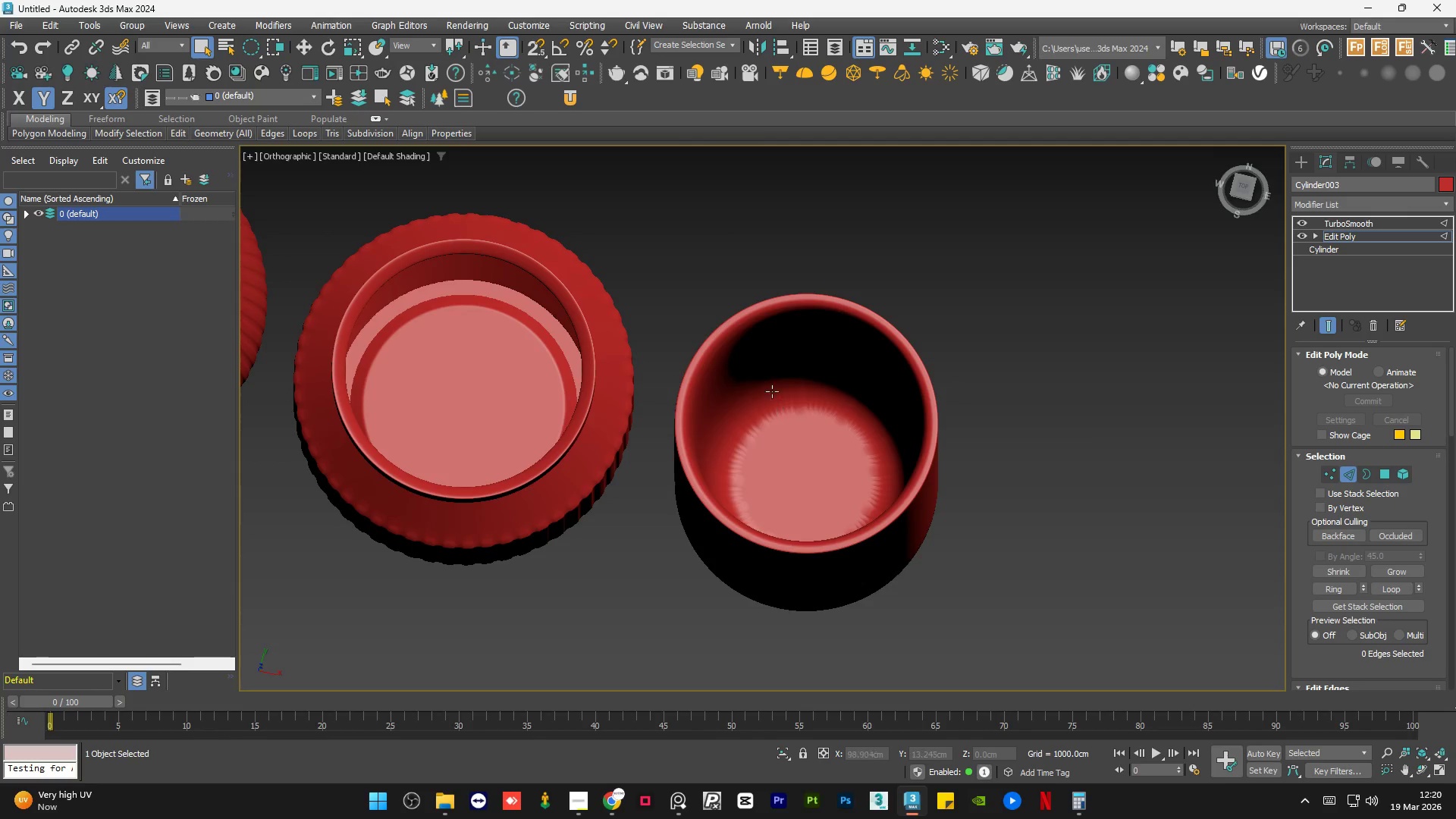 
scroll: coordinate [771, 391], scroll_direction: up, amount: 5.0
 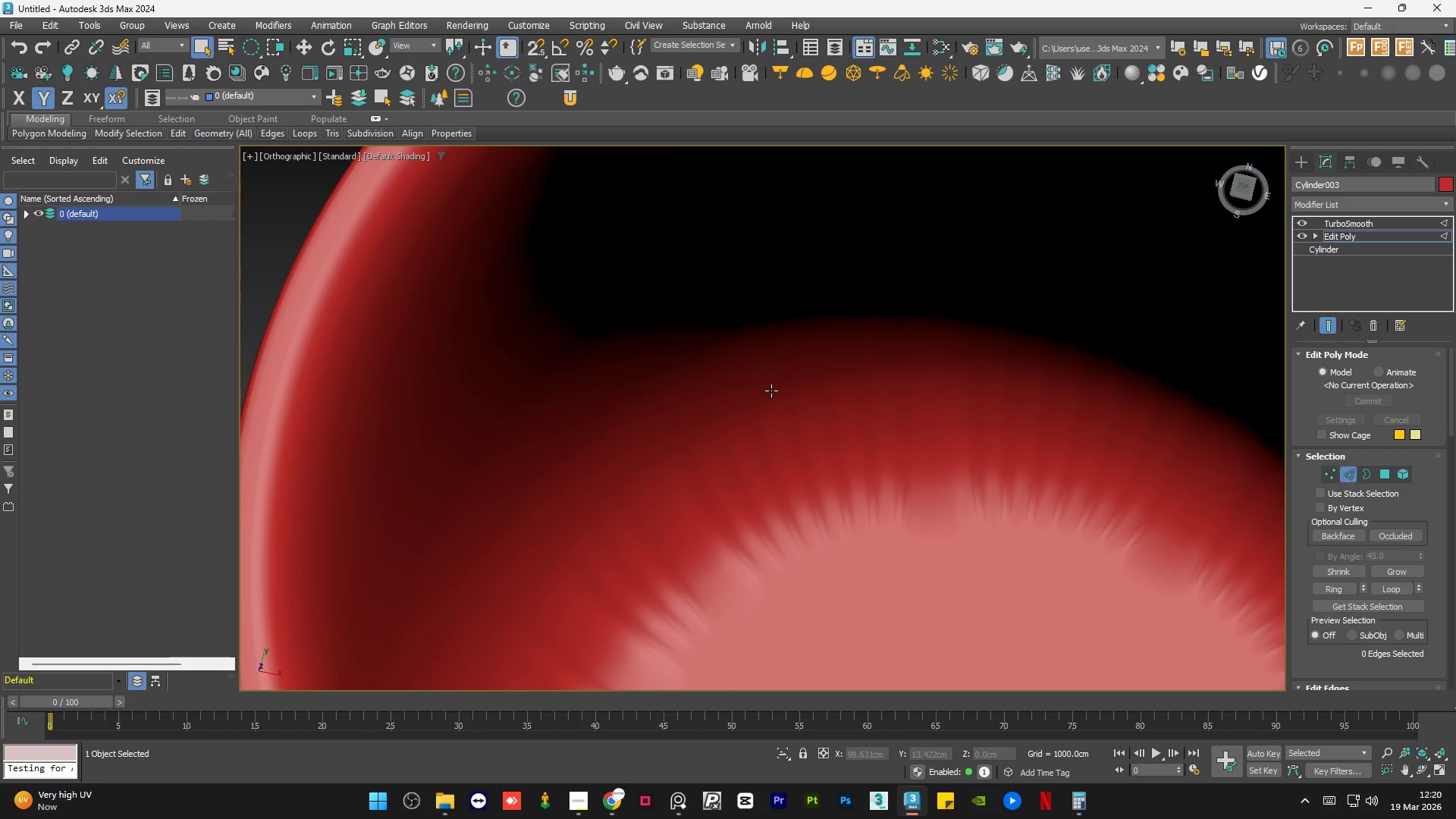 
hold_key(key=AltLeft, duration=1.5)
 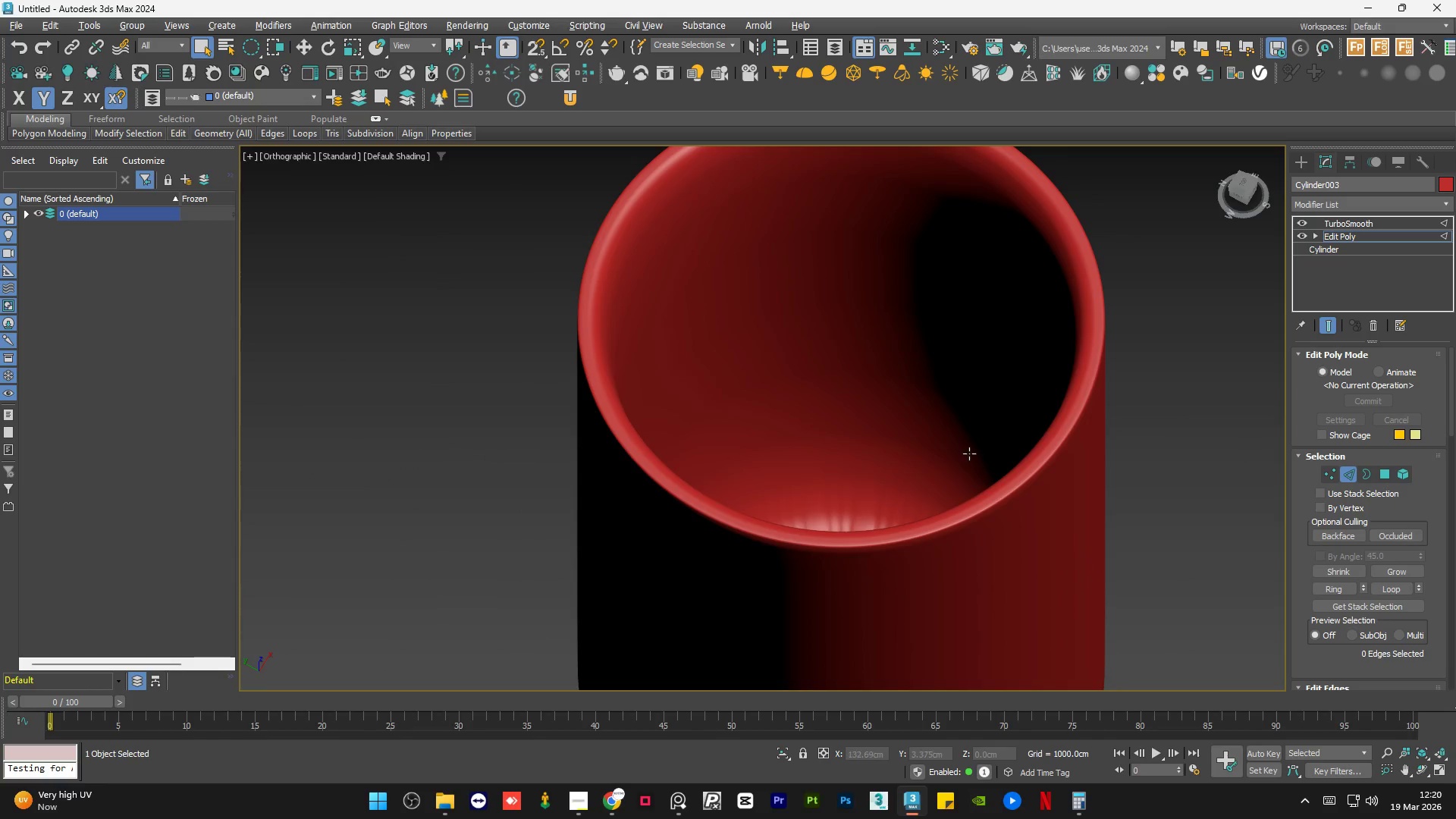 
scroll: coordinate [771, 391], scroll_direction: down, amount: 3.0
 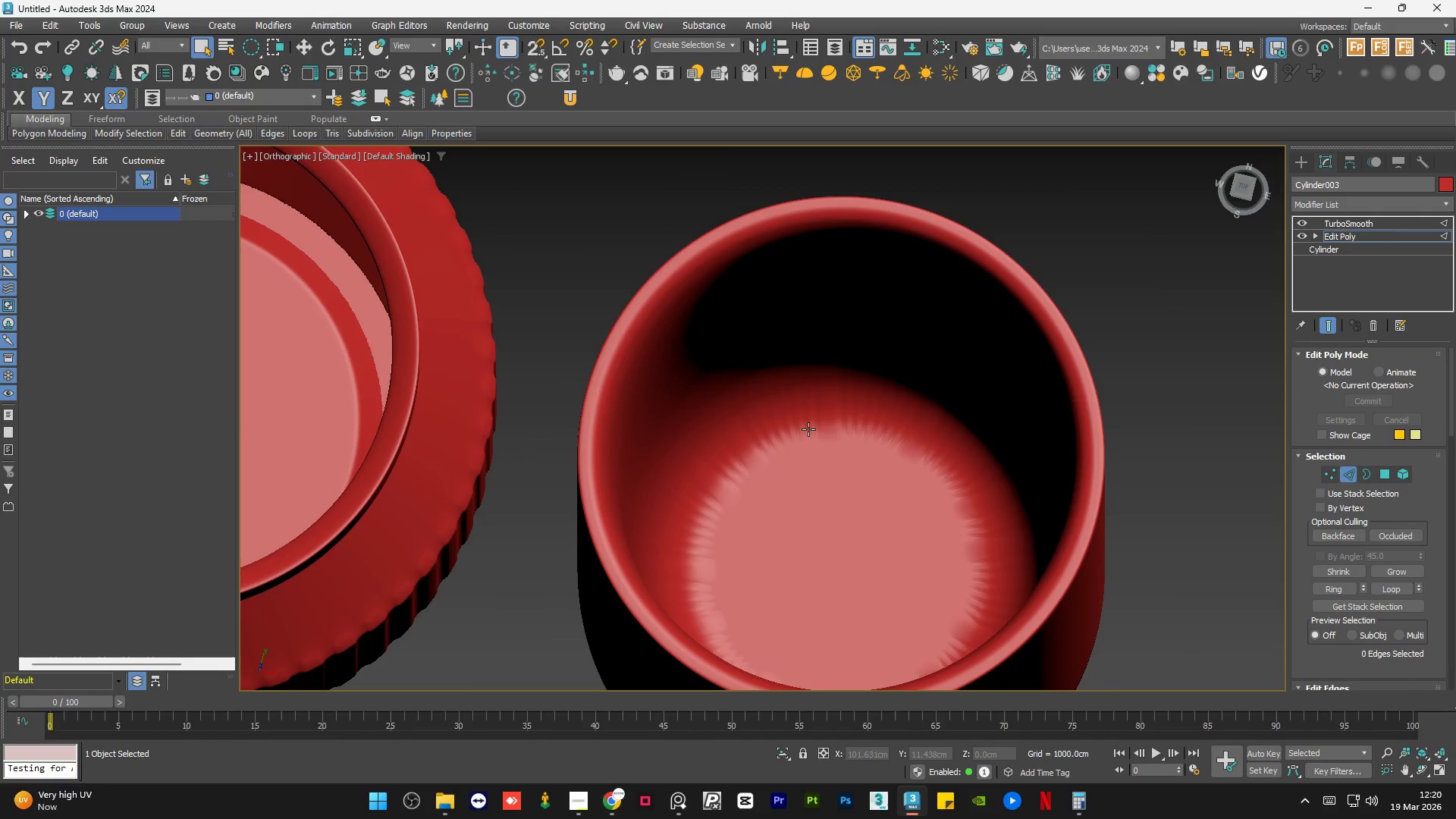 
key(Alt+AltLeft)
 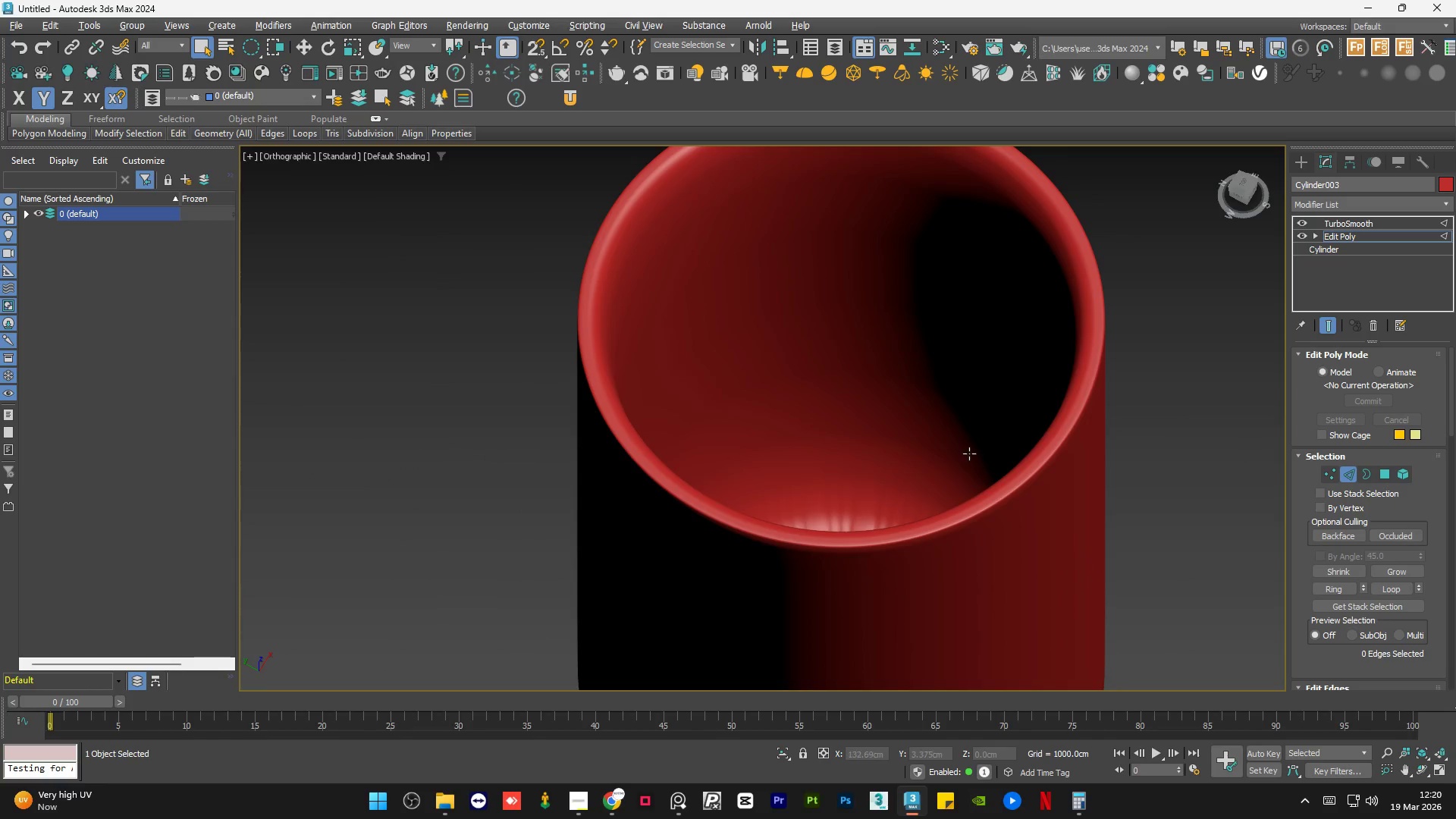 
key(Alt+AltLeft)
 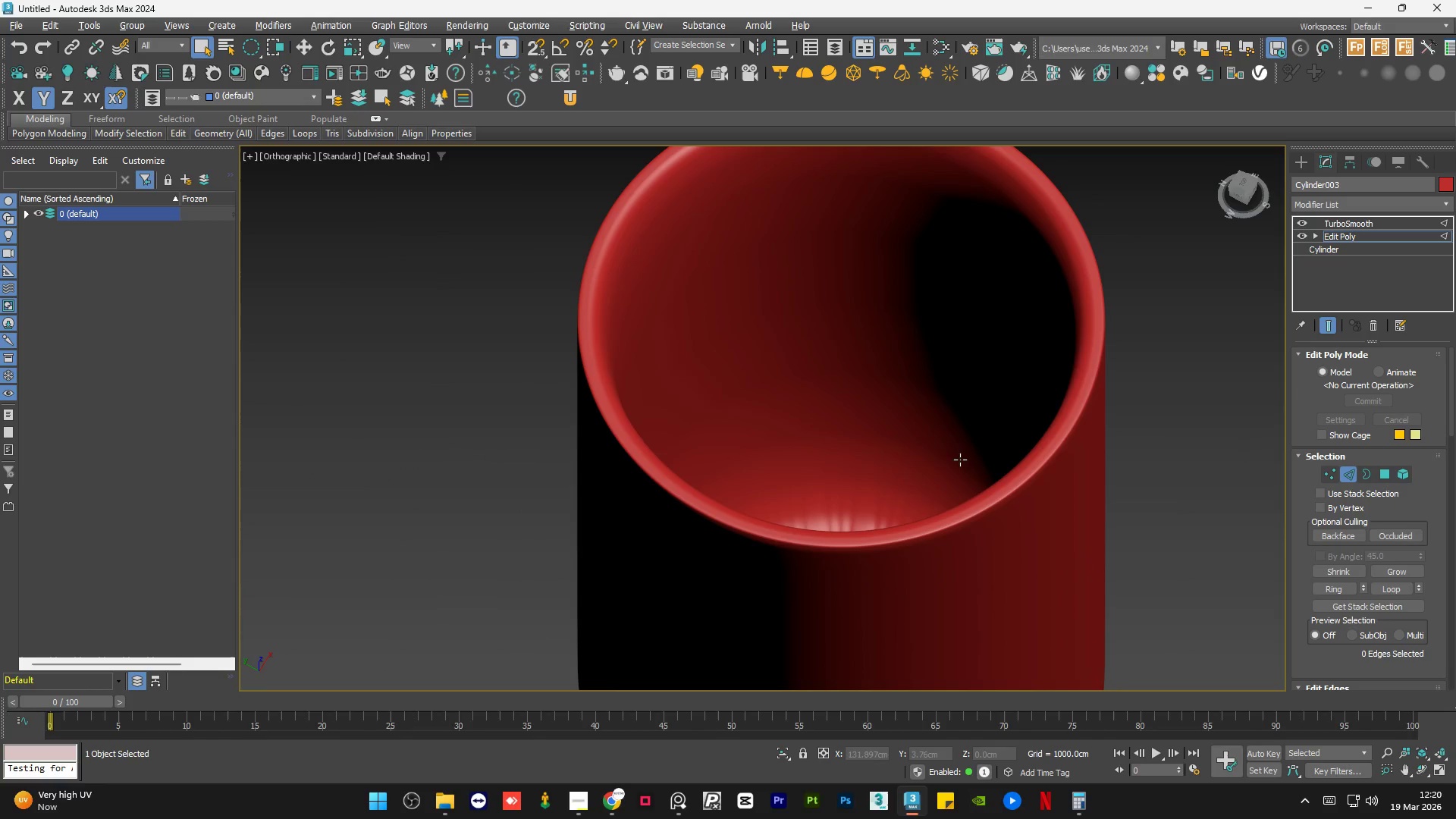 
key(Alt+AltLeft)
 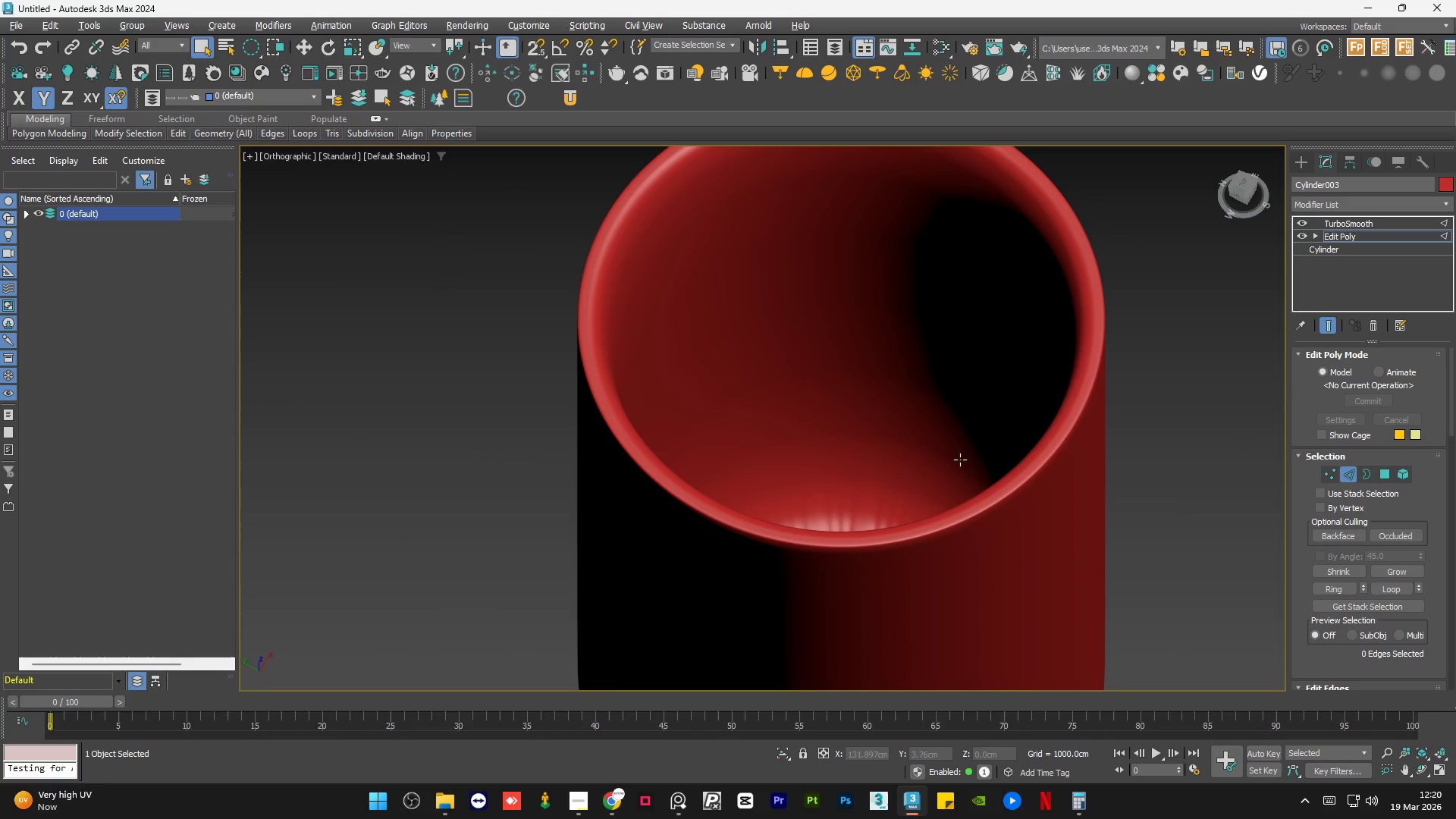 
key(Alt+AltLeft)
 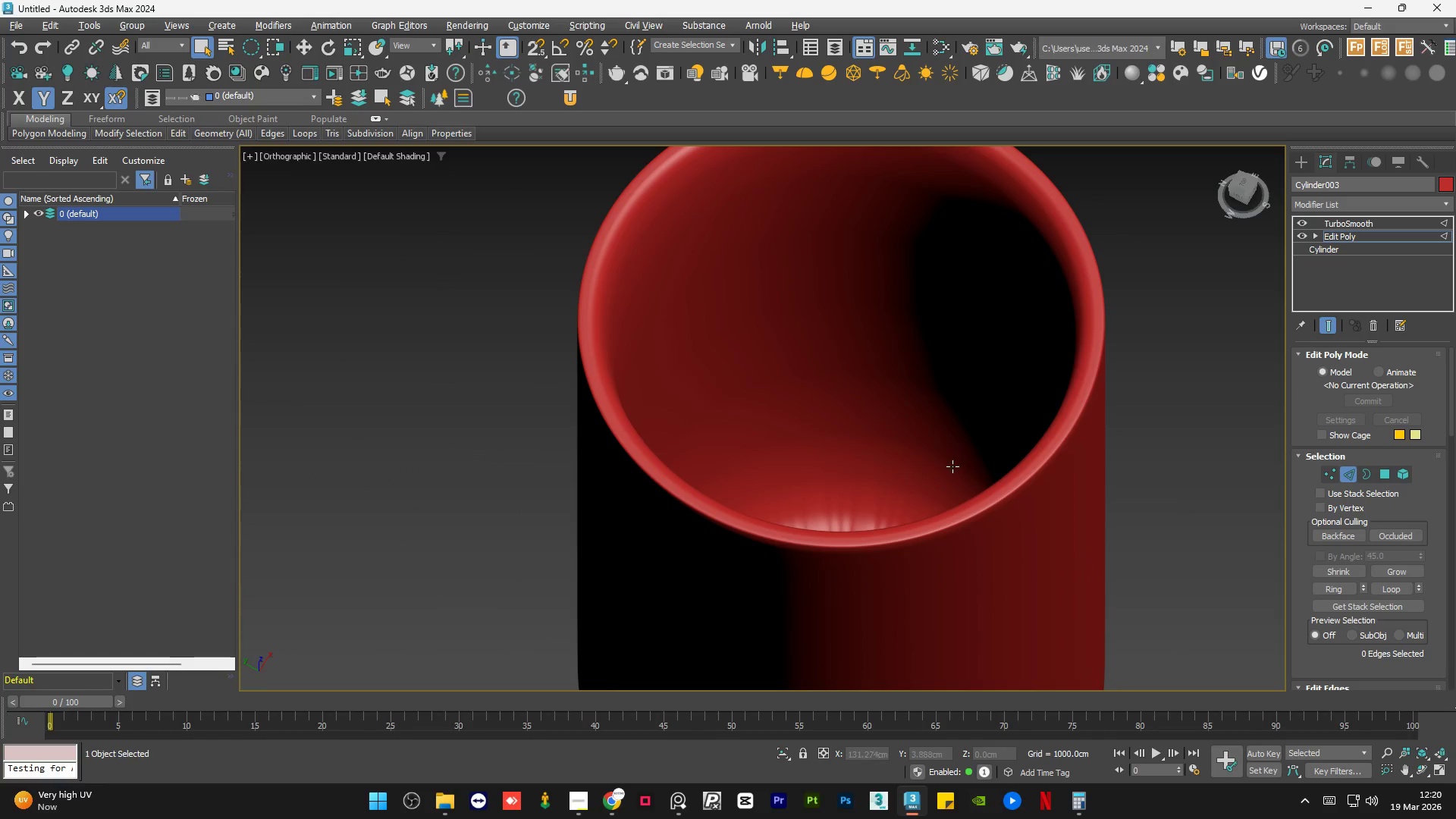 
key(Alt+AltLeft)
 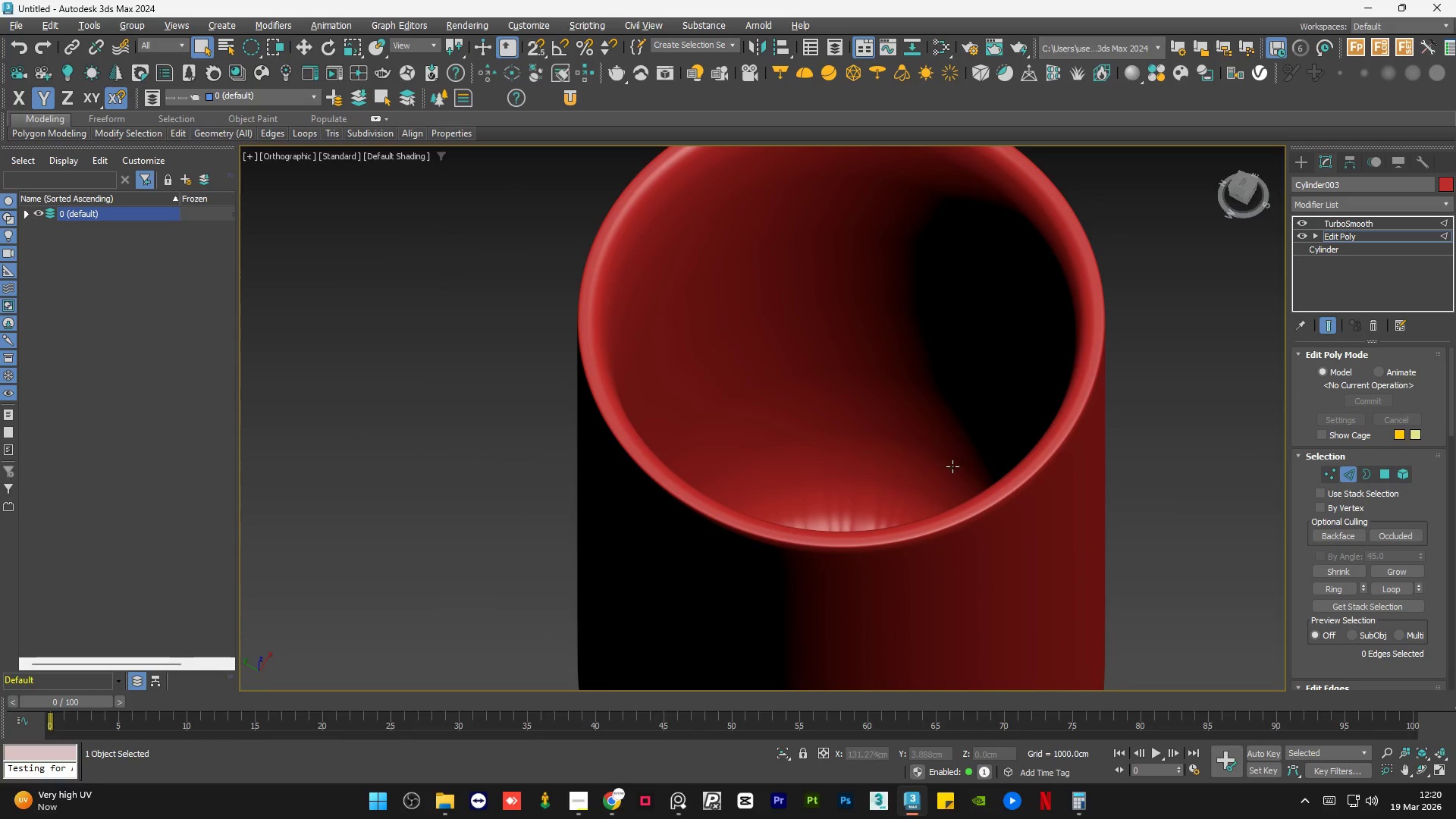 
key(Alt+AltLeft)
 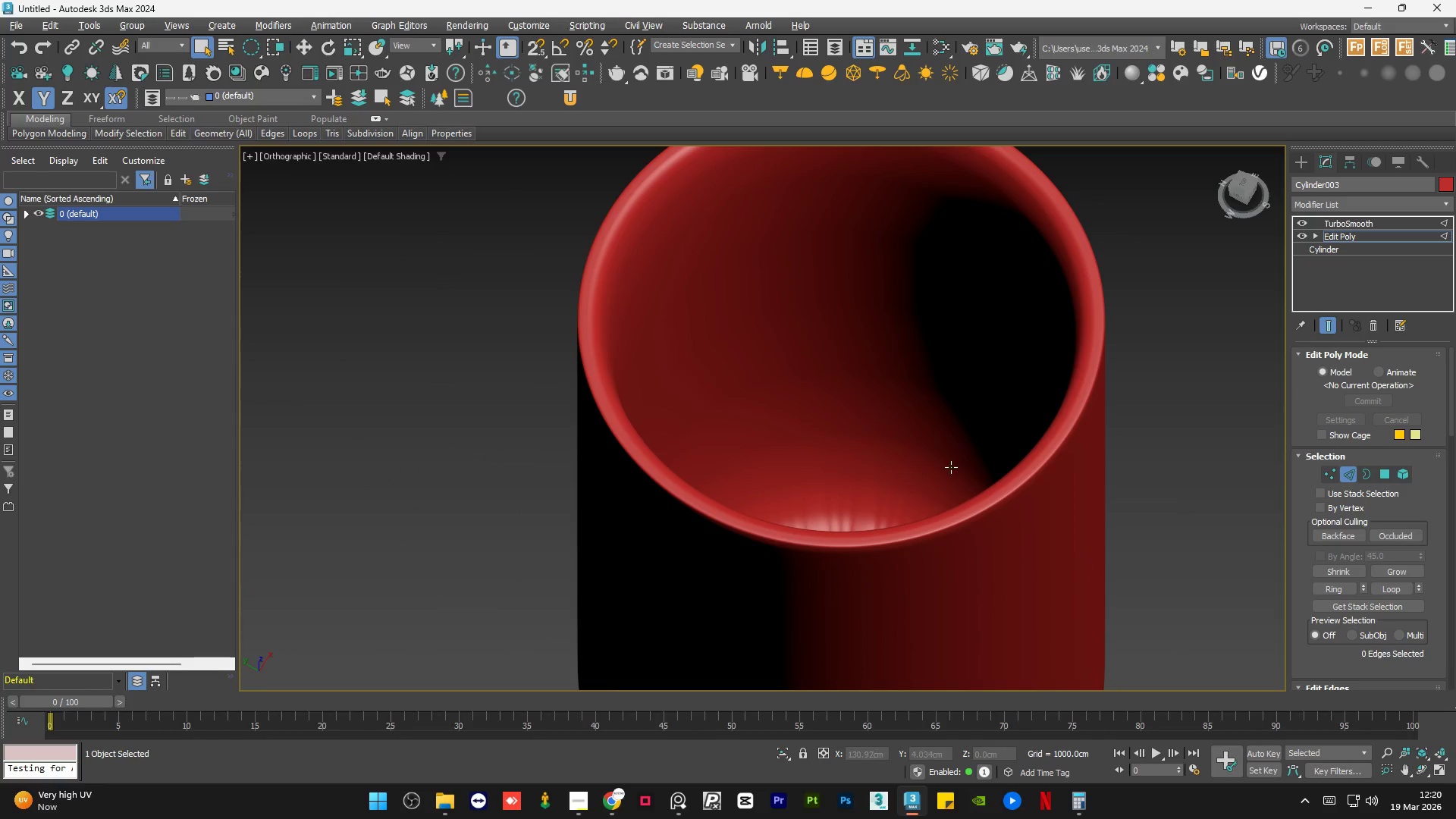 
key(Alt+AltLeft)
 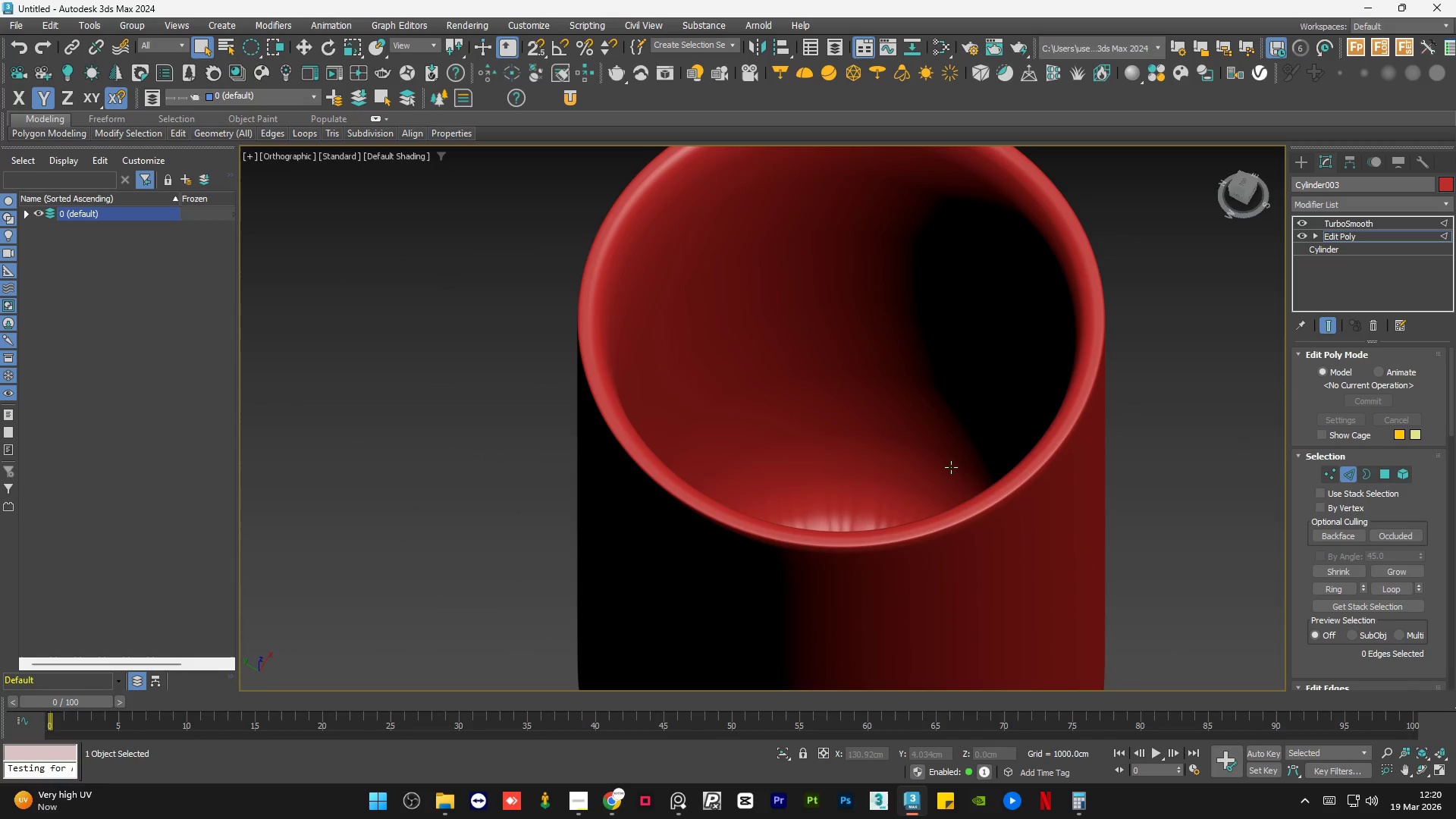 
key(F4)
 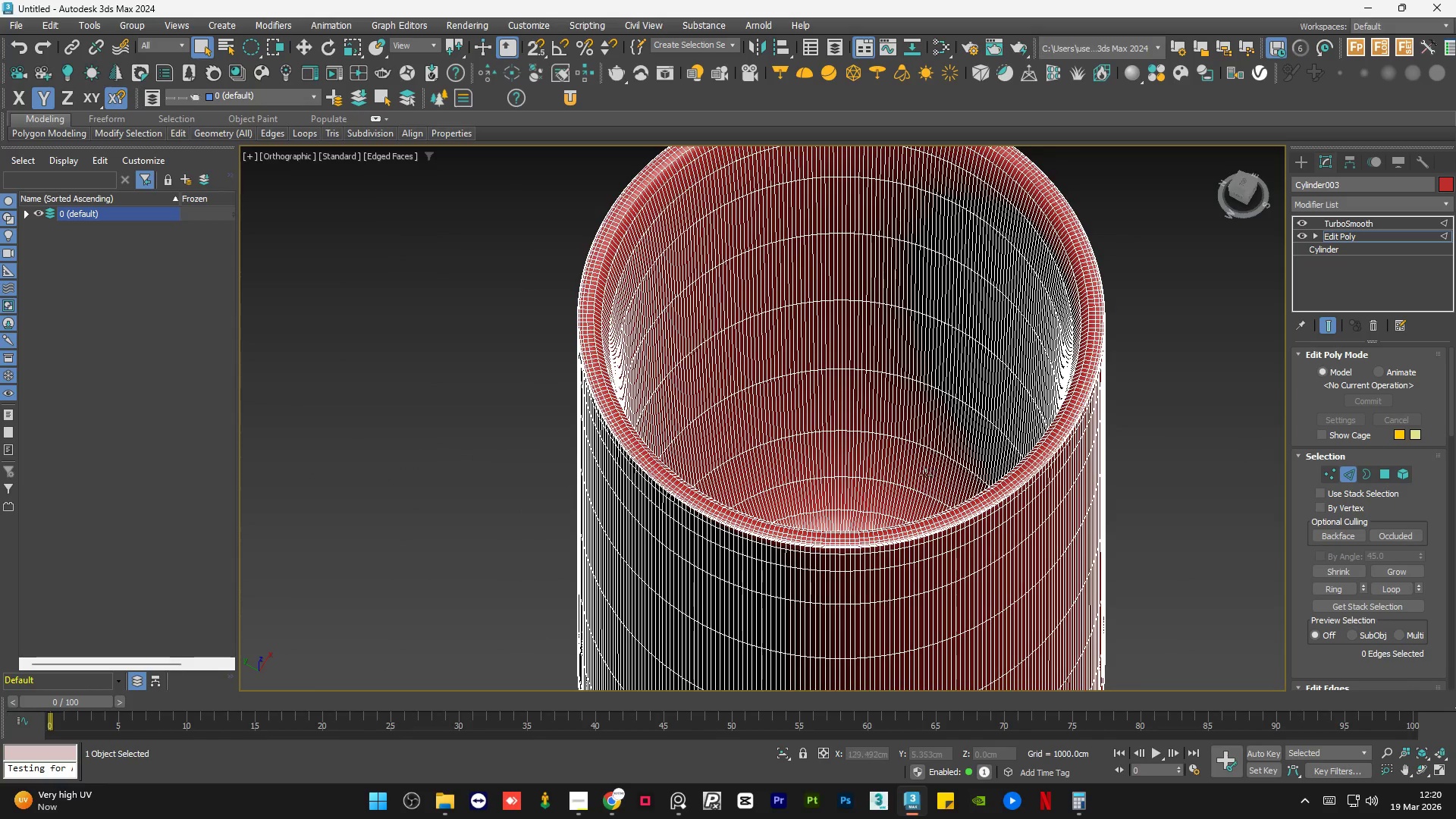 
hold_key(key=AltLeft, duration=1.05)
 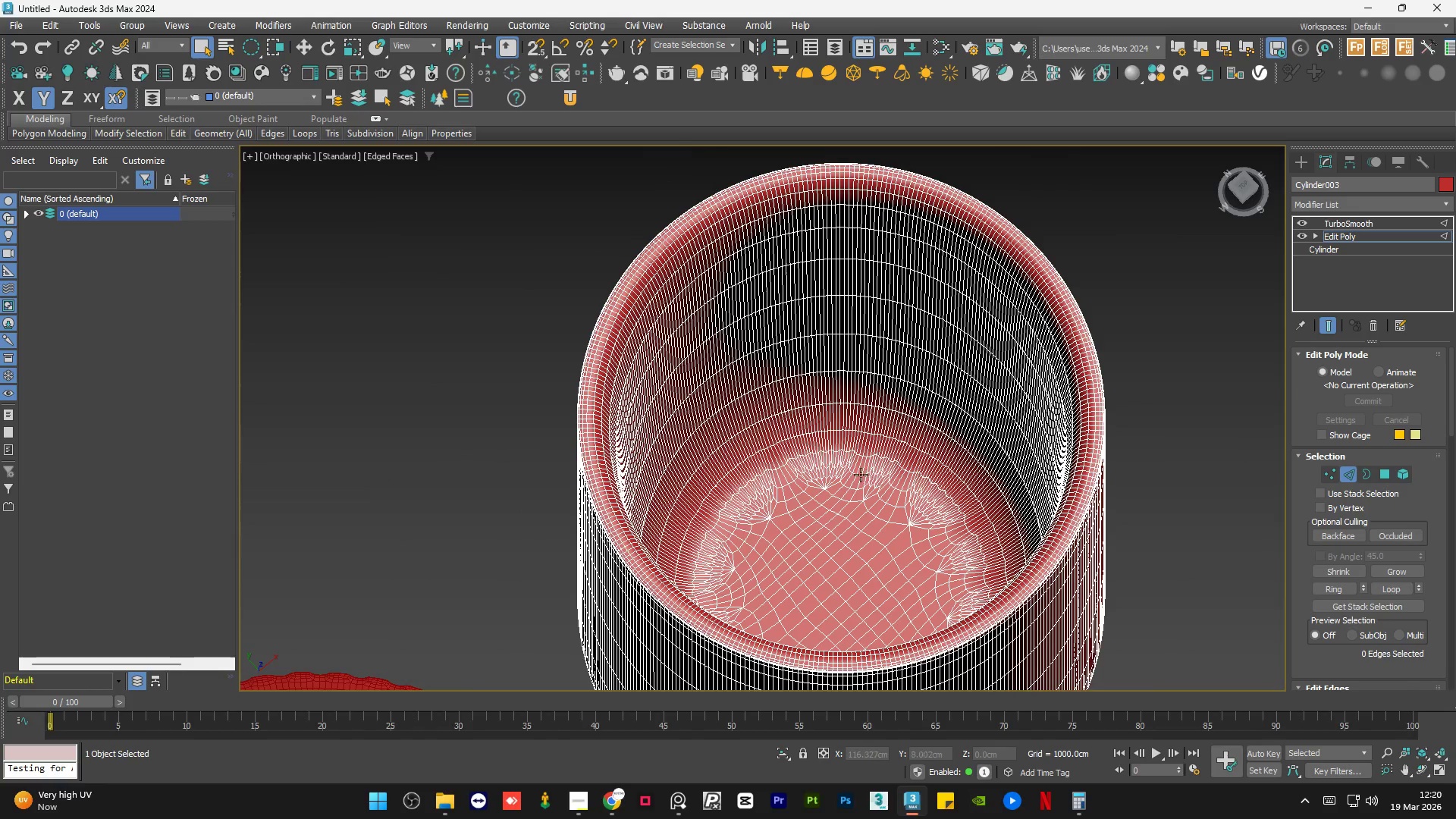 
scroll: coordinate [861, 475], scroll_direction: up, amount: 5.0
 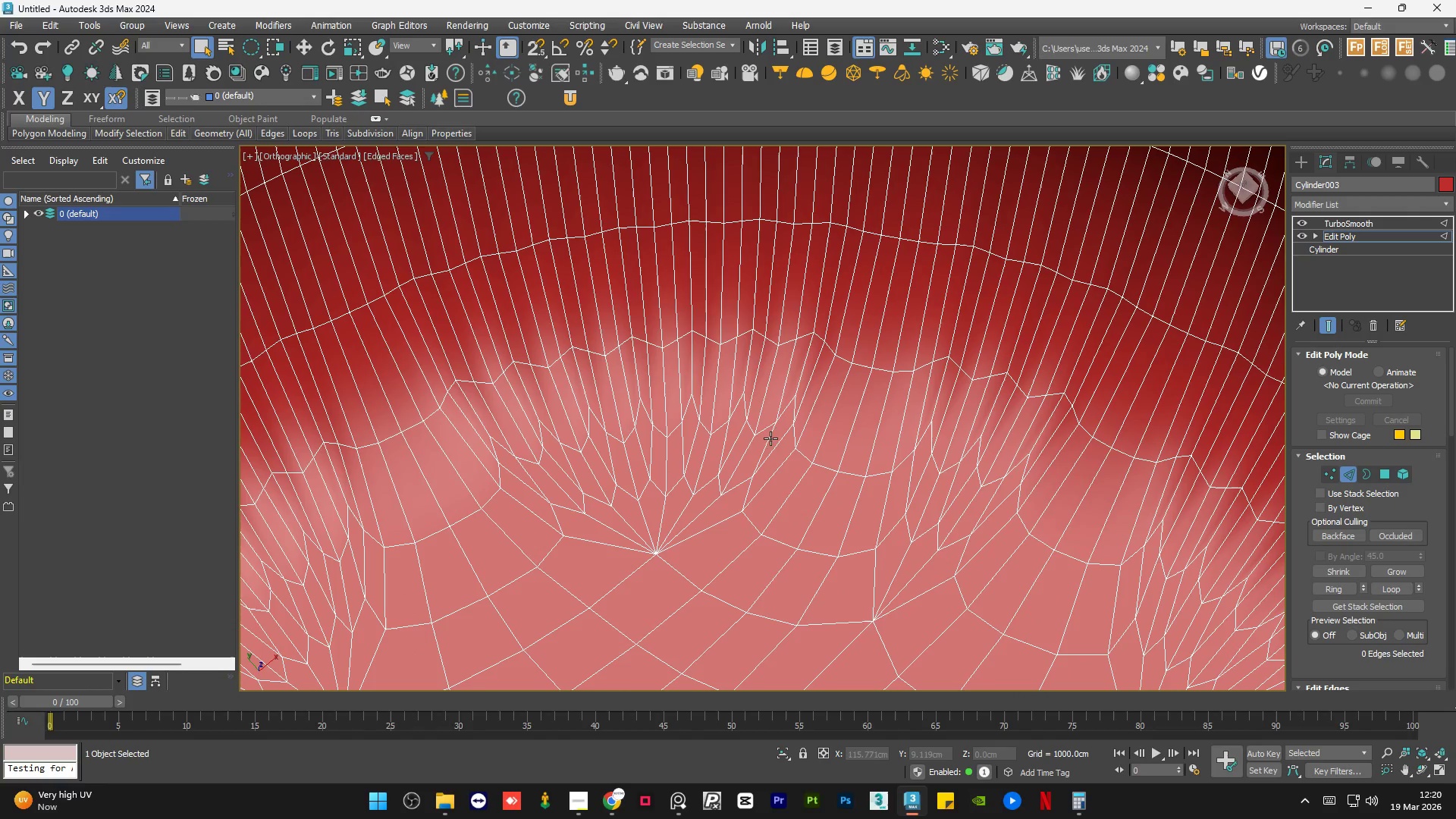 
hold_key(key=AltLeft, duration=0.98)
 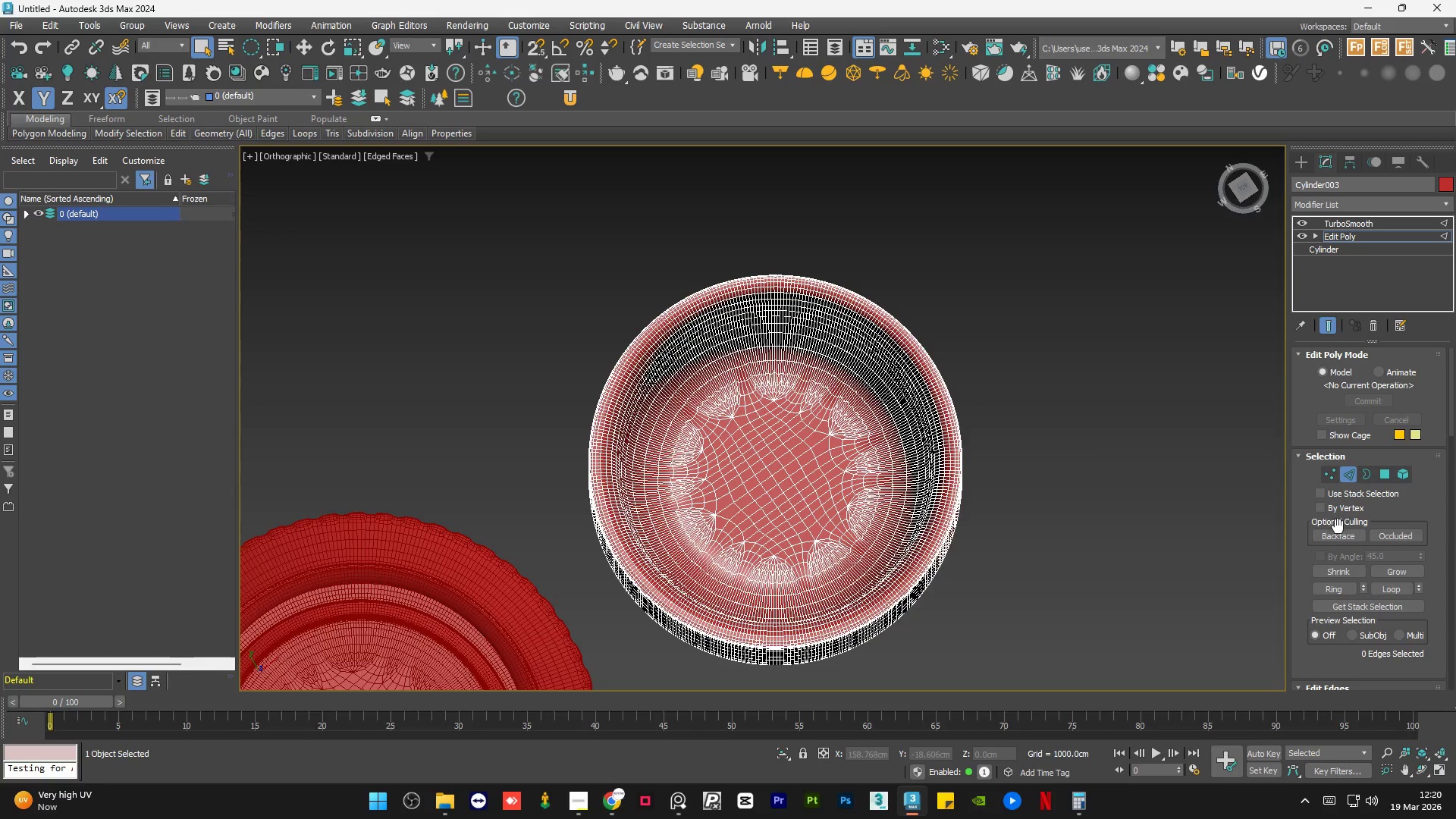 
scroll: coordinate [781, 431], scroll_direction: down, amount: 6.0
 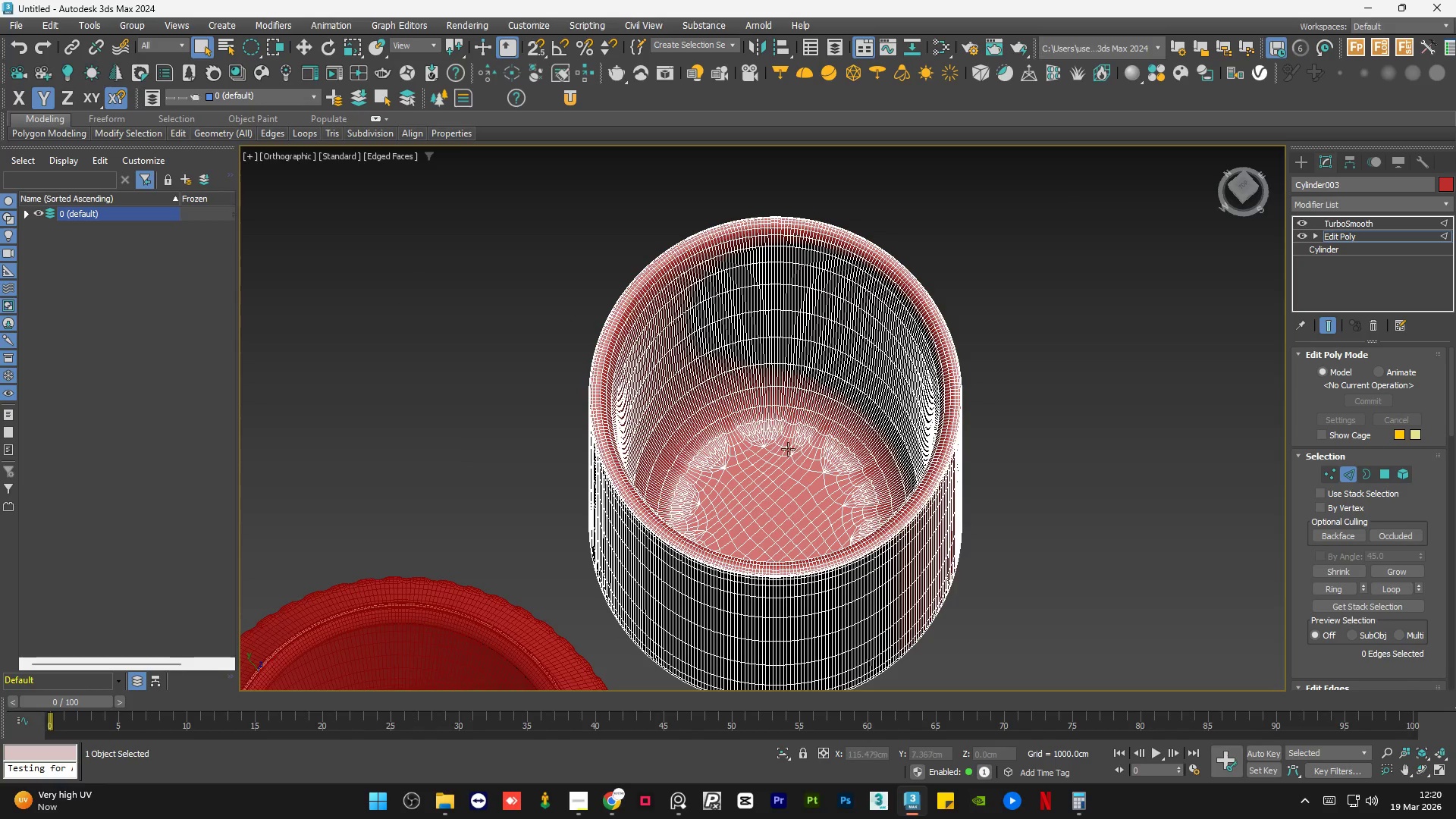 
key(Alt+1)
 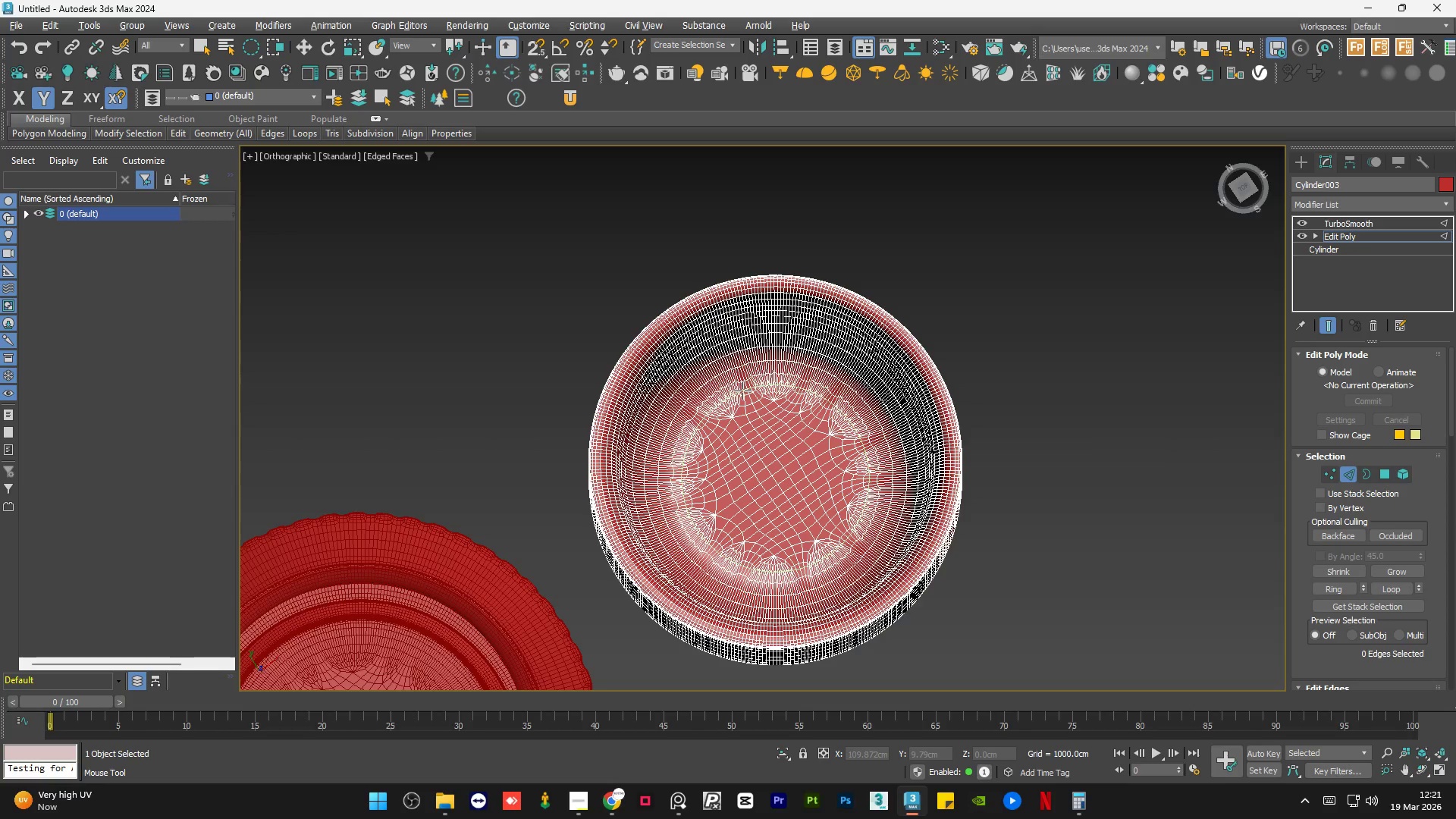 
left_click([742, 393])
 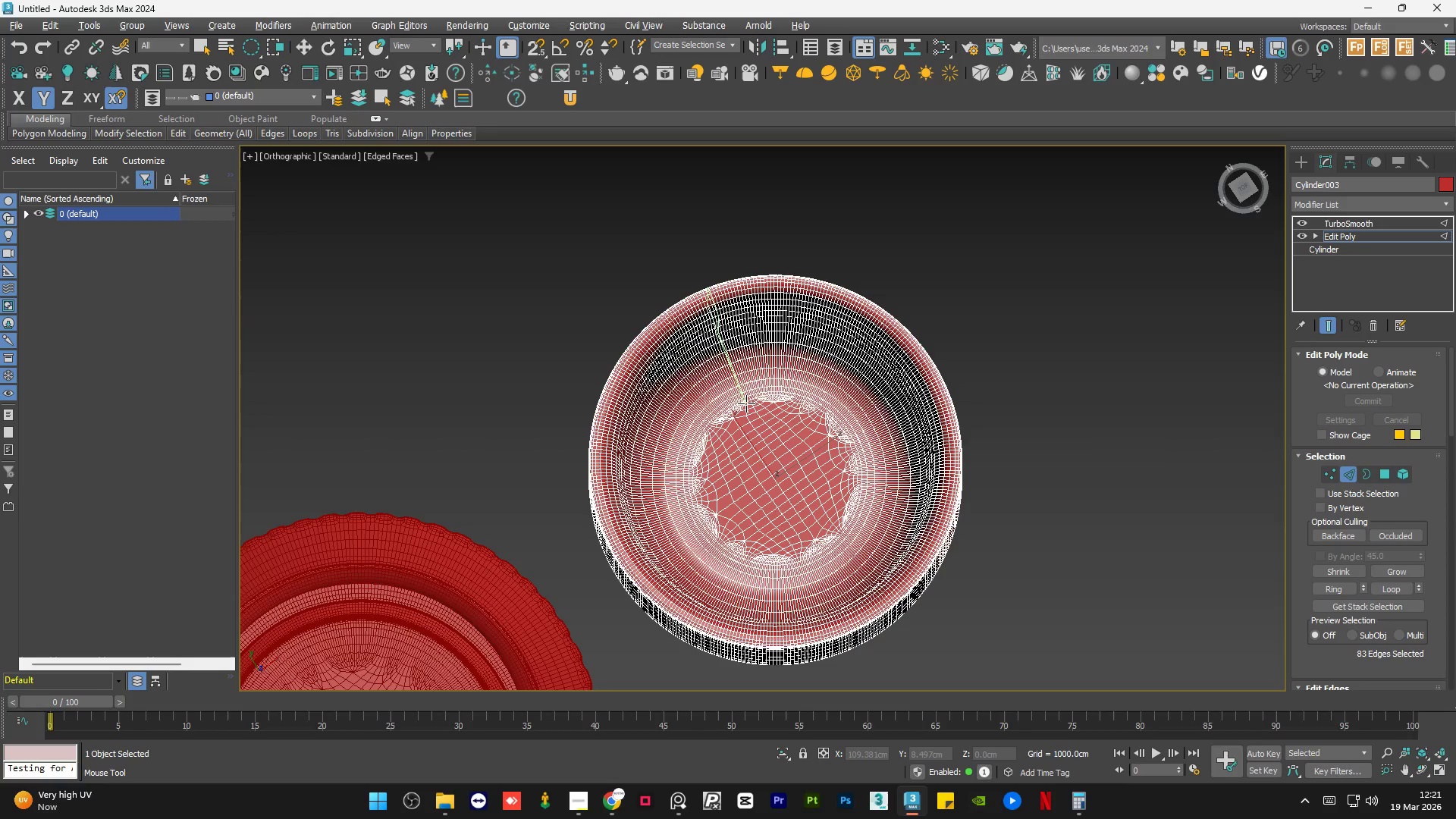 
key(Alt+AltLeft)
 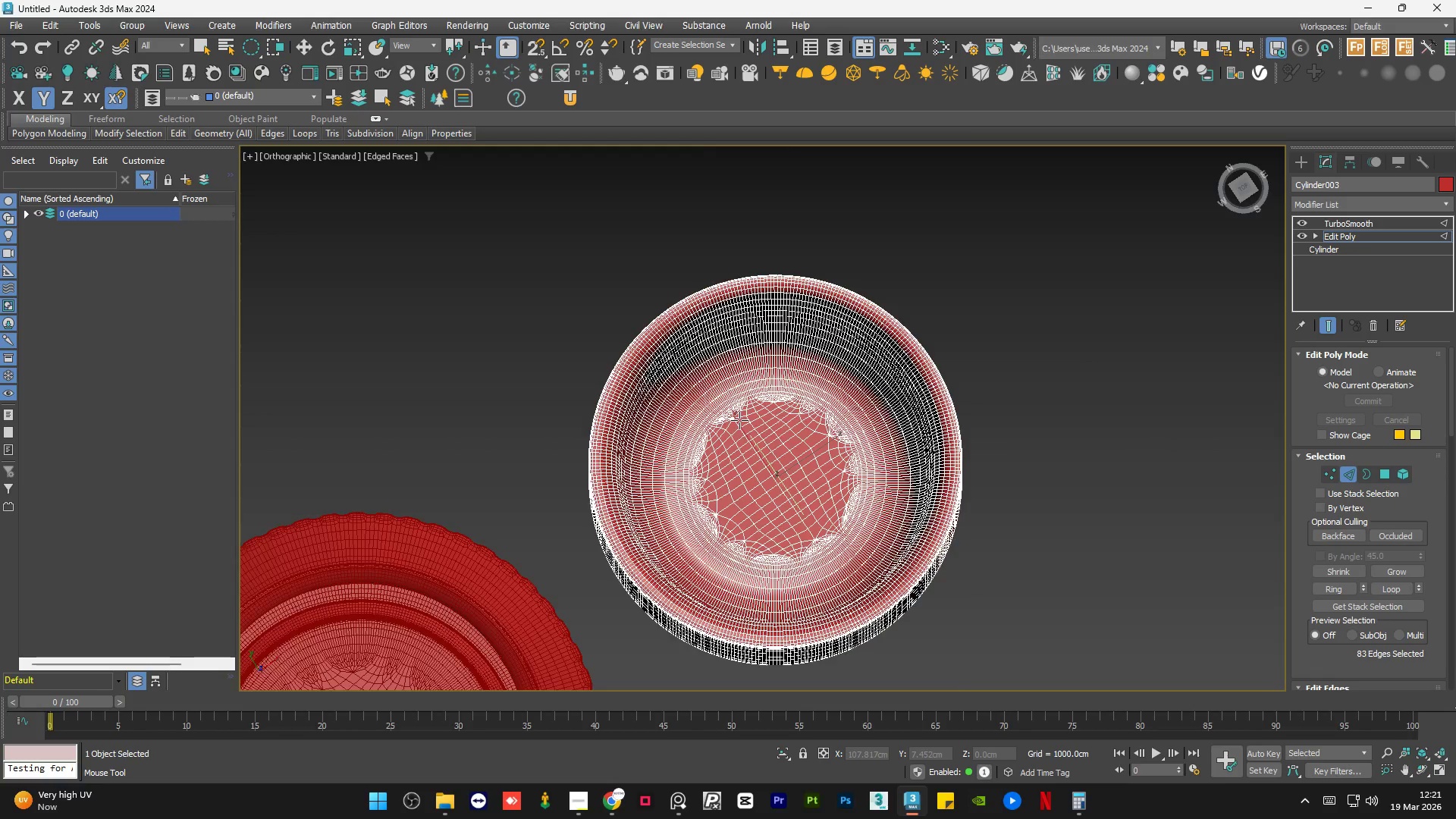 
scroll: coordinate [739, 420], scroll_direction: up, amount: 3.0
 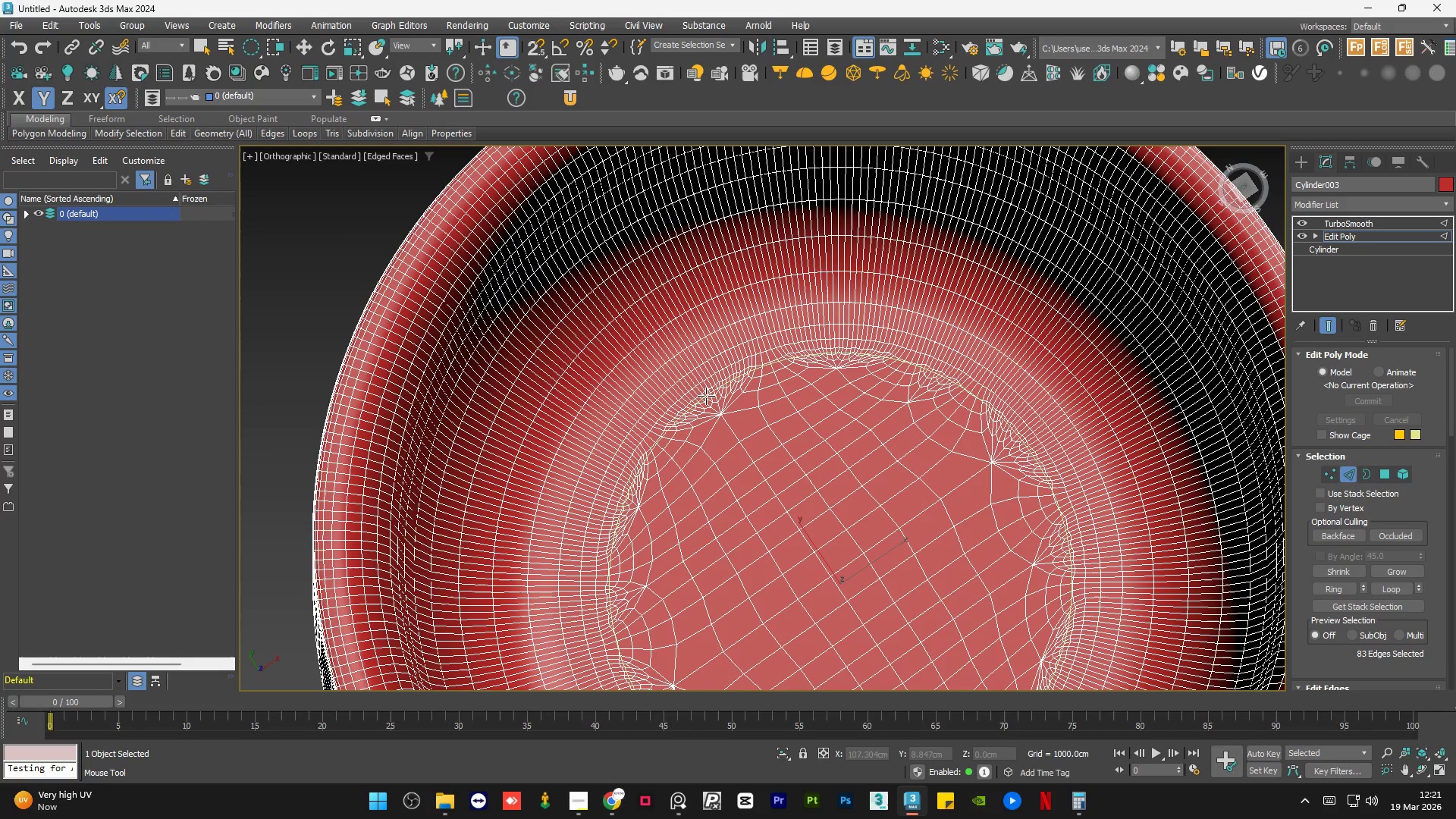 
left_click([706, 396])
 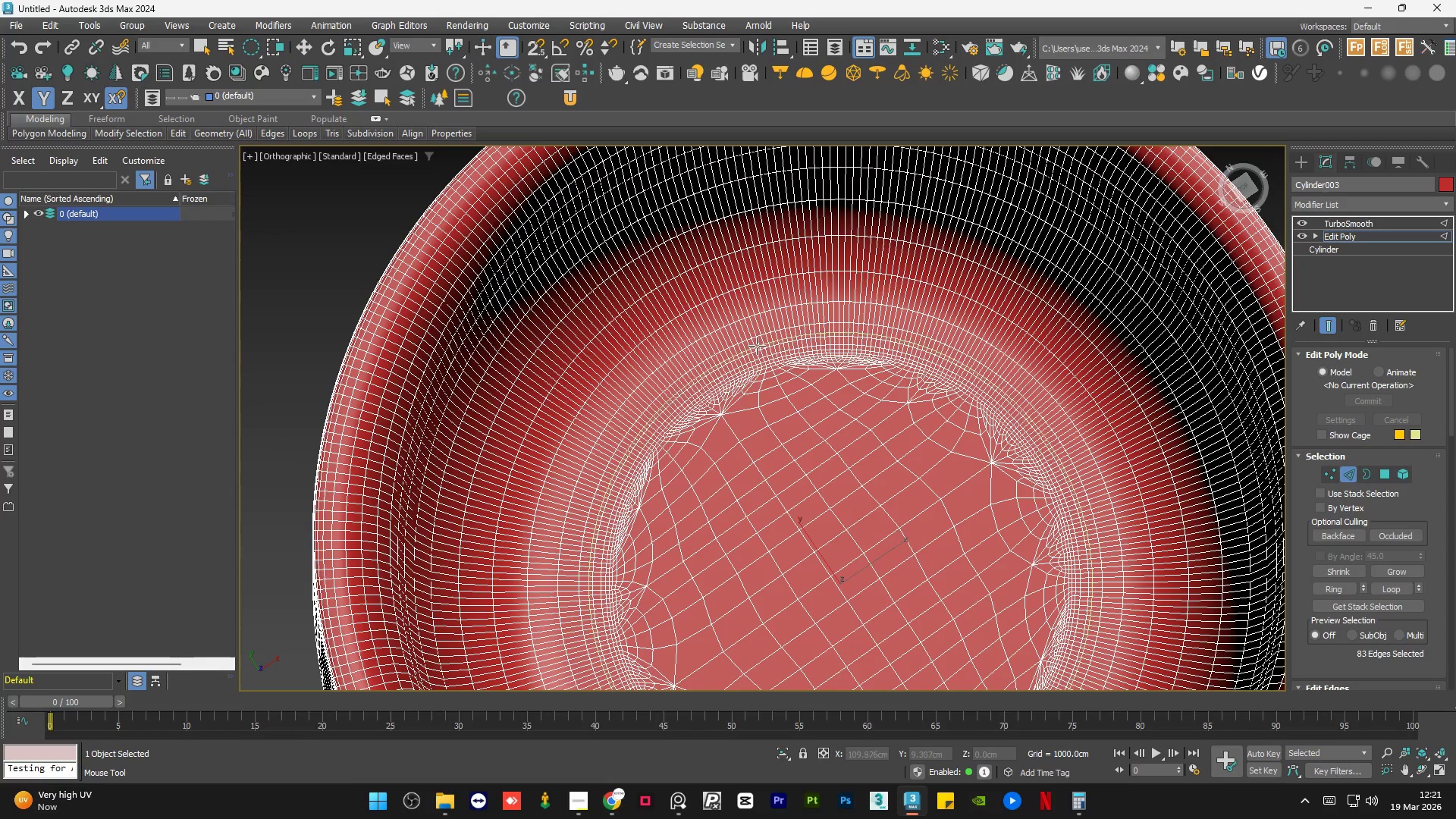 
wait(7.48)
 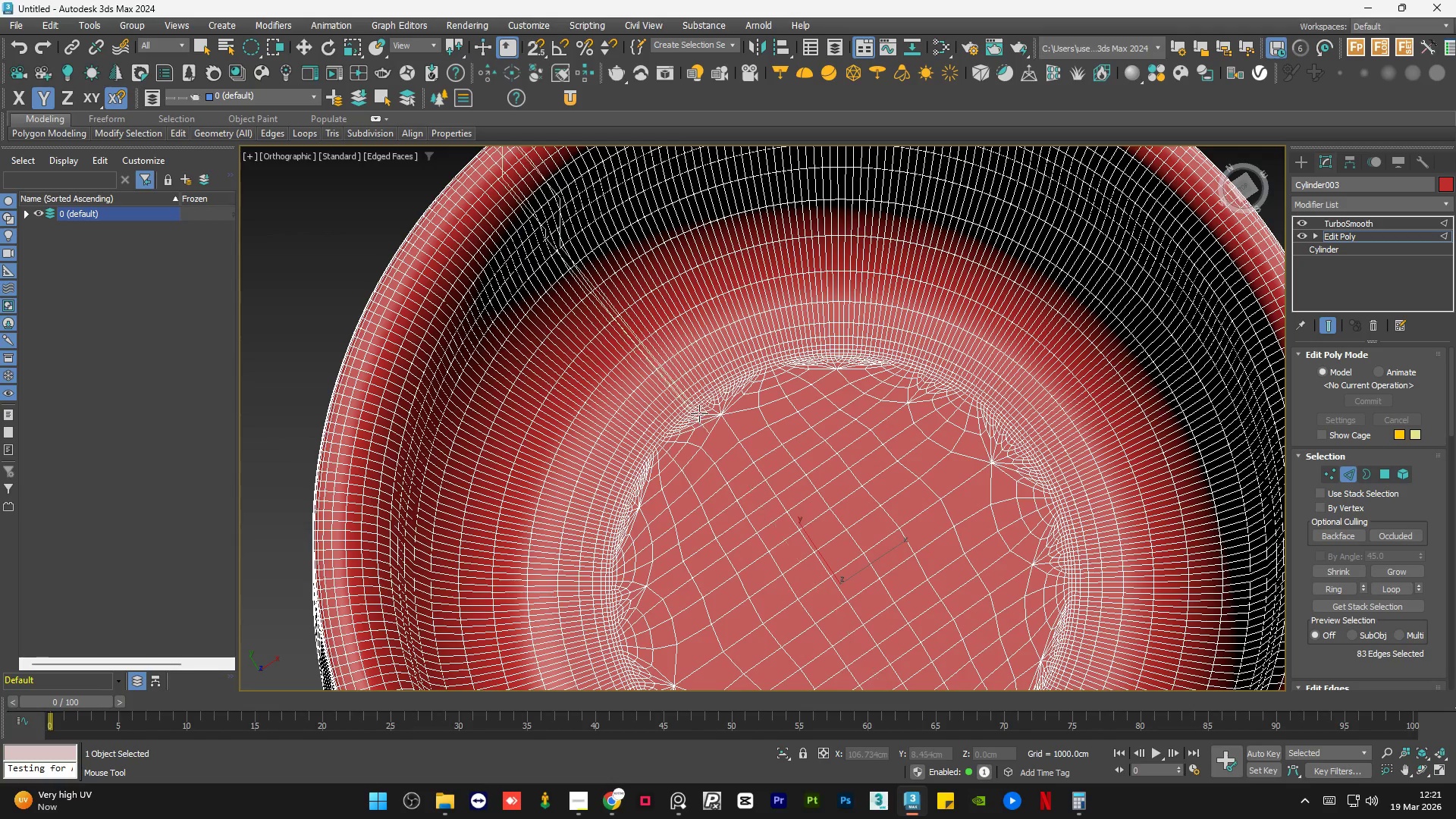 
left_click([786, 337])
 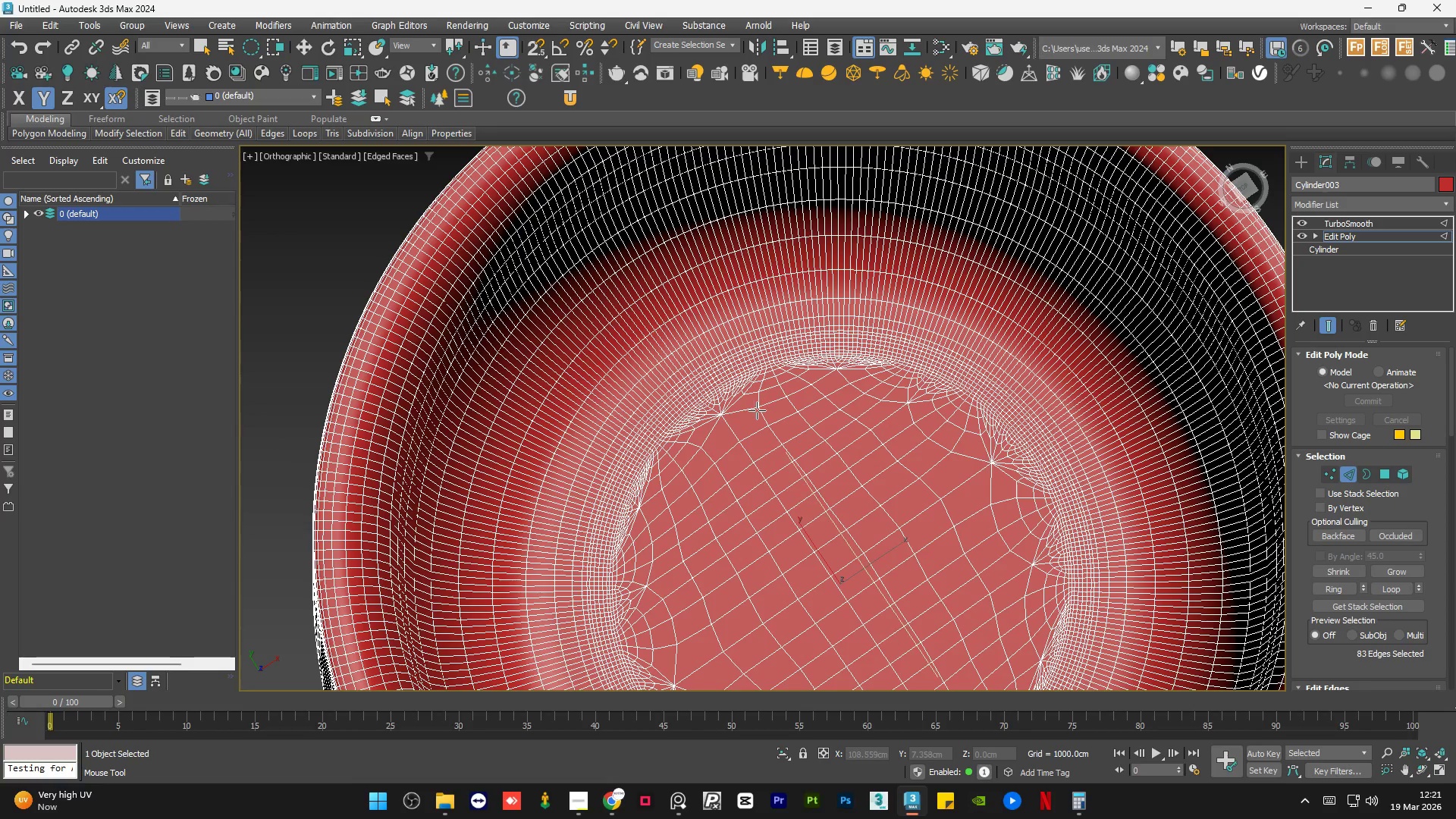 
key(Q)
 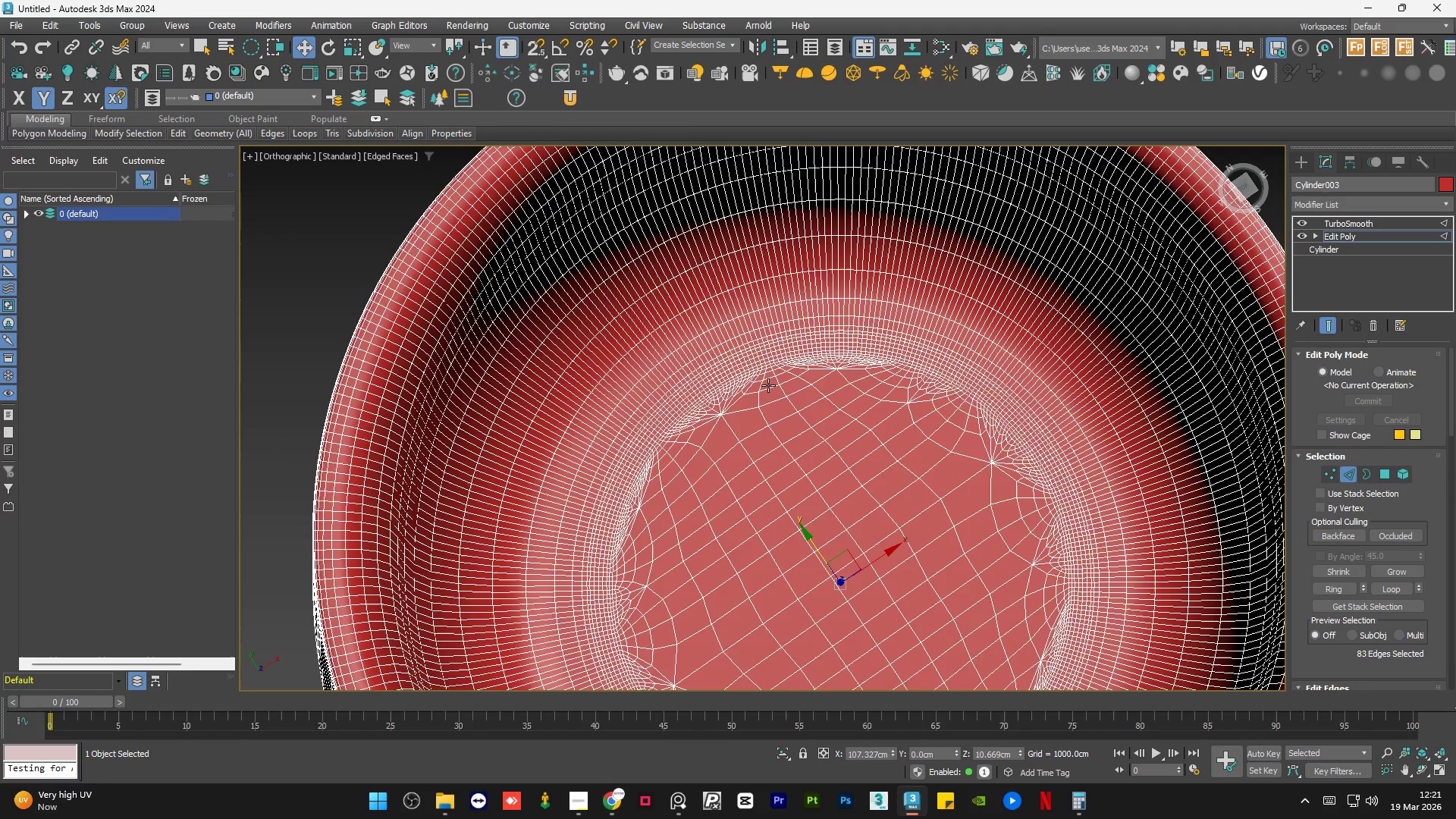 
scroll: coordinate [768, 385], scroll_direction: down, amount: 2.0
 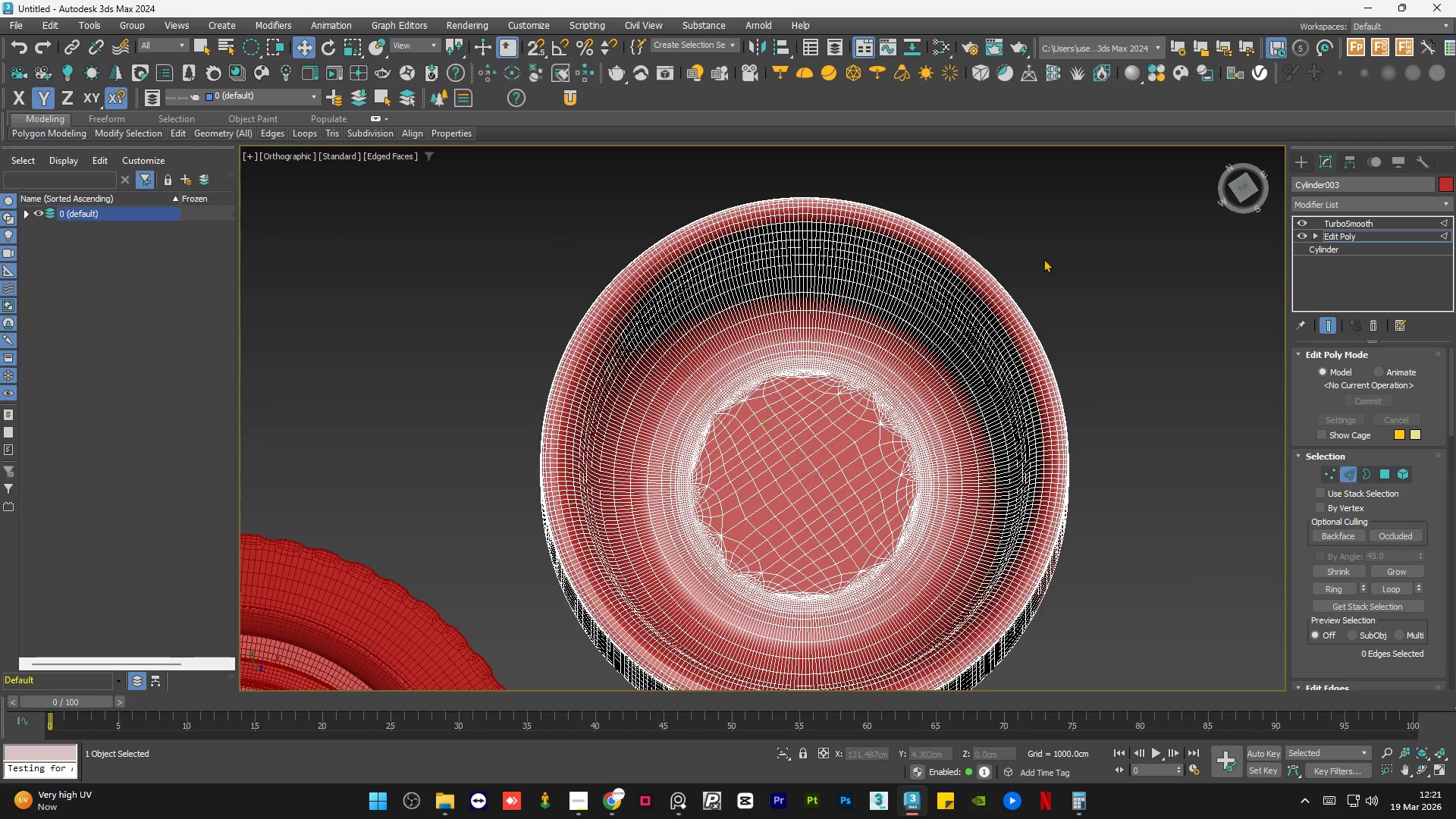 
double_click([1043, 259])
 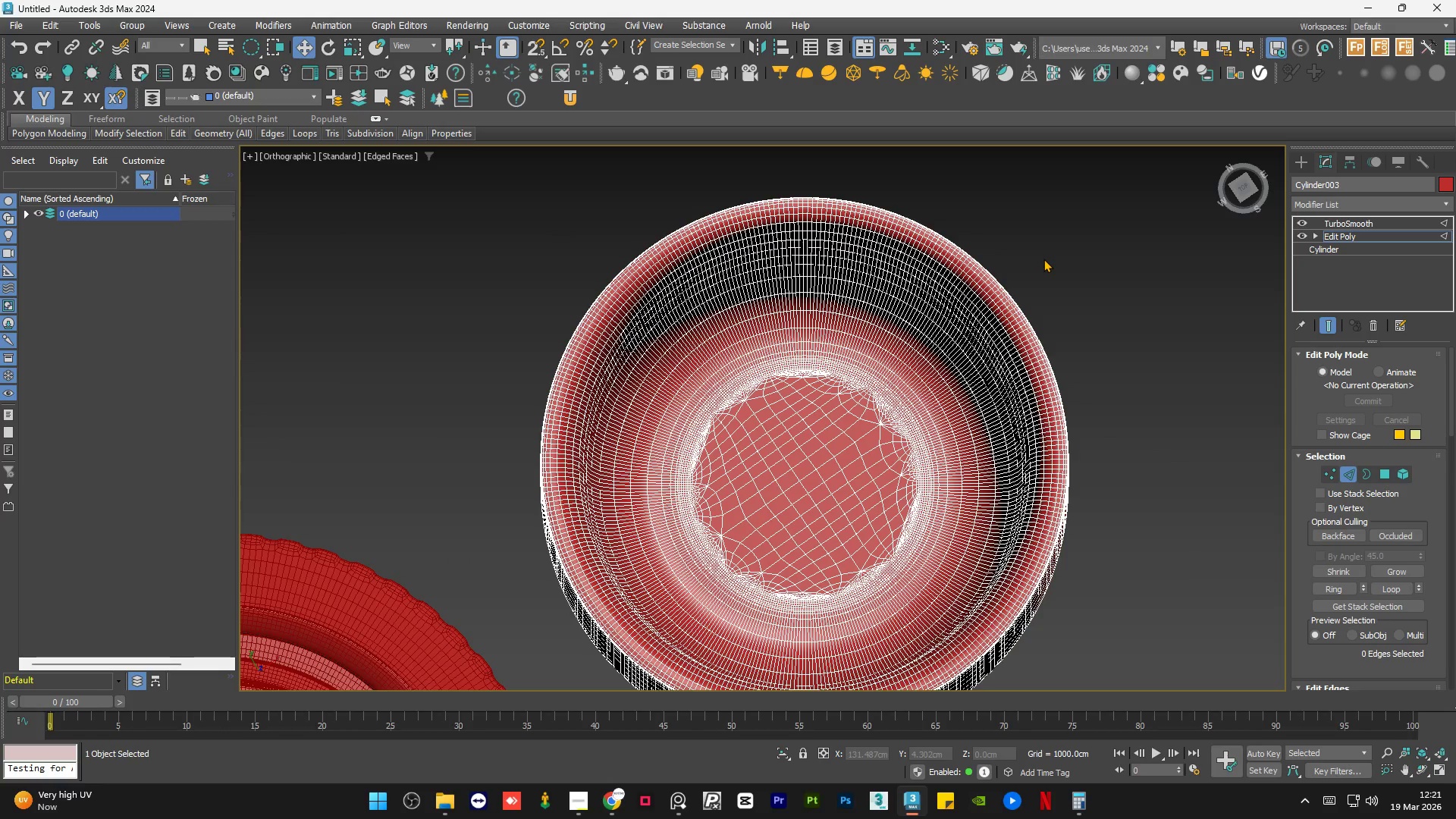 
key(F4)
 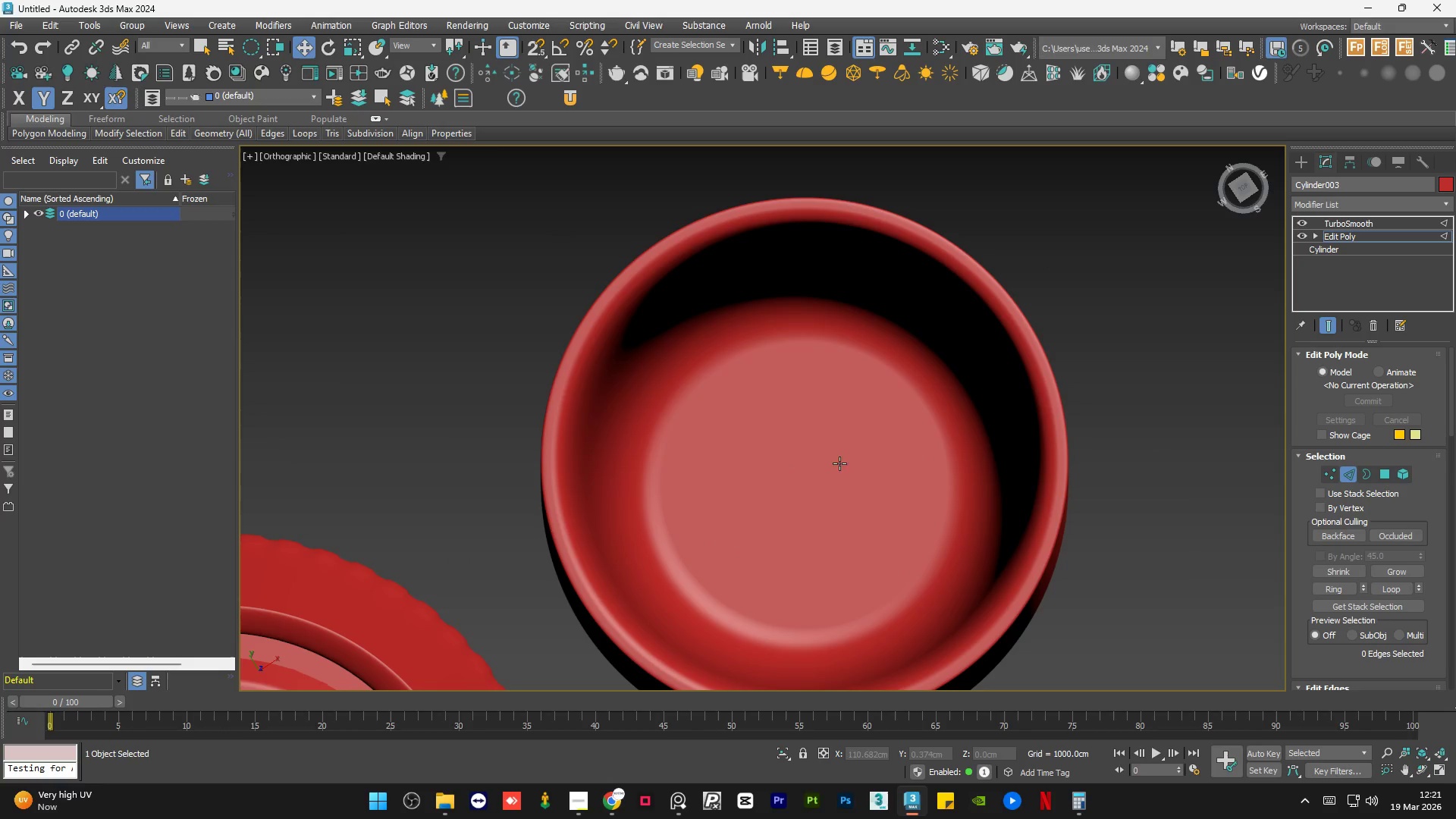 
hold_key(key=AltLeft, duration=1.5)
 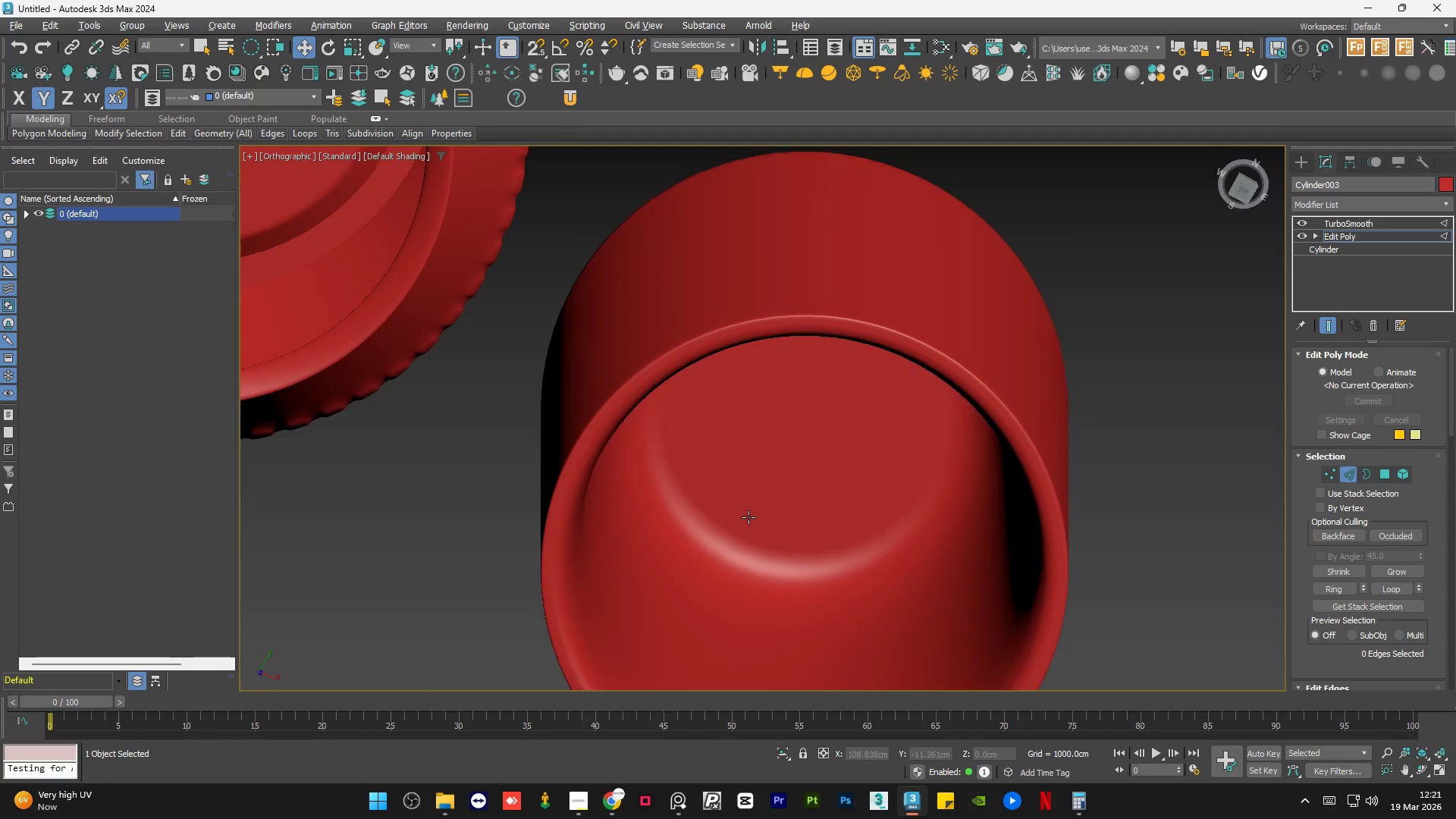 
hold_key(key=AltLeft, duration=1.17)
 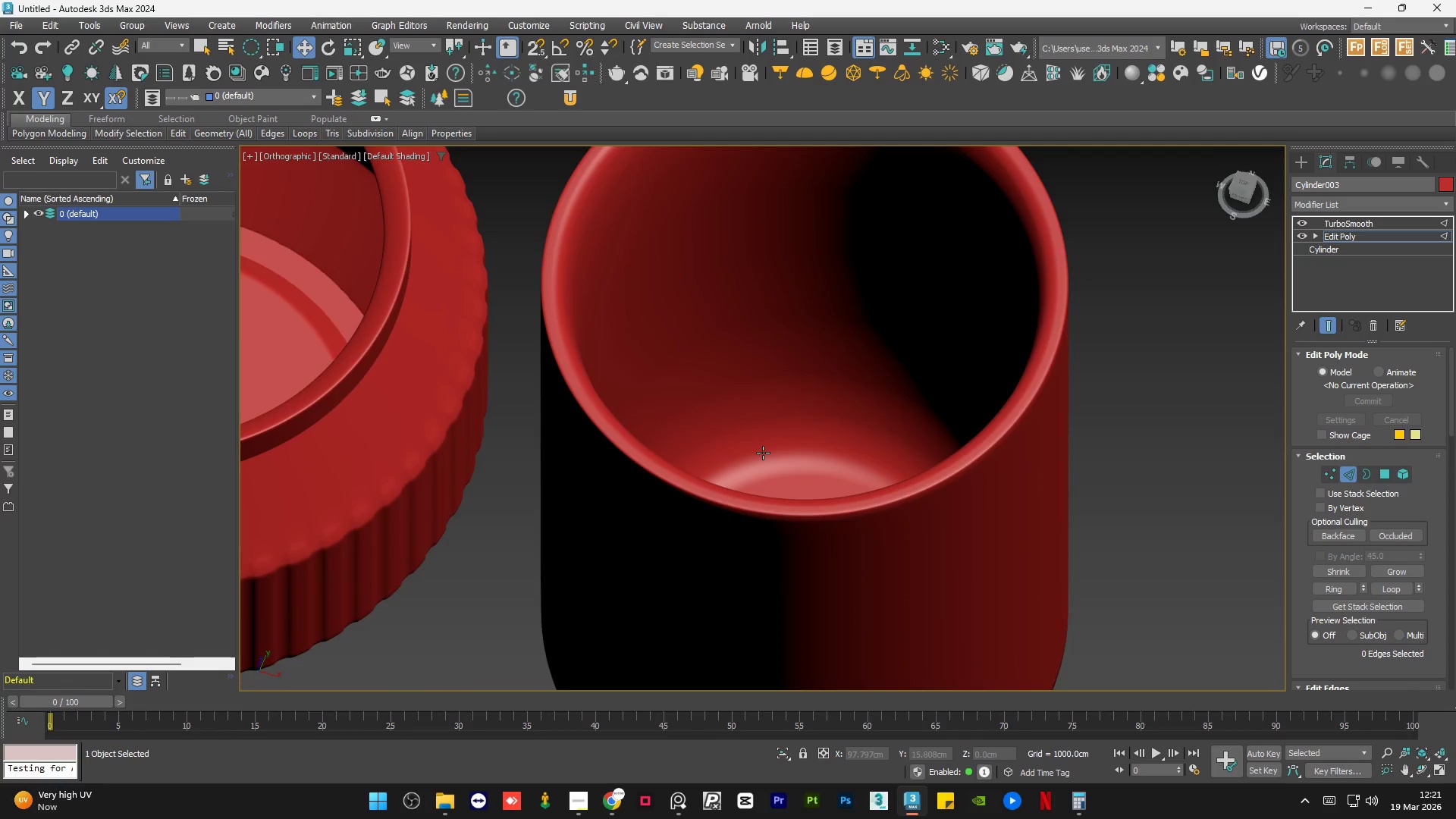 
hold_key(key=AltLeft, duration=1.5)
 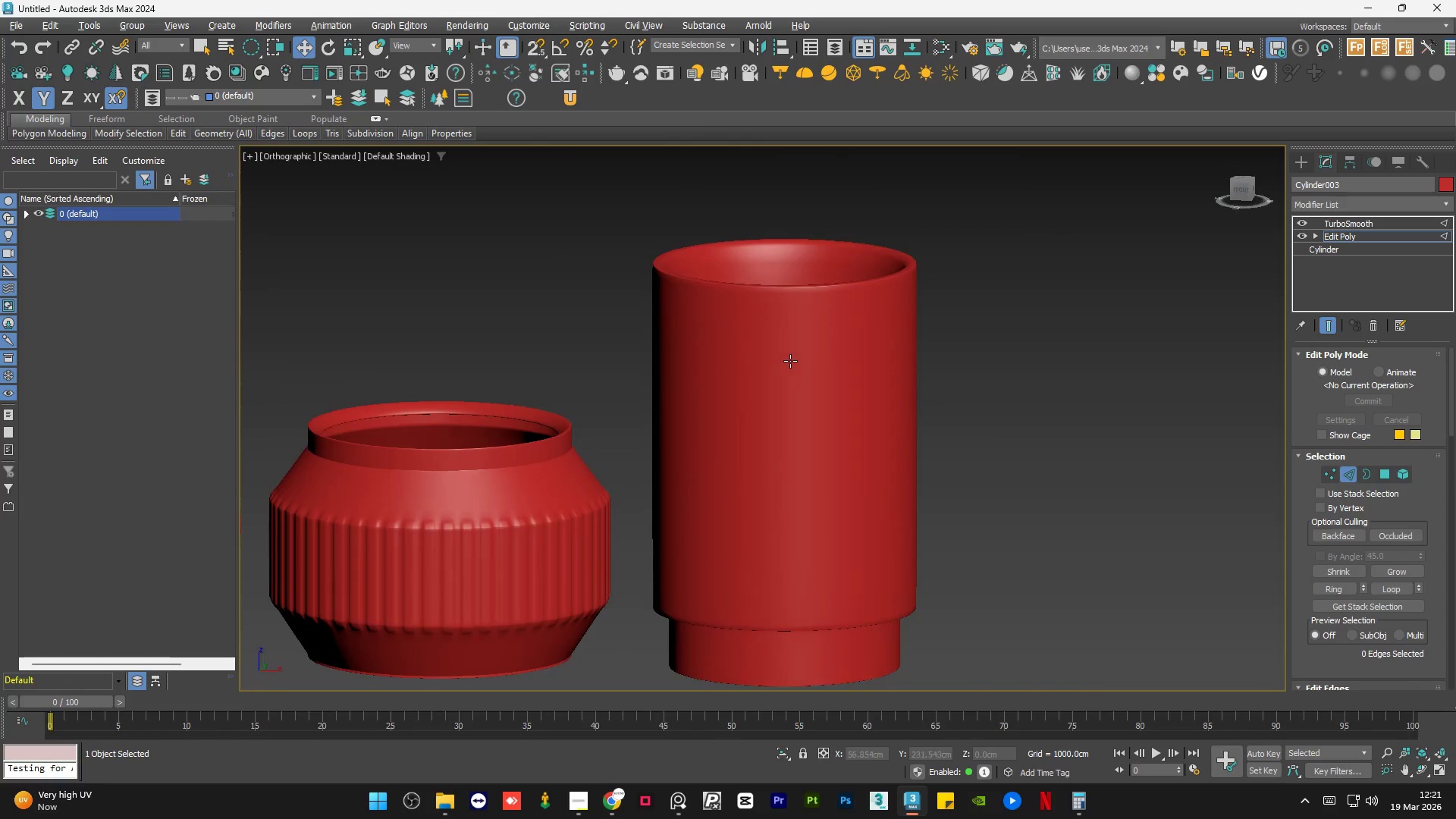 
scroll: coordinate [764, 453], scroll_direction: down, amount: 2.0
 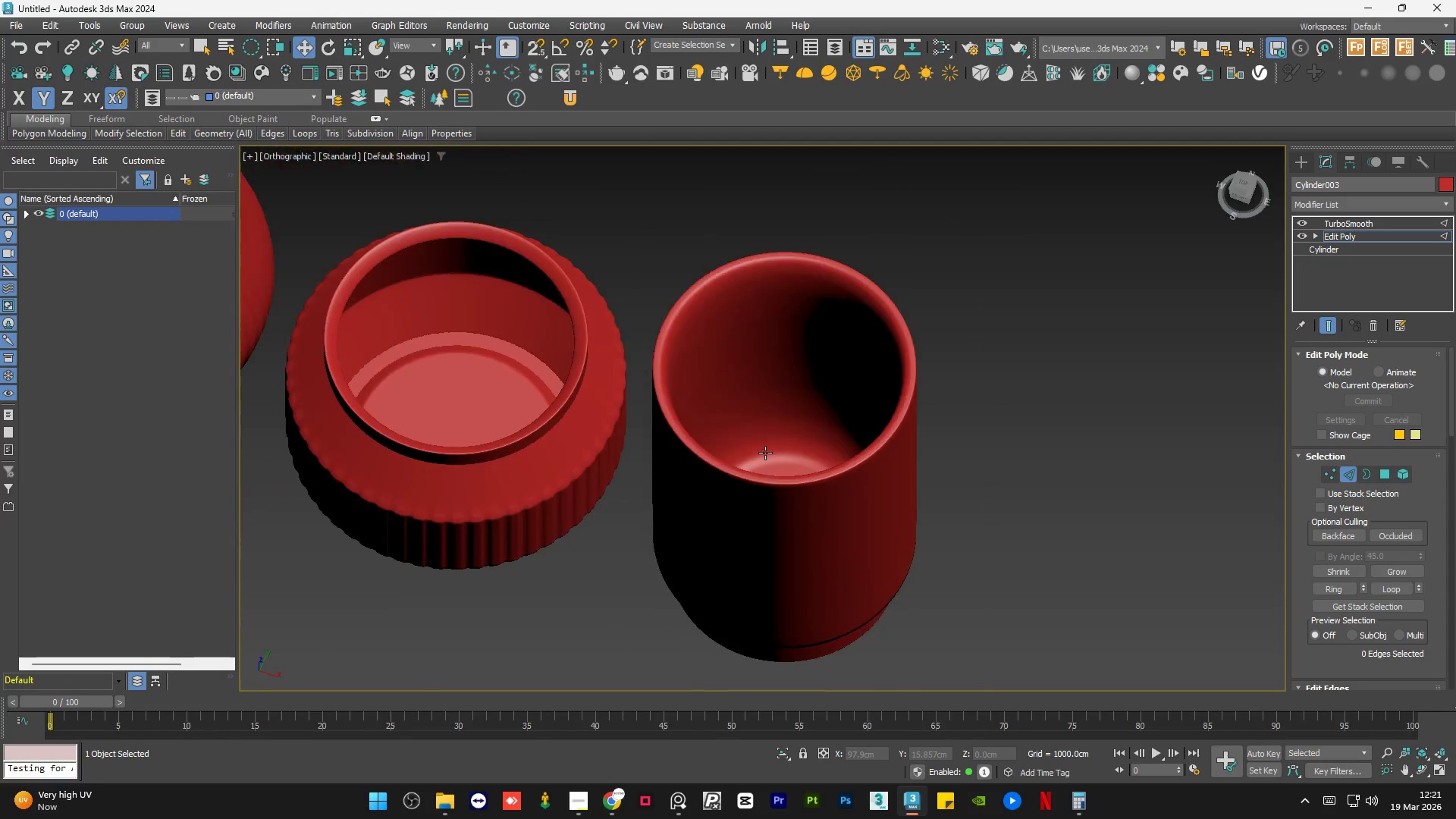 
key(Alt+AltLeft)
 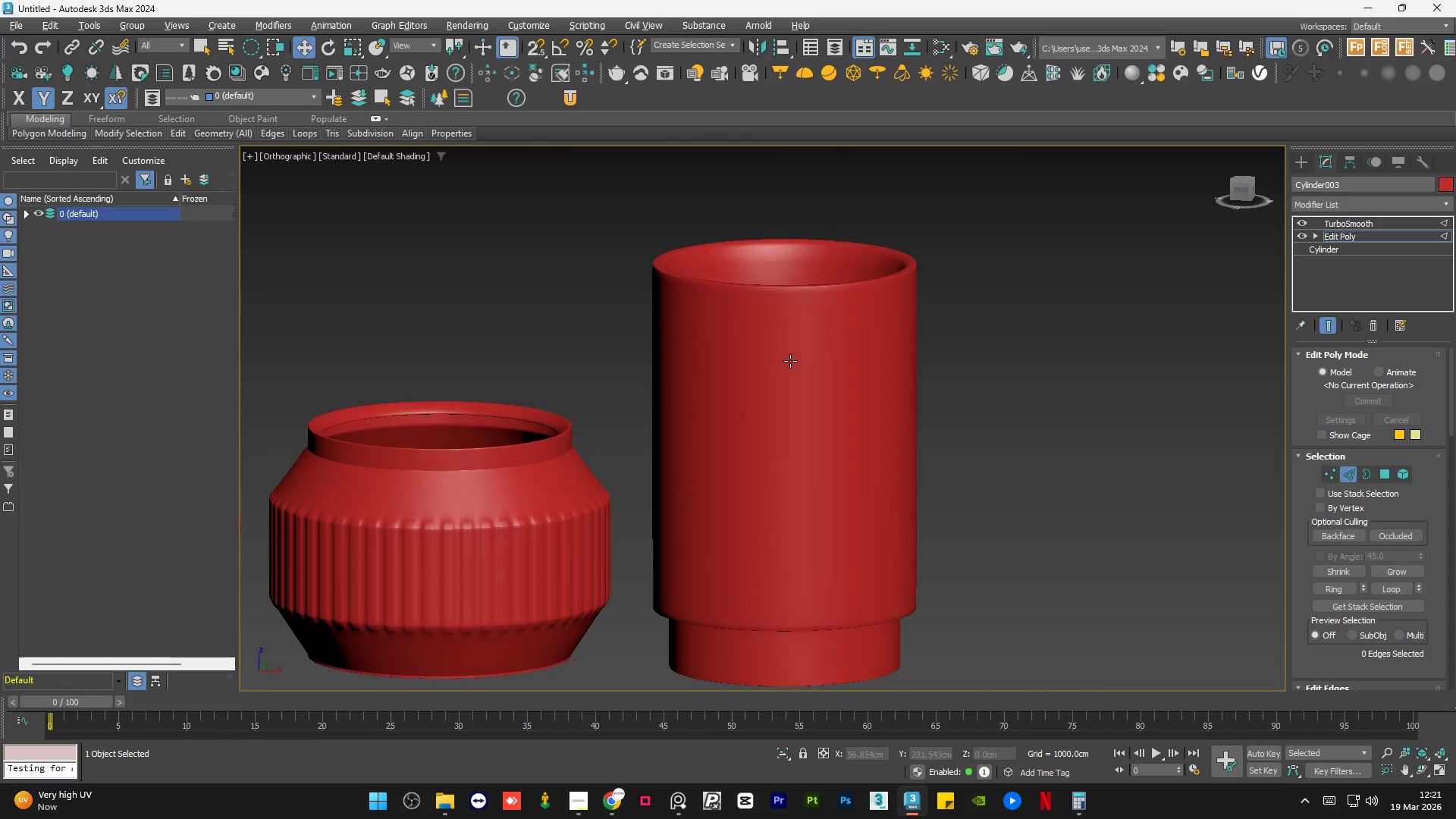 
key(Alt+AltLeft)
 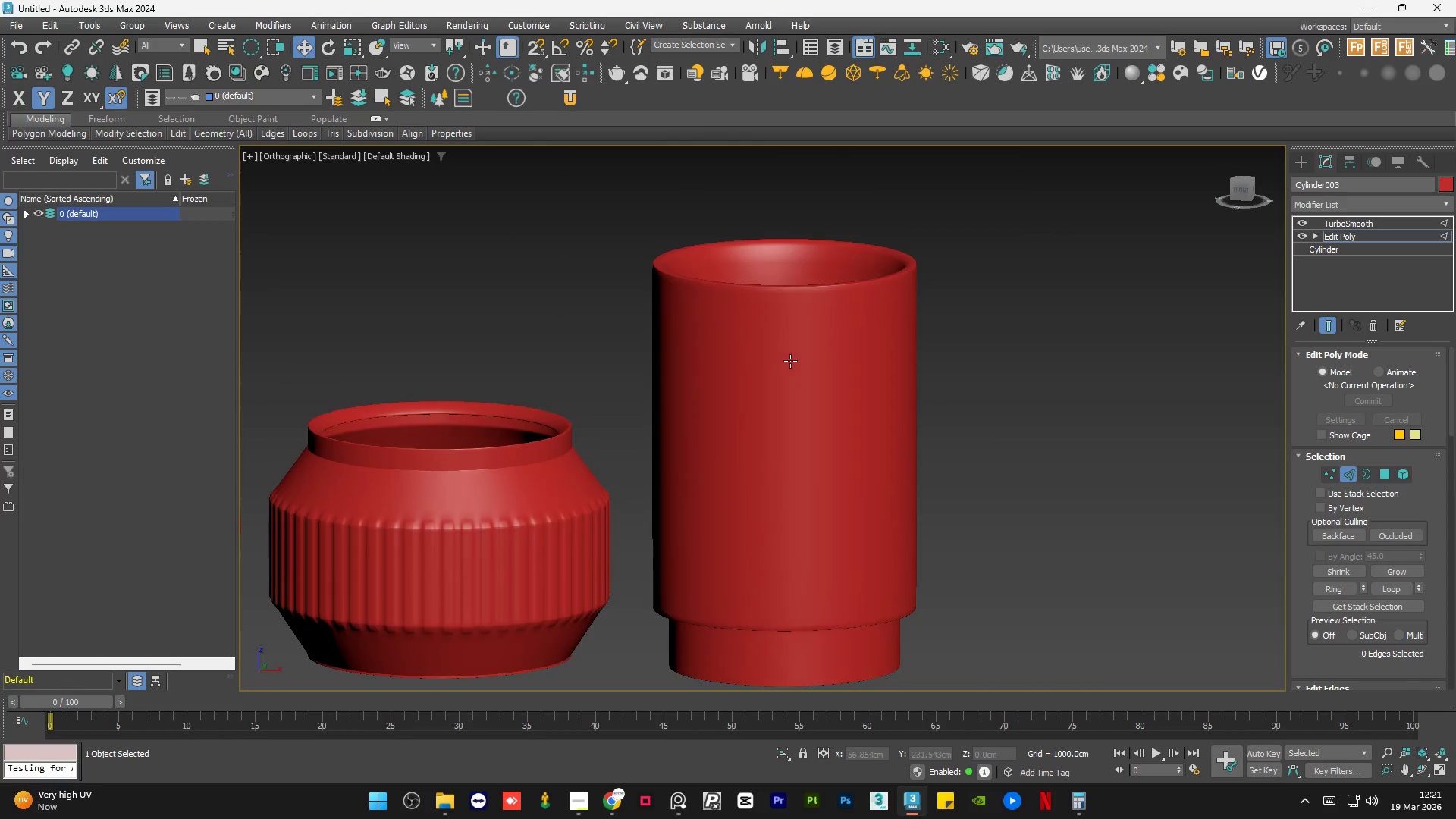 
key(Alt+AltLeft)
 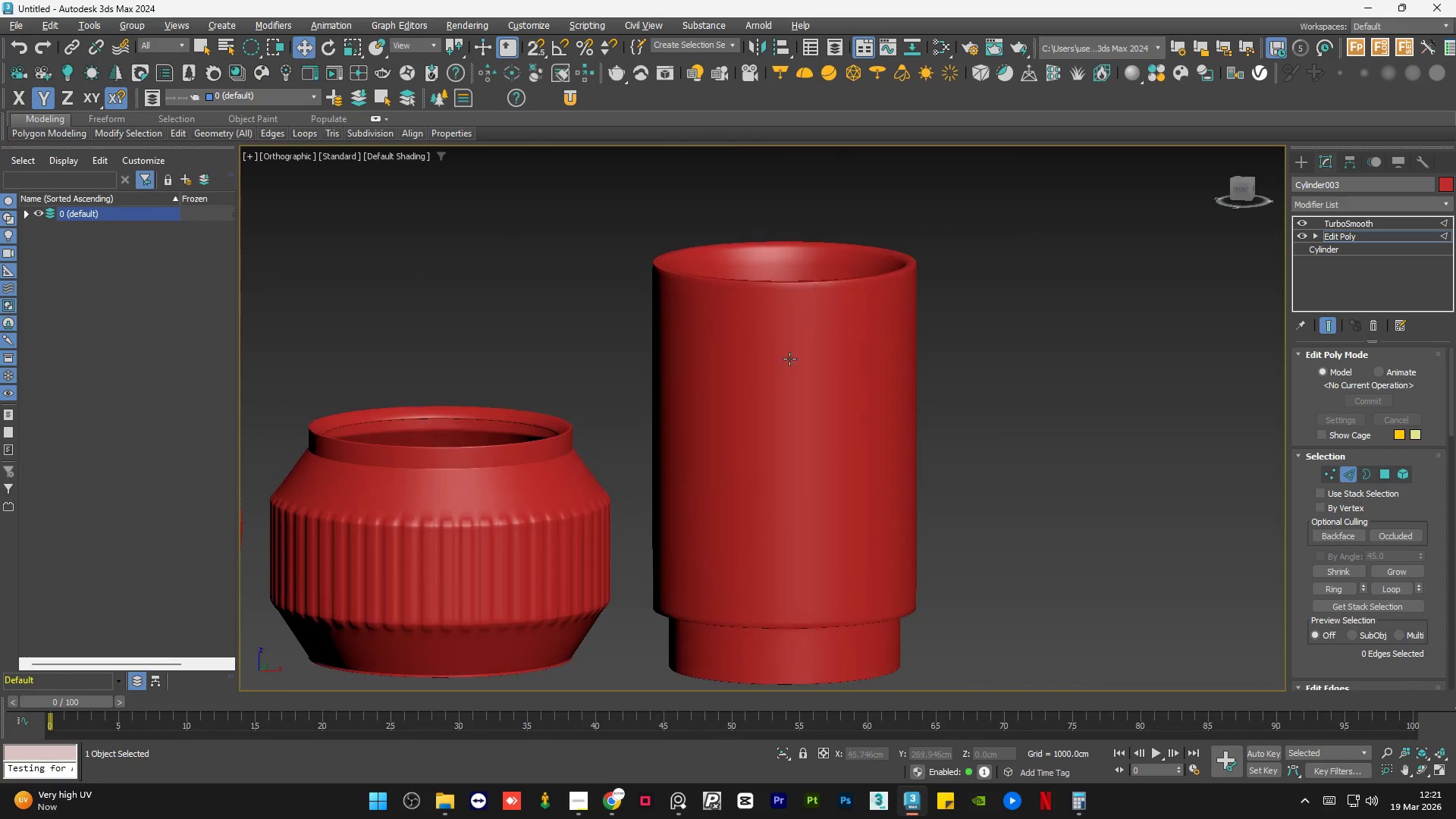 
key(Alt+AltLeft)
 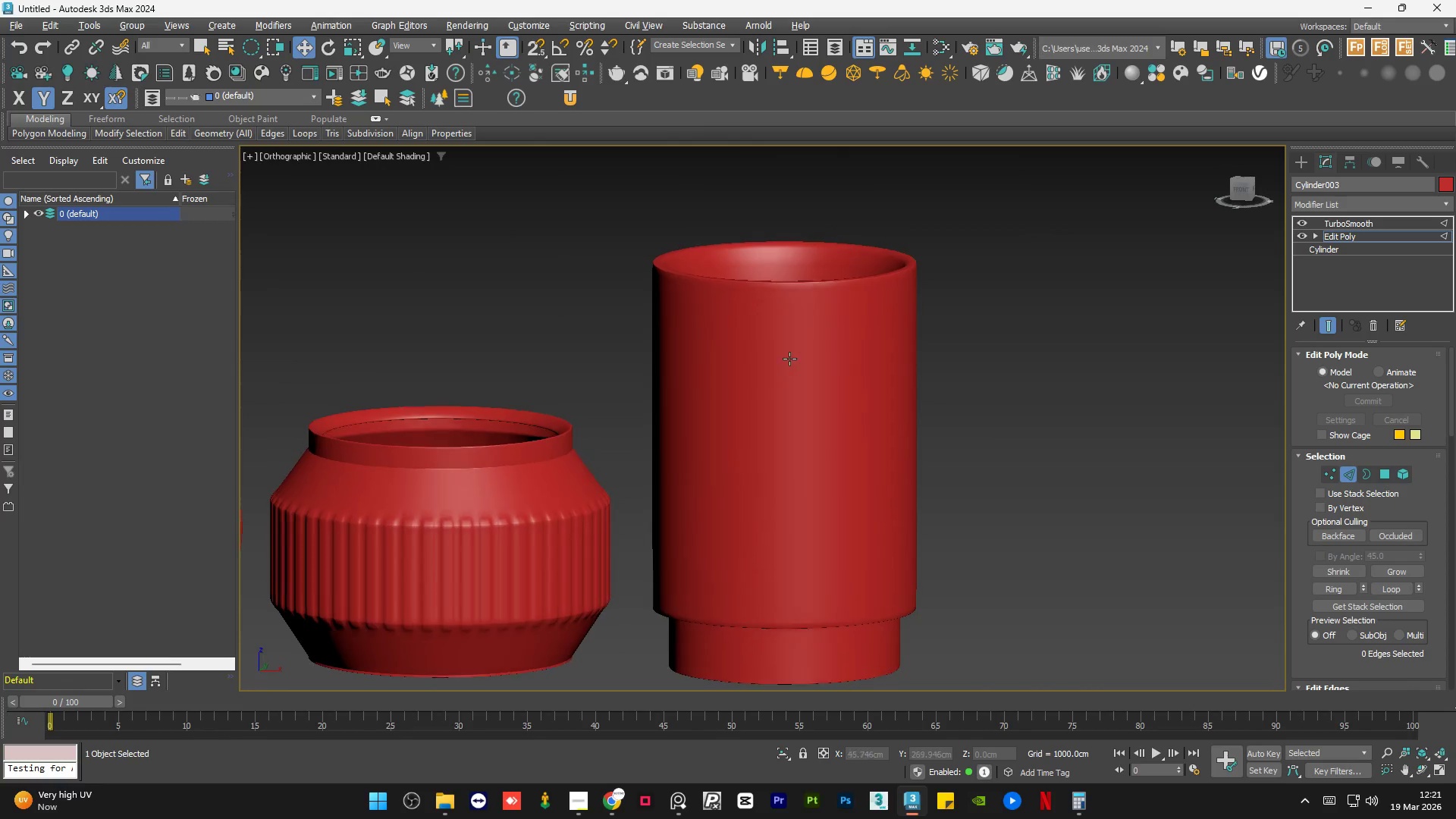 
key(Alt+AltLeft)
 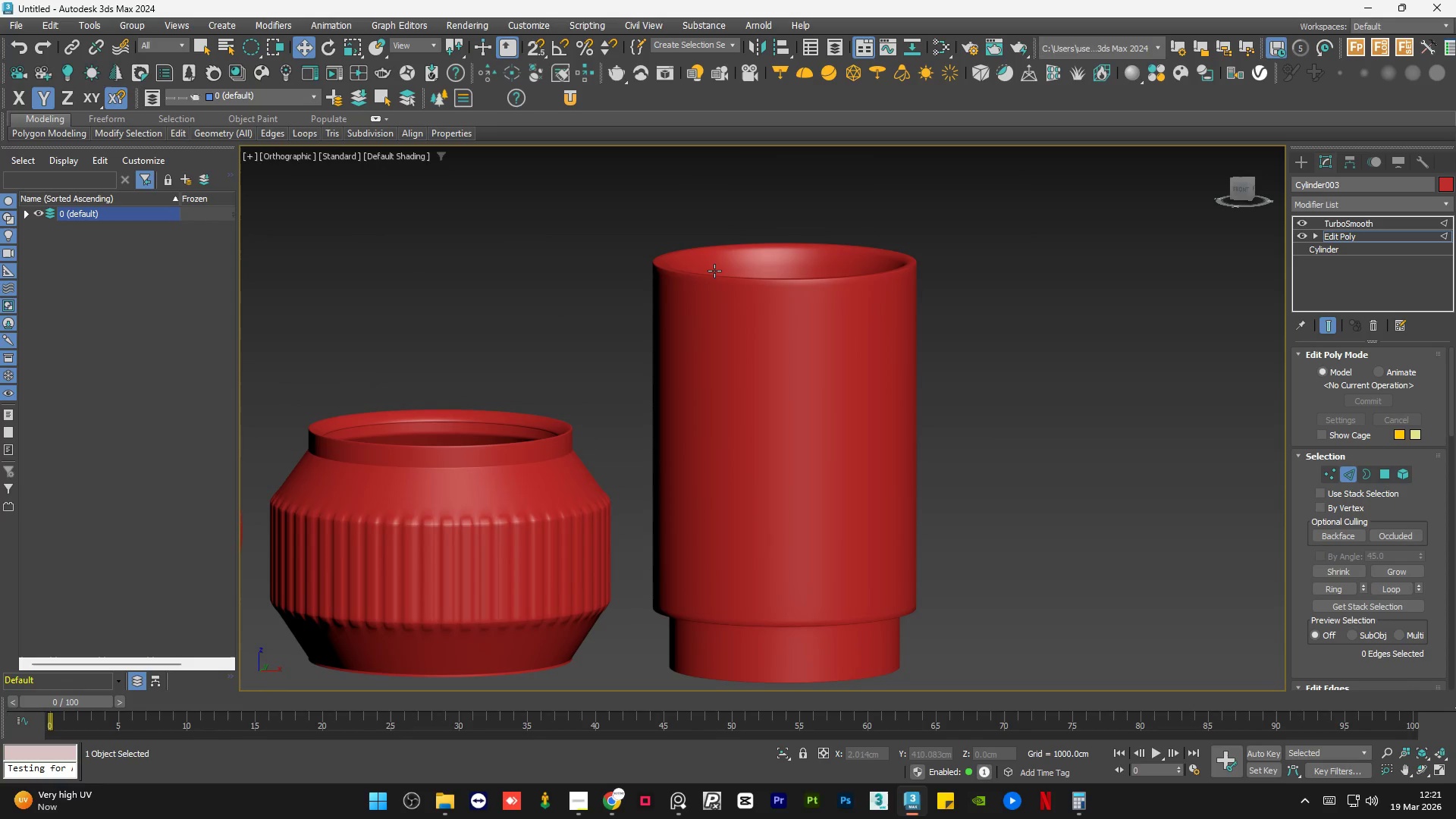 
scroll: coordinate [755, 287], scroll_direction: up, amount: 7.0
 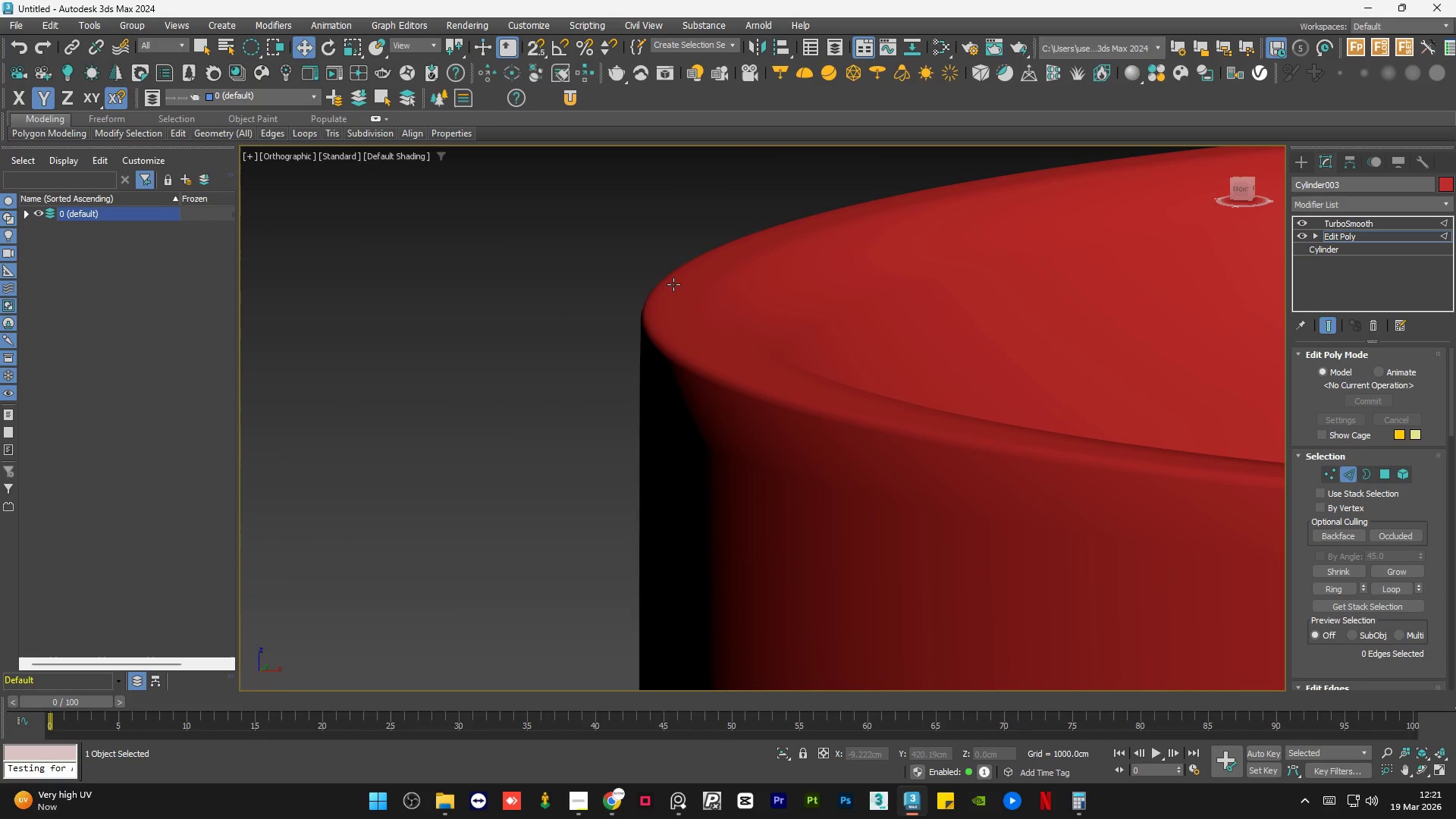 
hold_key(key=AltLeft, duration=1.36)
 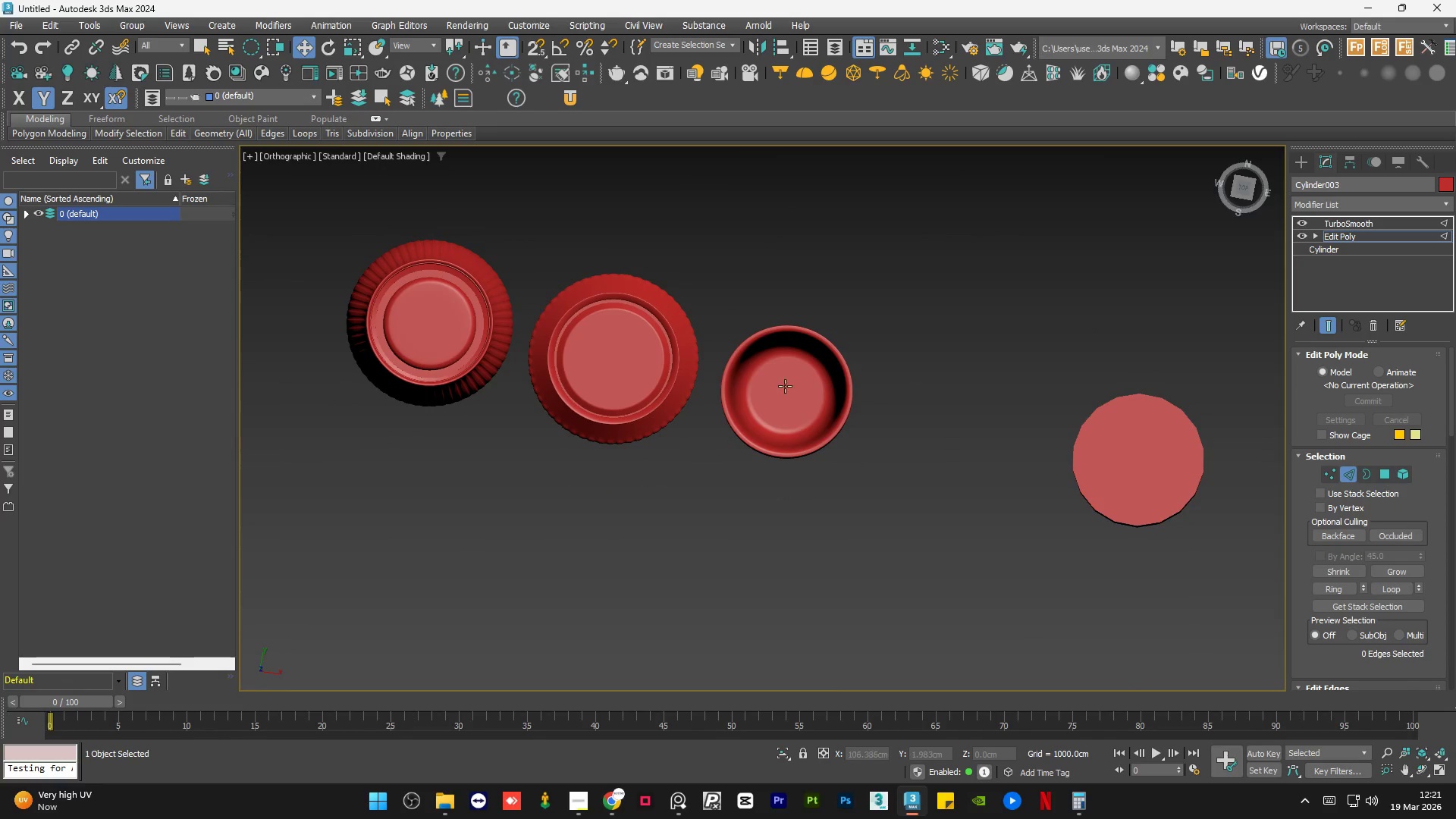 
scroll: coordinate [775, 297], scroll_direction: down, amount: 9.0
 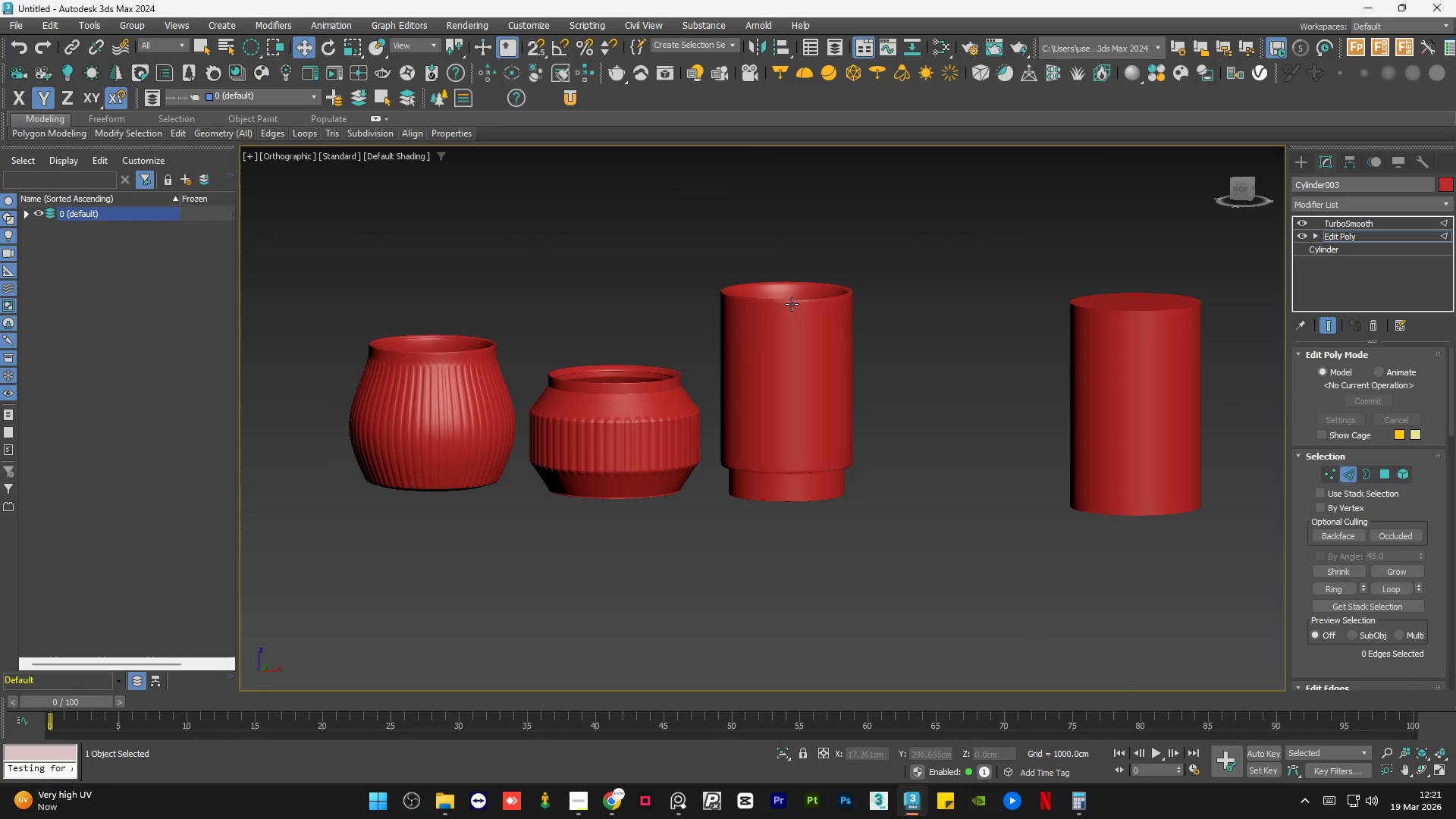 
scroll: coordinate [777, 371], scroll_direction: up, amount: 2.0
 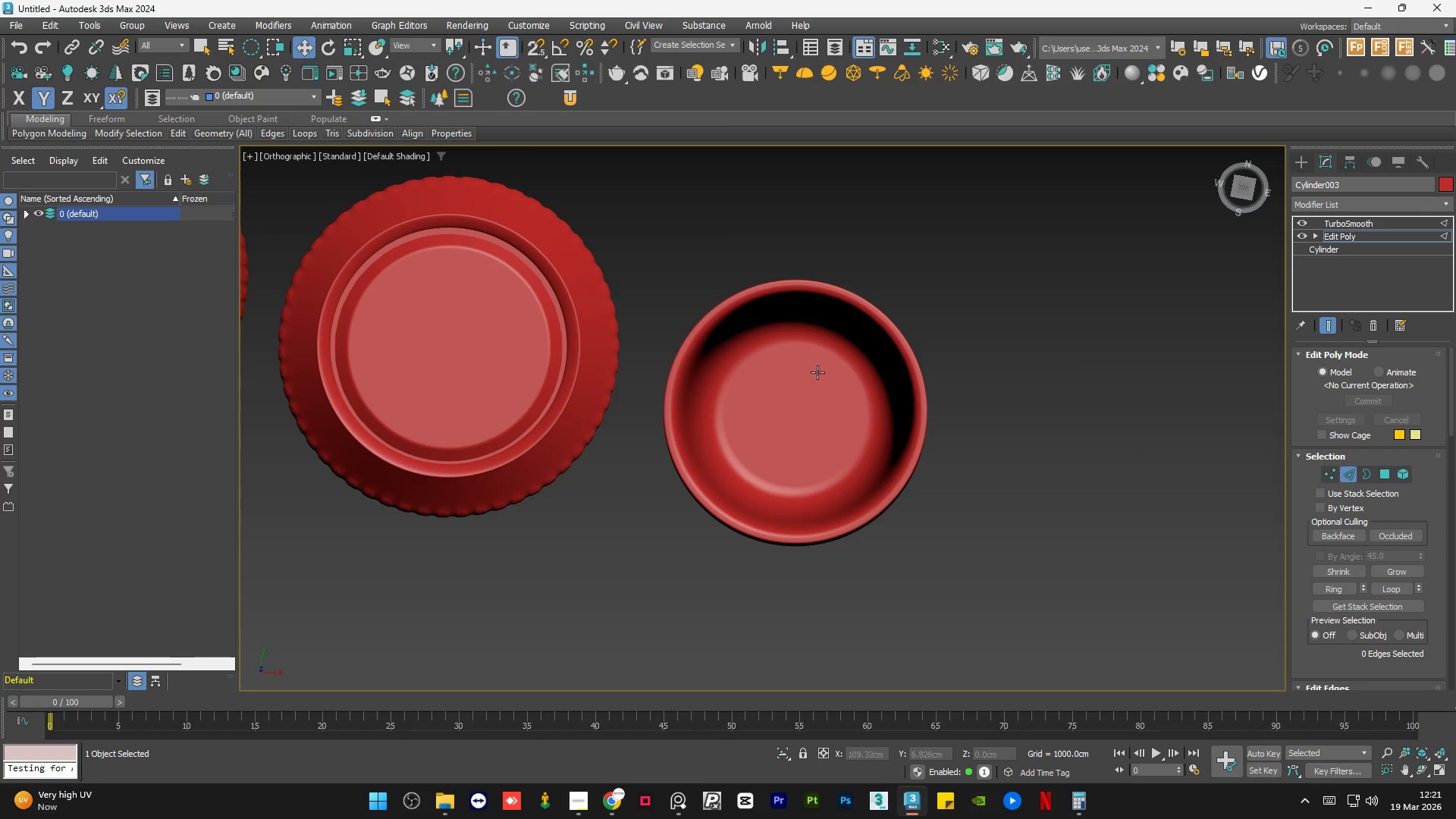 
key(Q)
 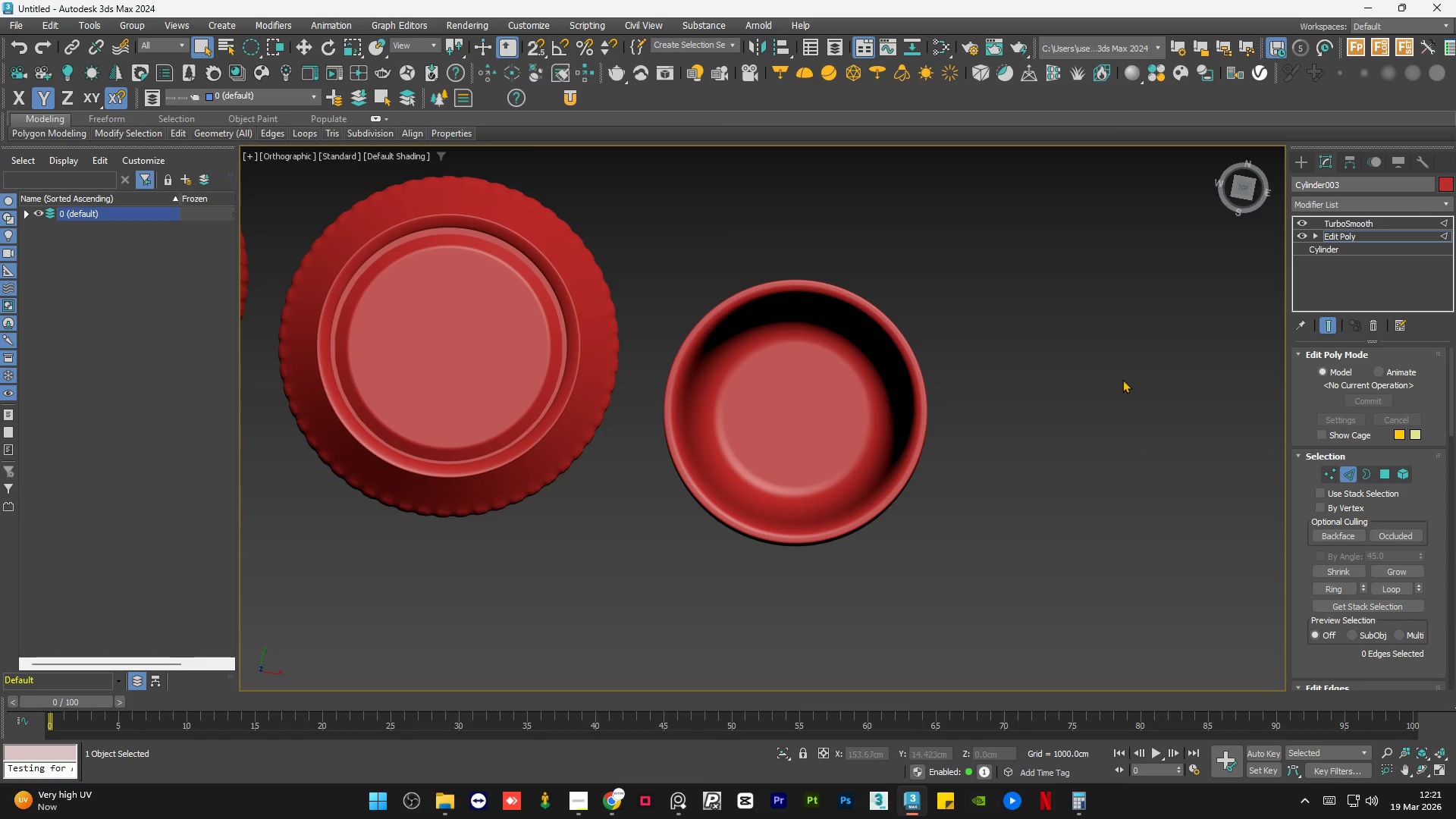 
left_click([1122, 379])
 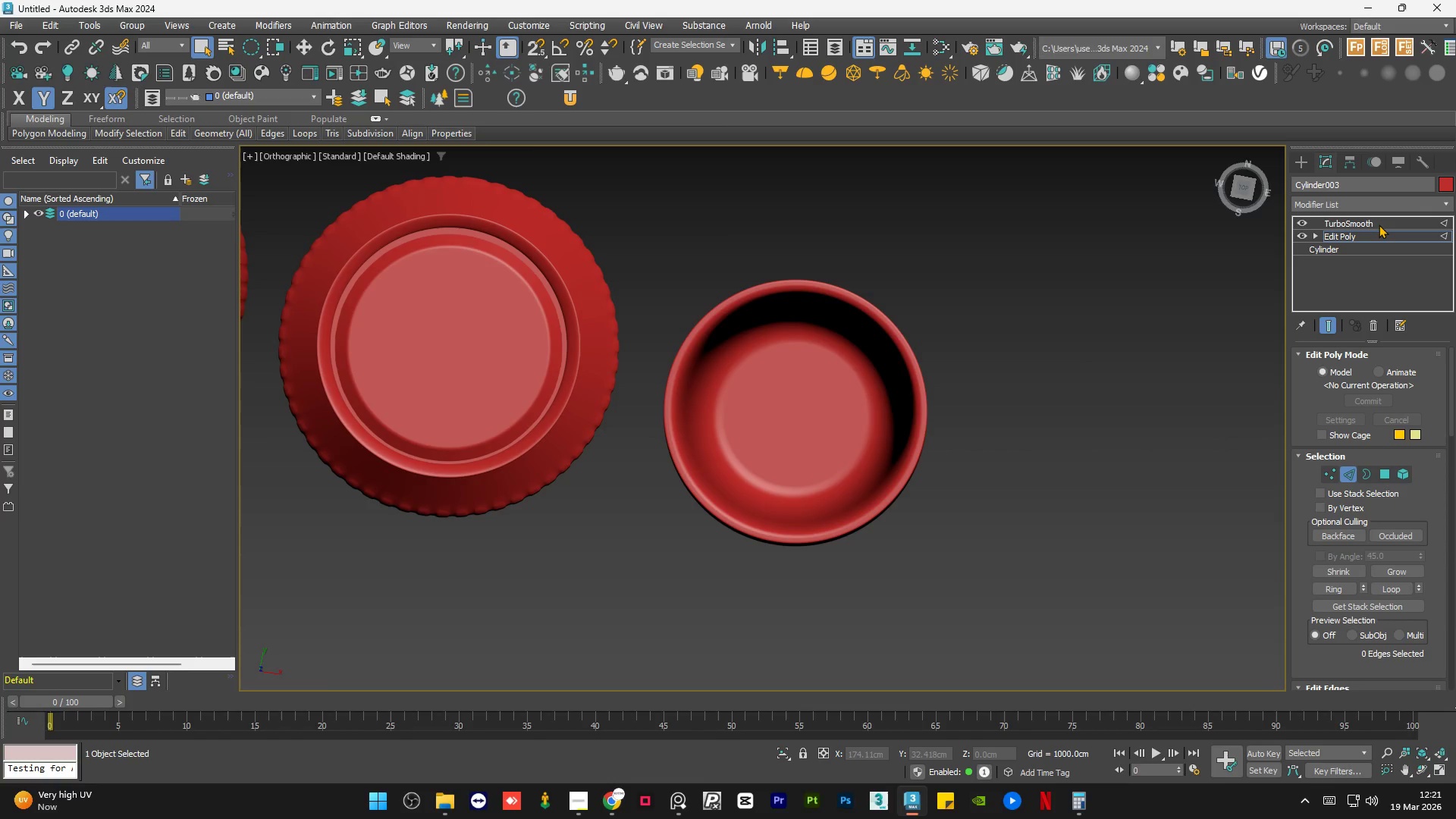 
left_click([1371, 238])
 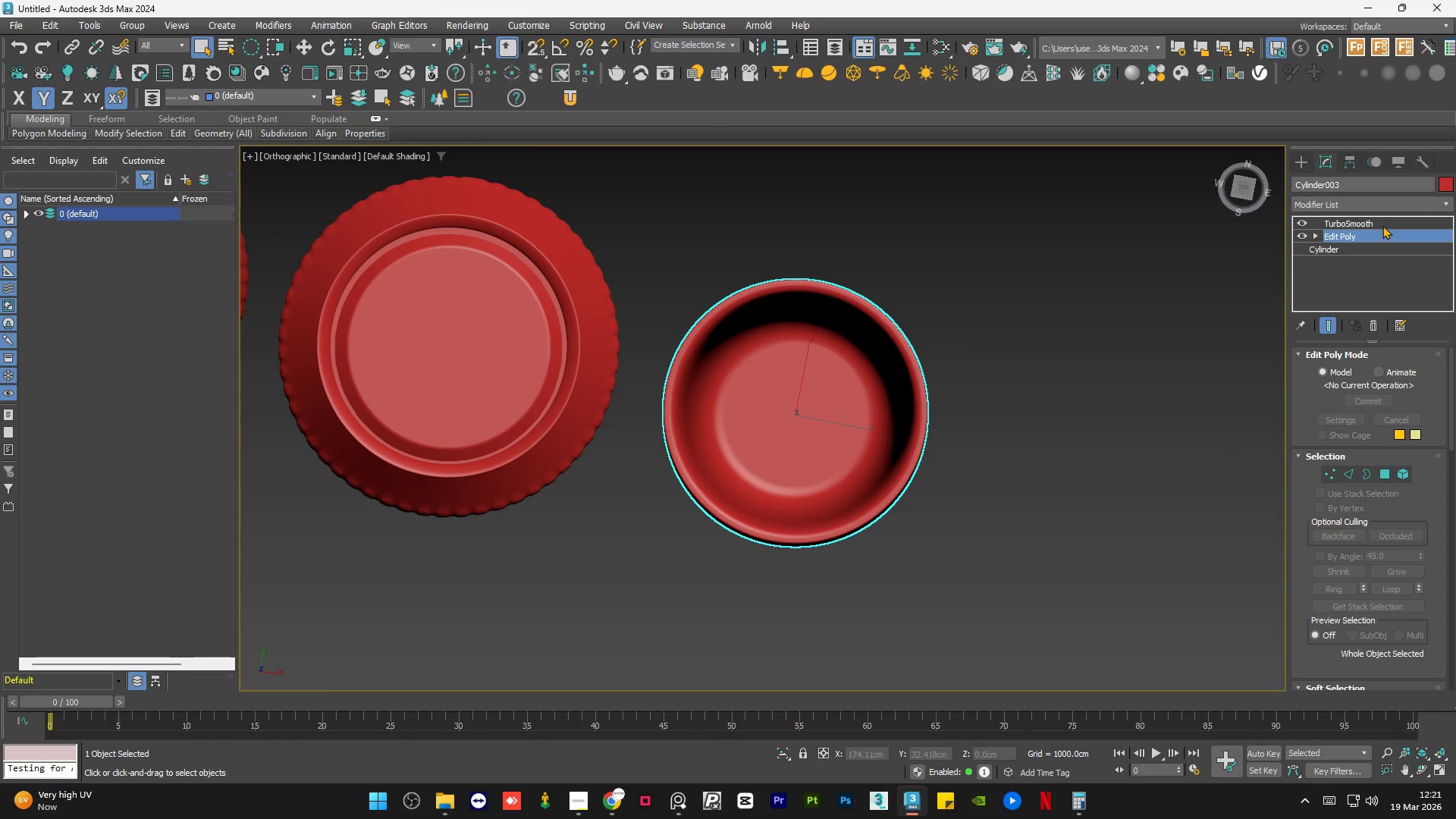 
left_click([1382, 225])
 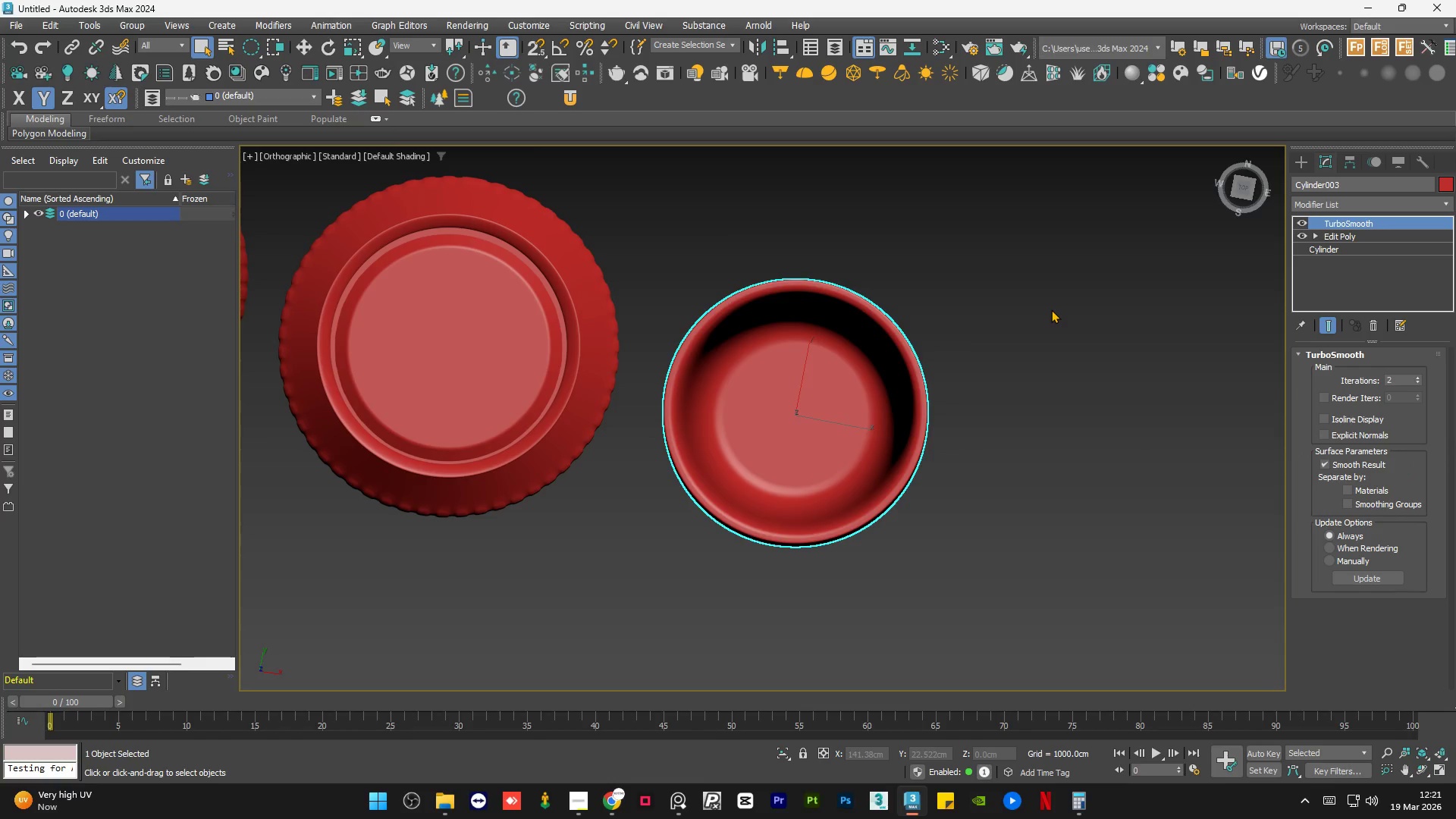 
double_click([1051, 309])
 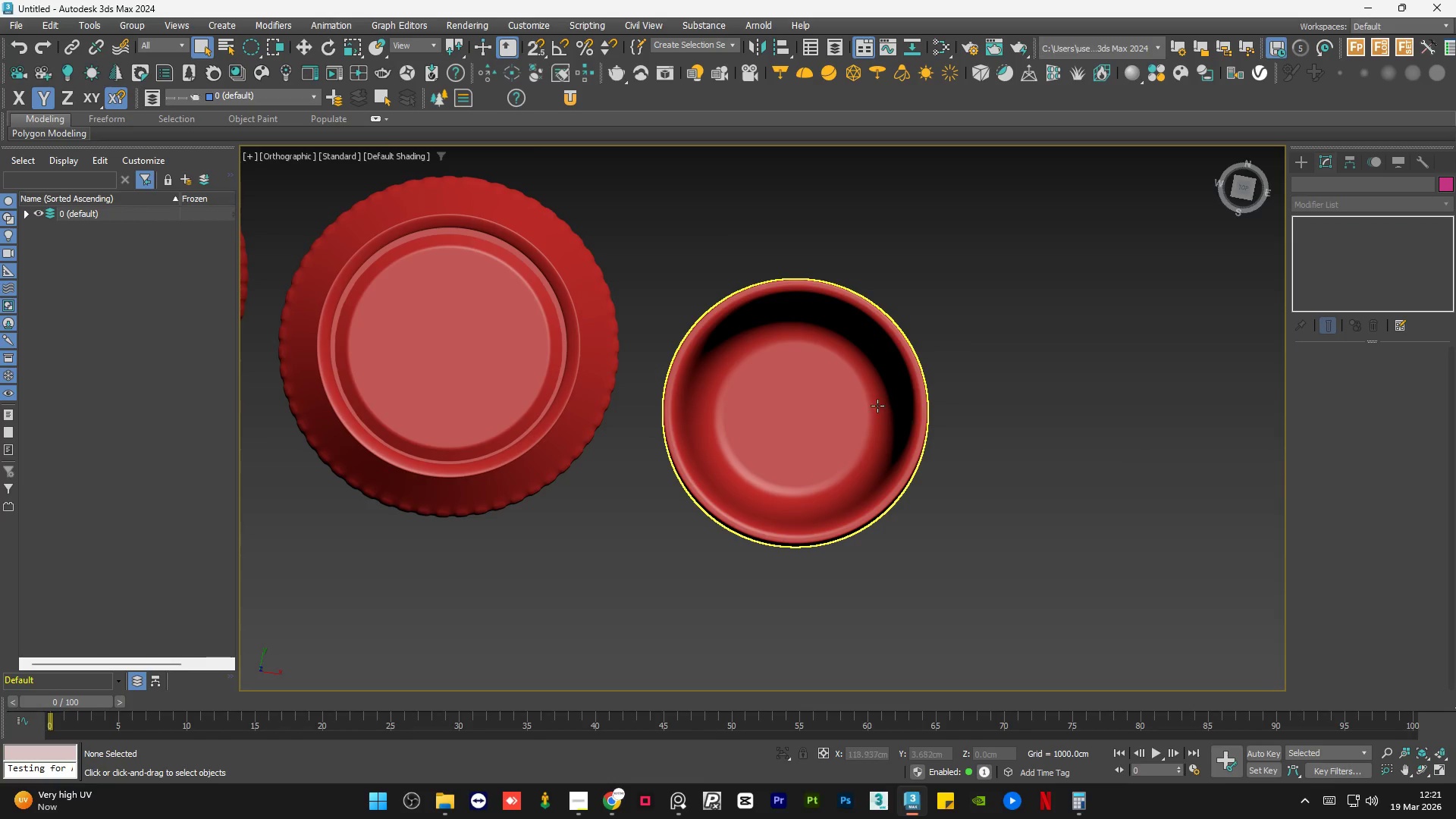 
left_click([875, 406])
 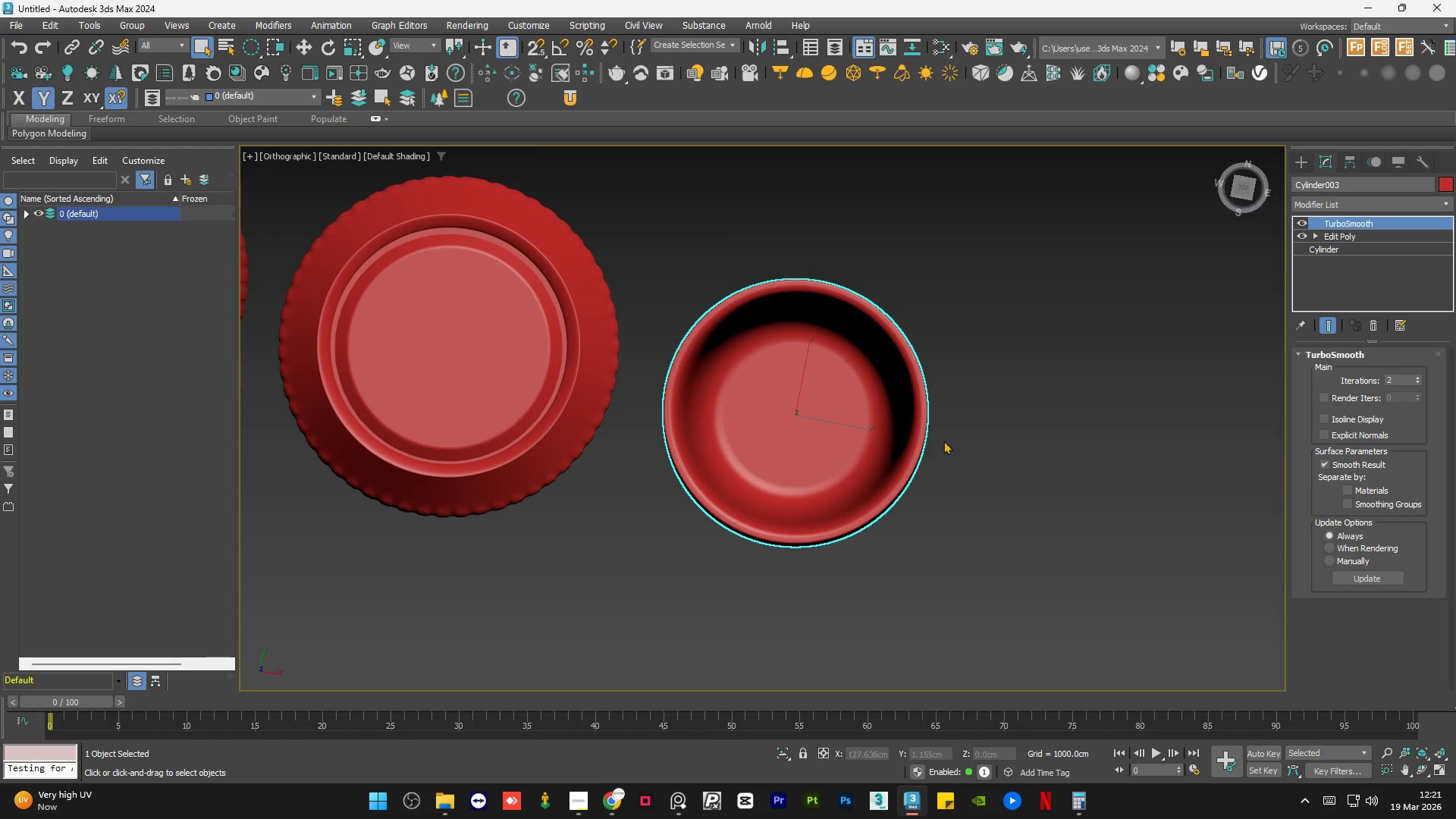 
hold_key(key=AltLeft, duration=0.7)
 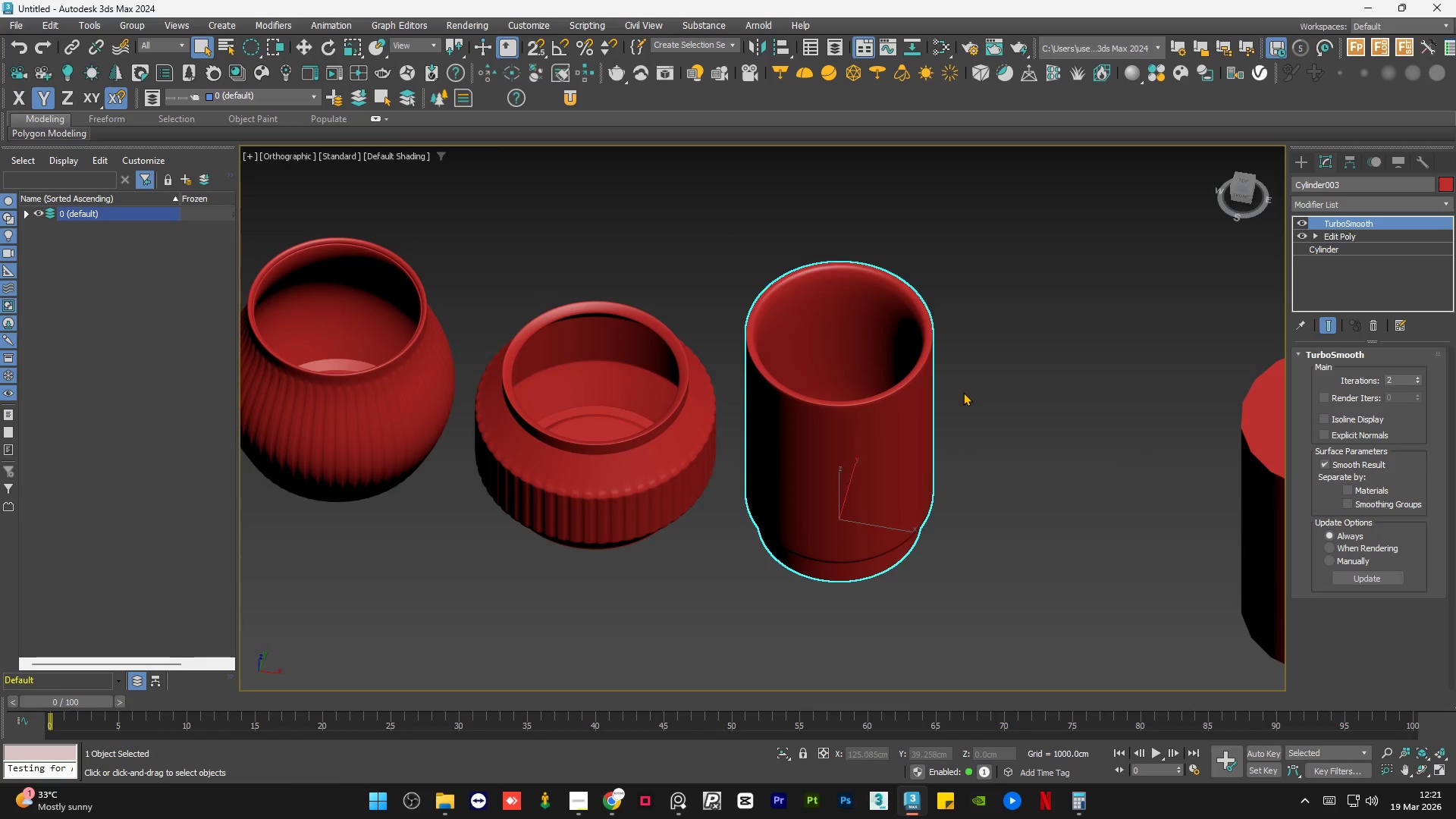 
scroll: coordinate [945, 457], scroll_direction: down, amount: 1.0
 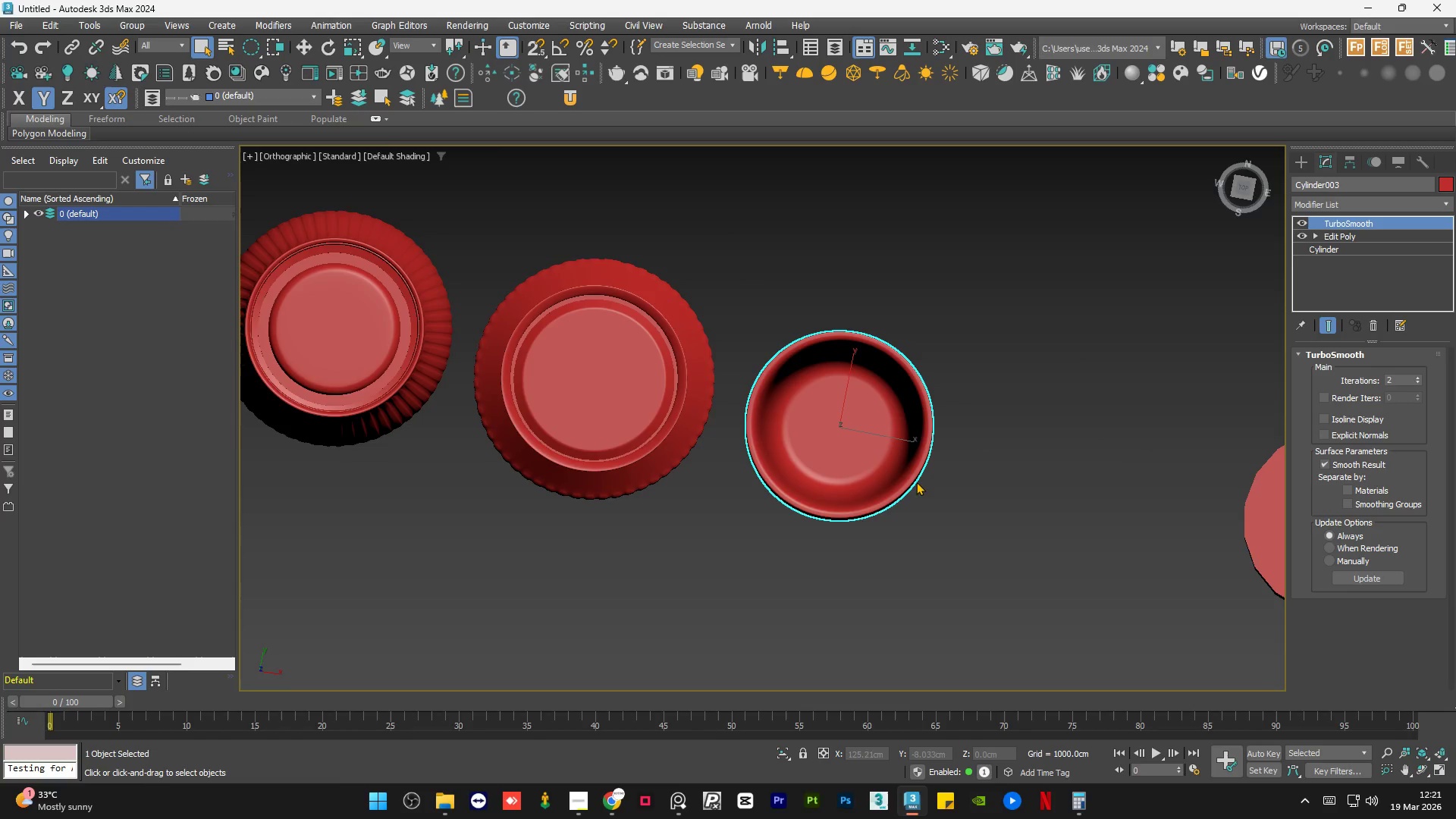 
double_click([963, 392])
 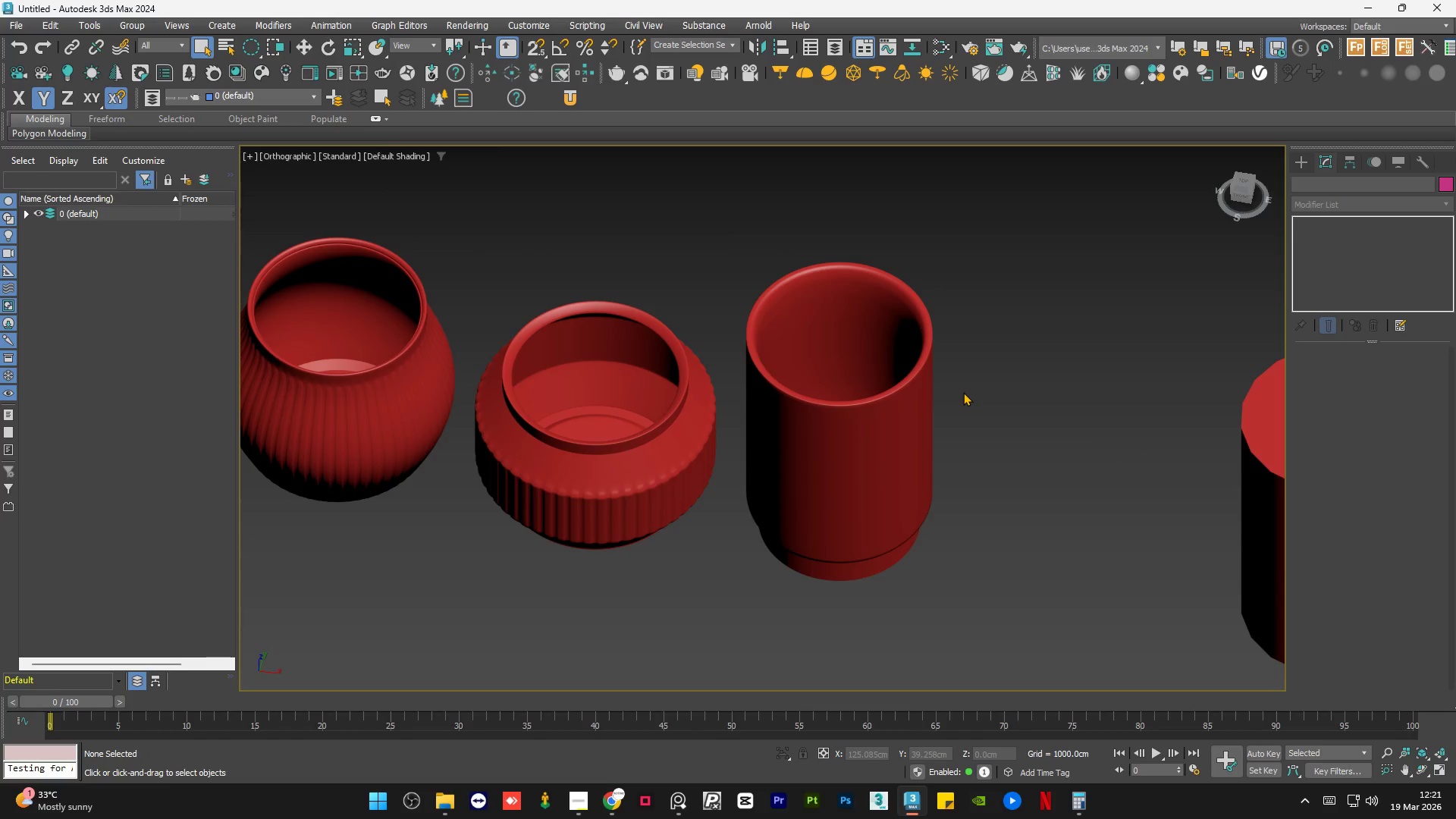 
key(Control+S)
 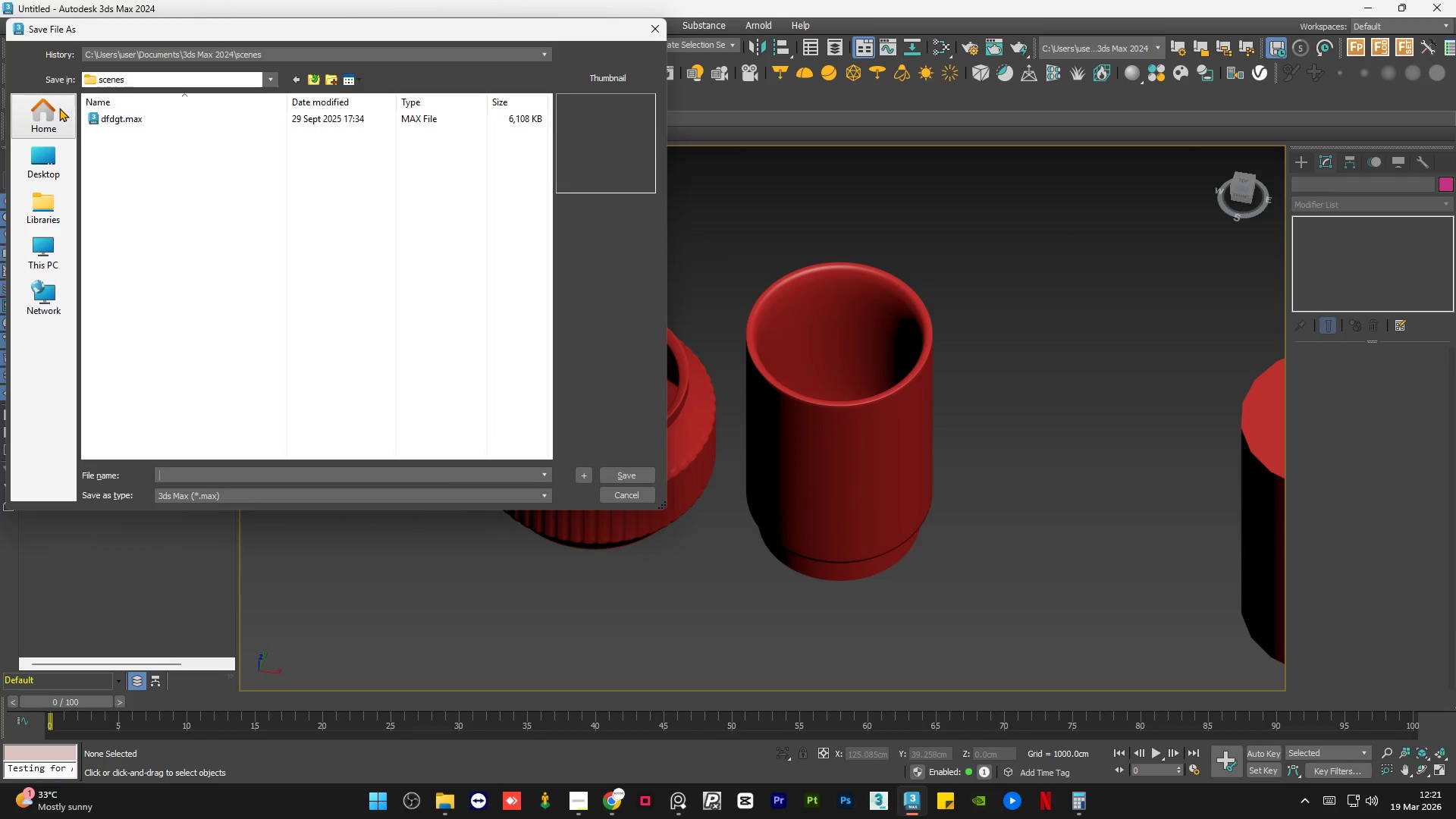 
left_click([43, 161])
 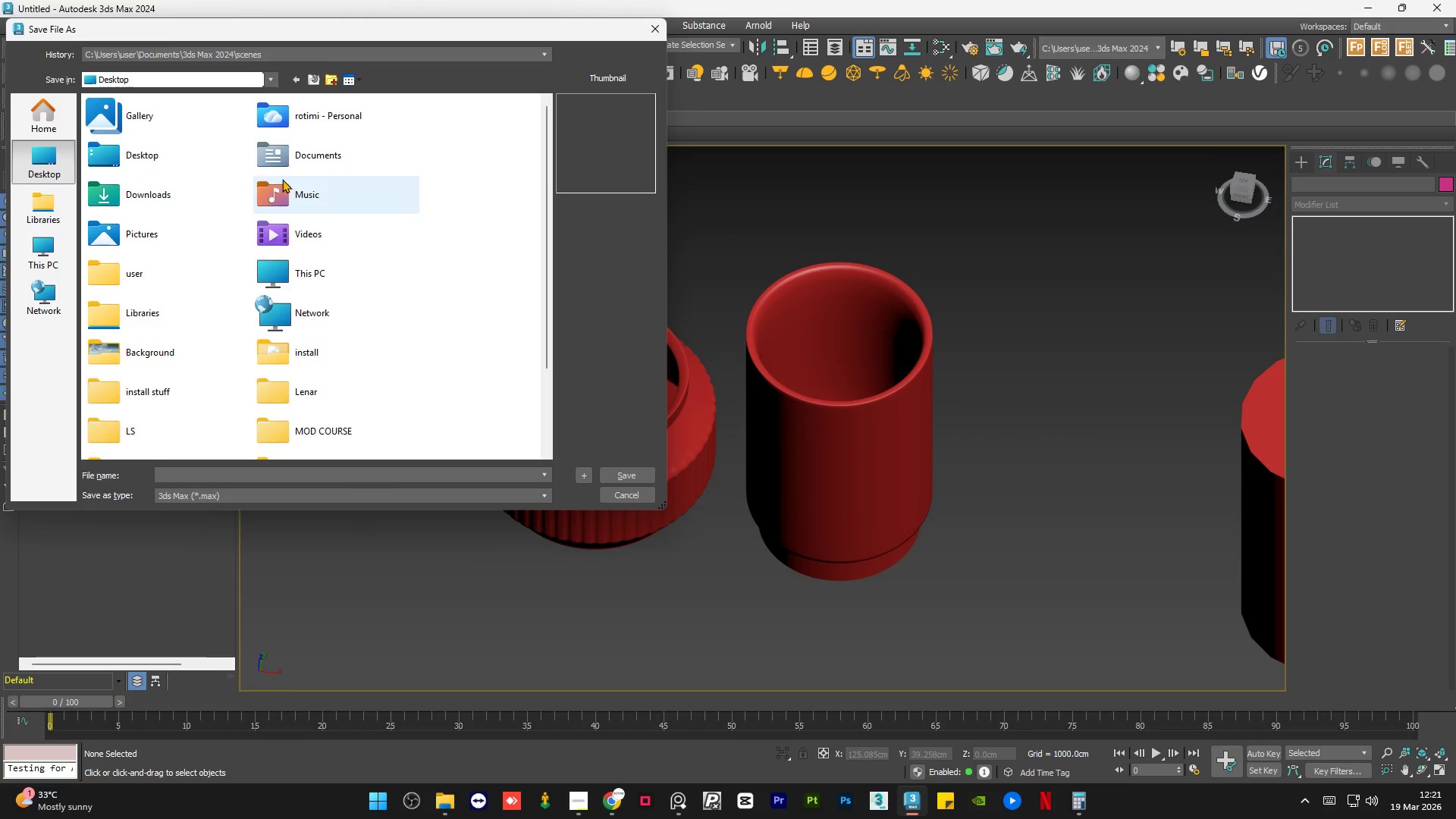 
double_click([296, 166])
 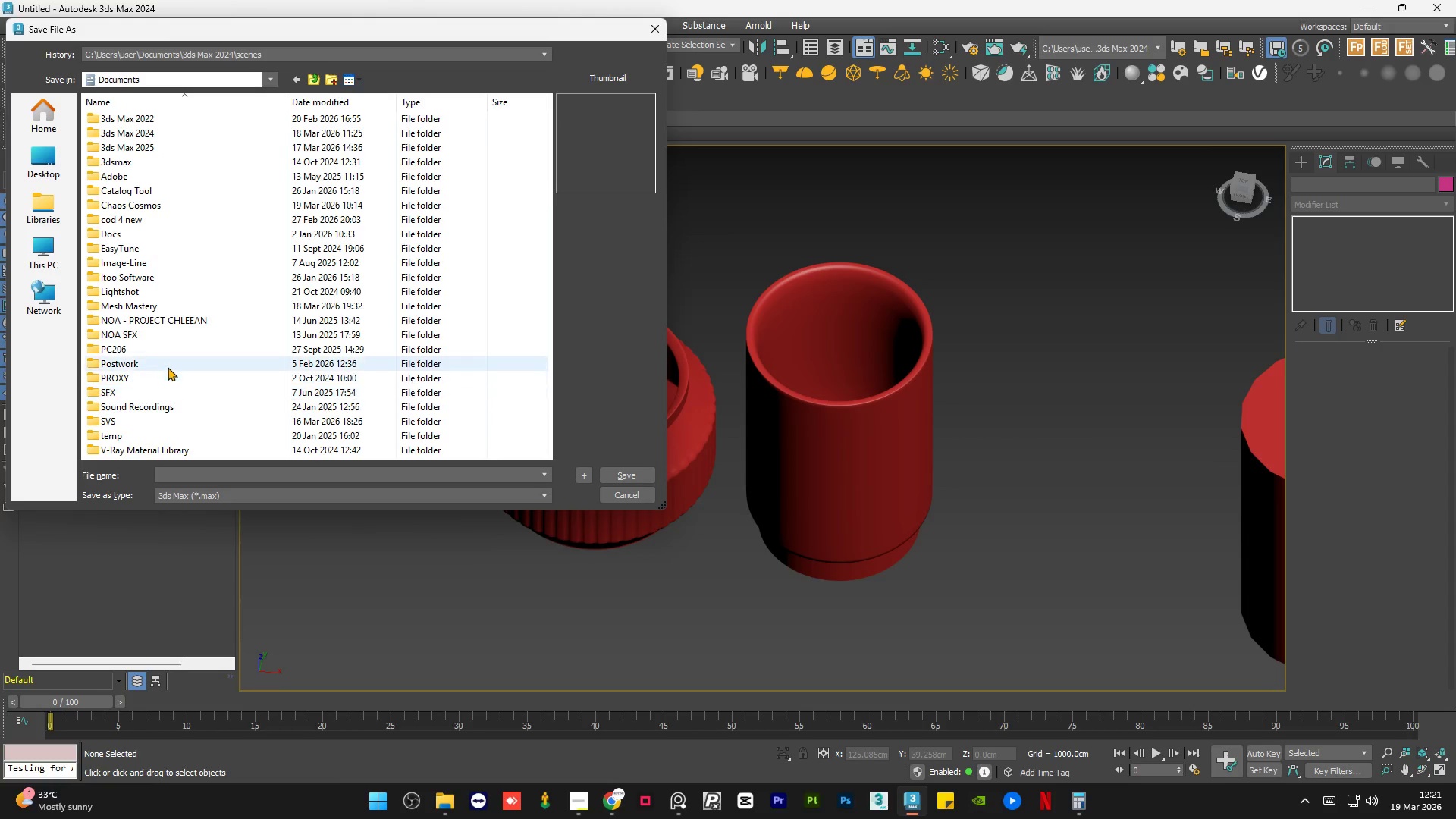 
double_click([170, 362])
 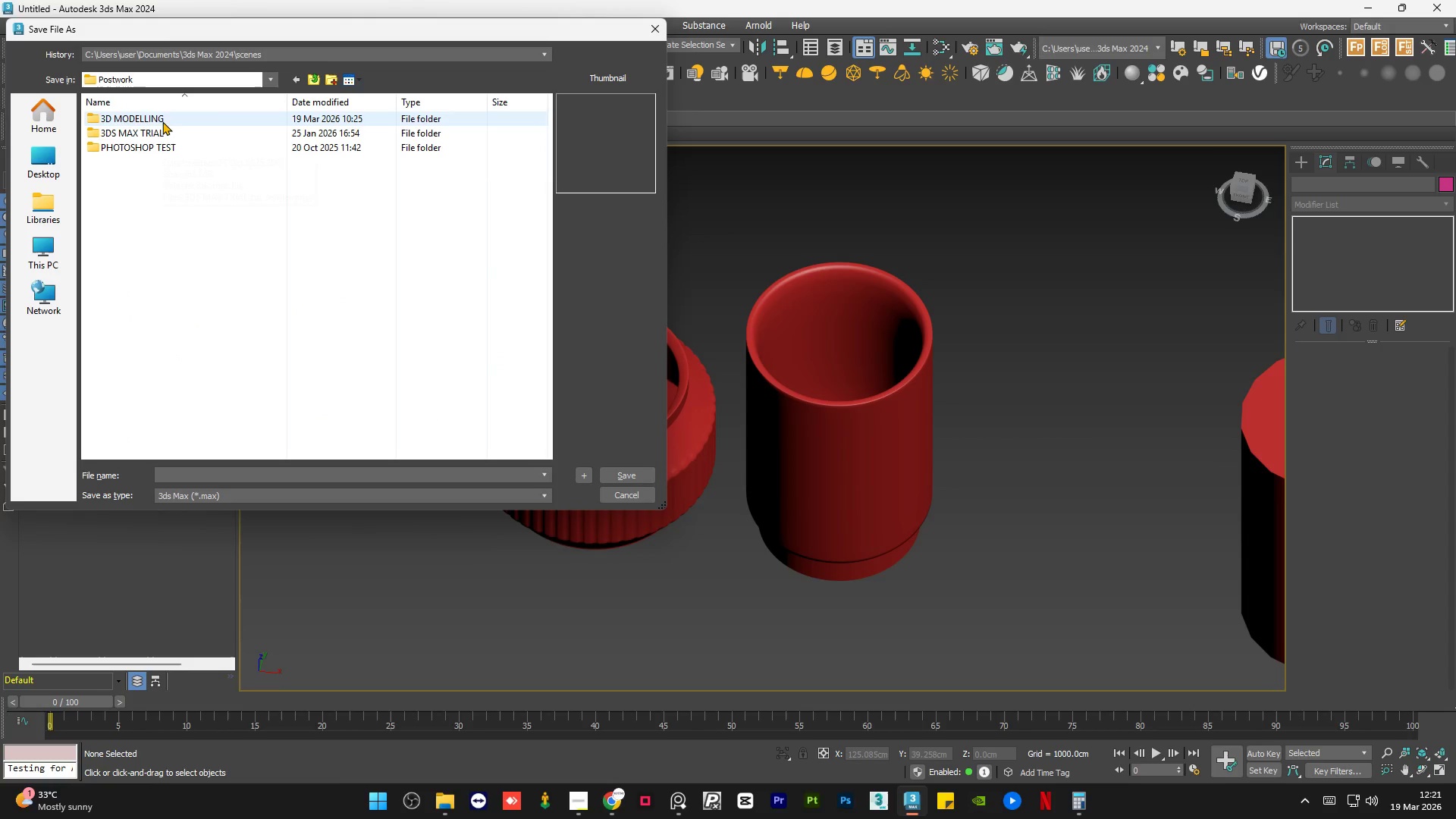 
double_click([162, 119])
 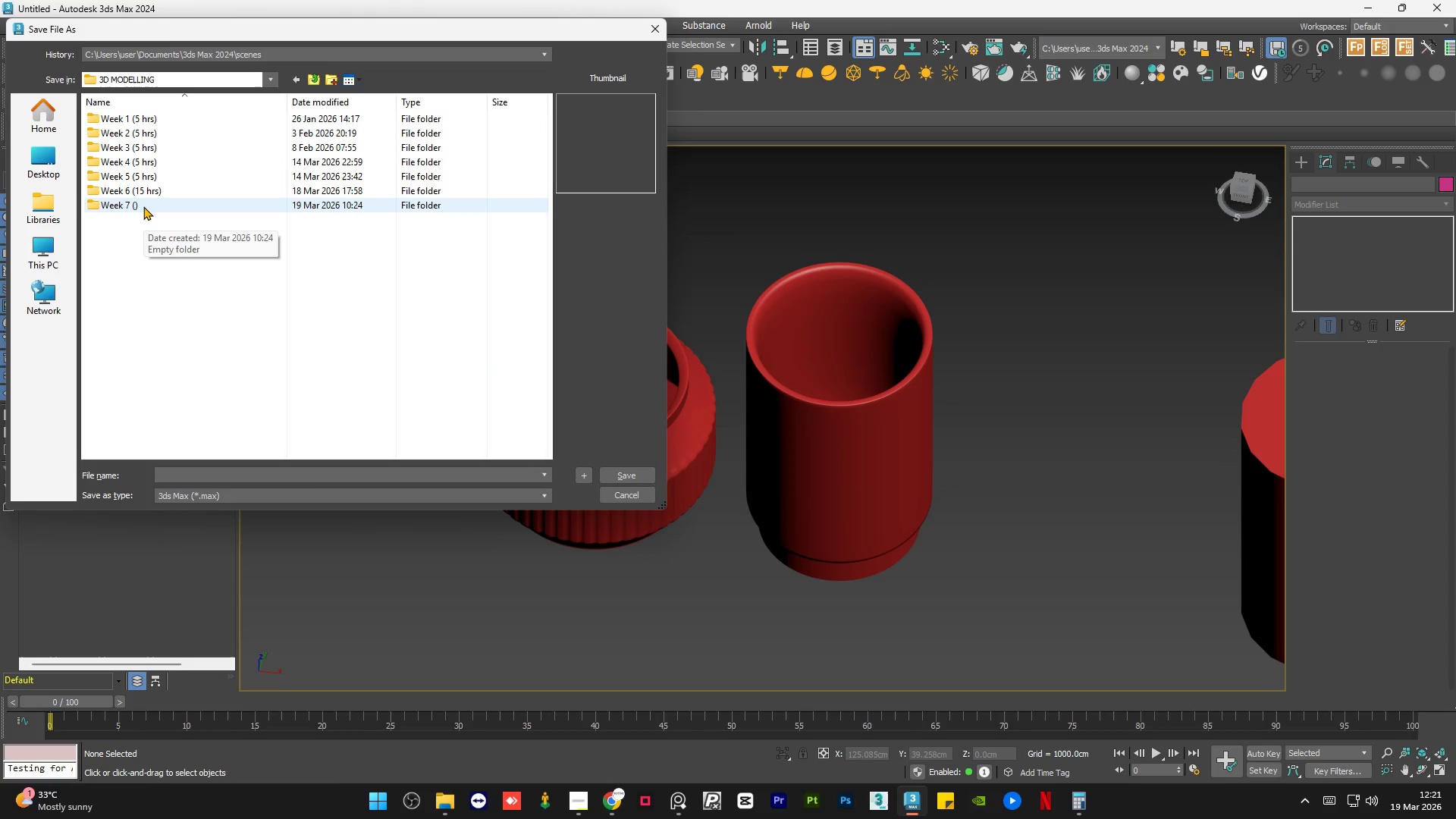 
double_click([143, 206])
 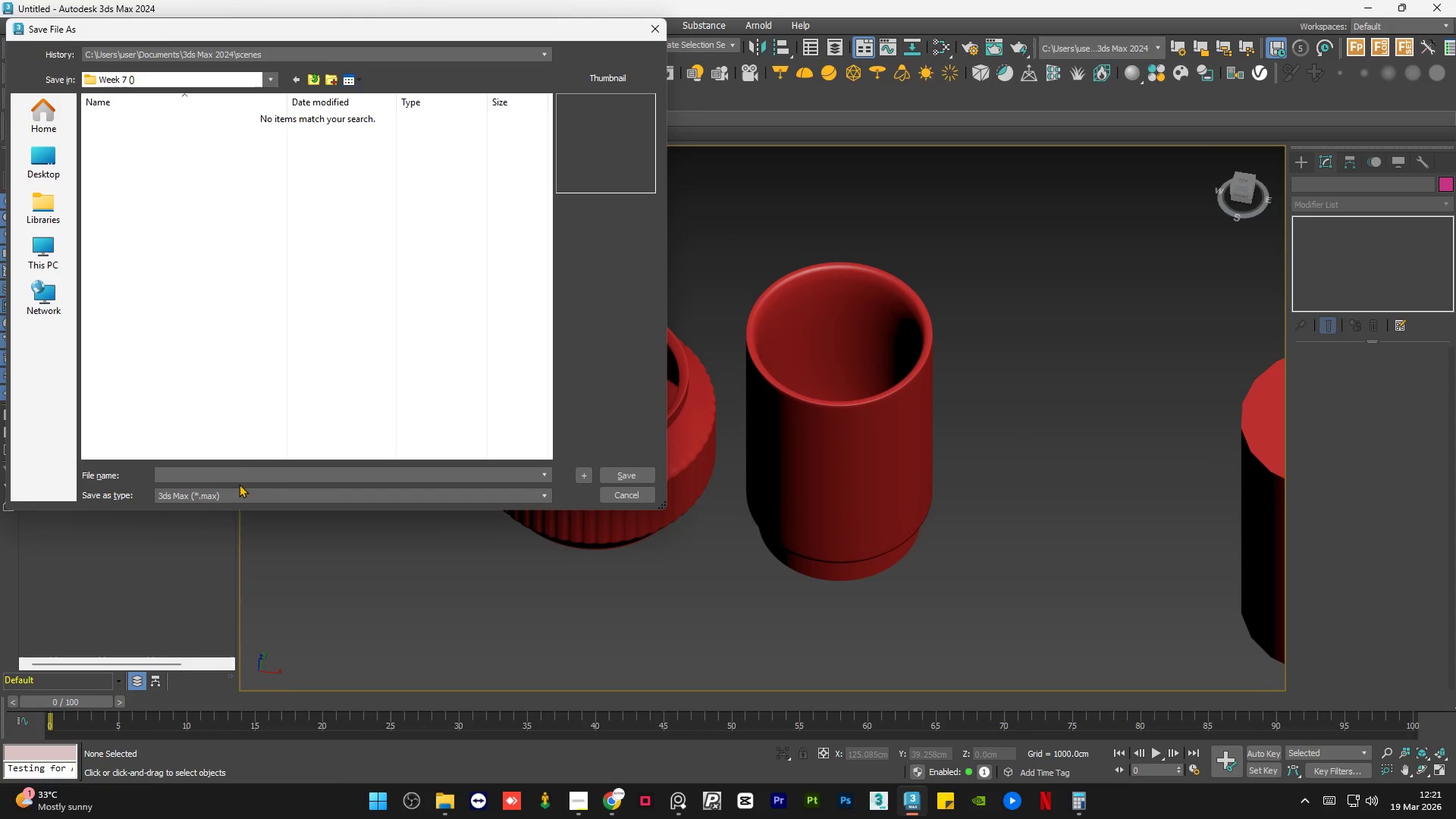 
left_click([243, 470])
 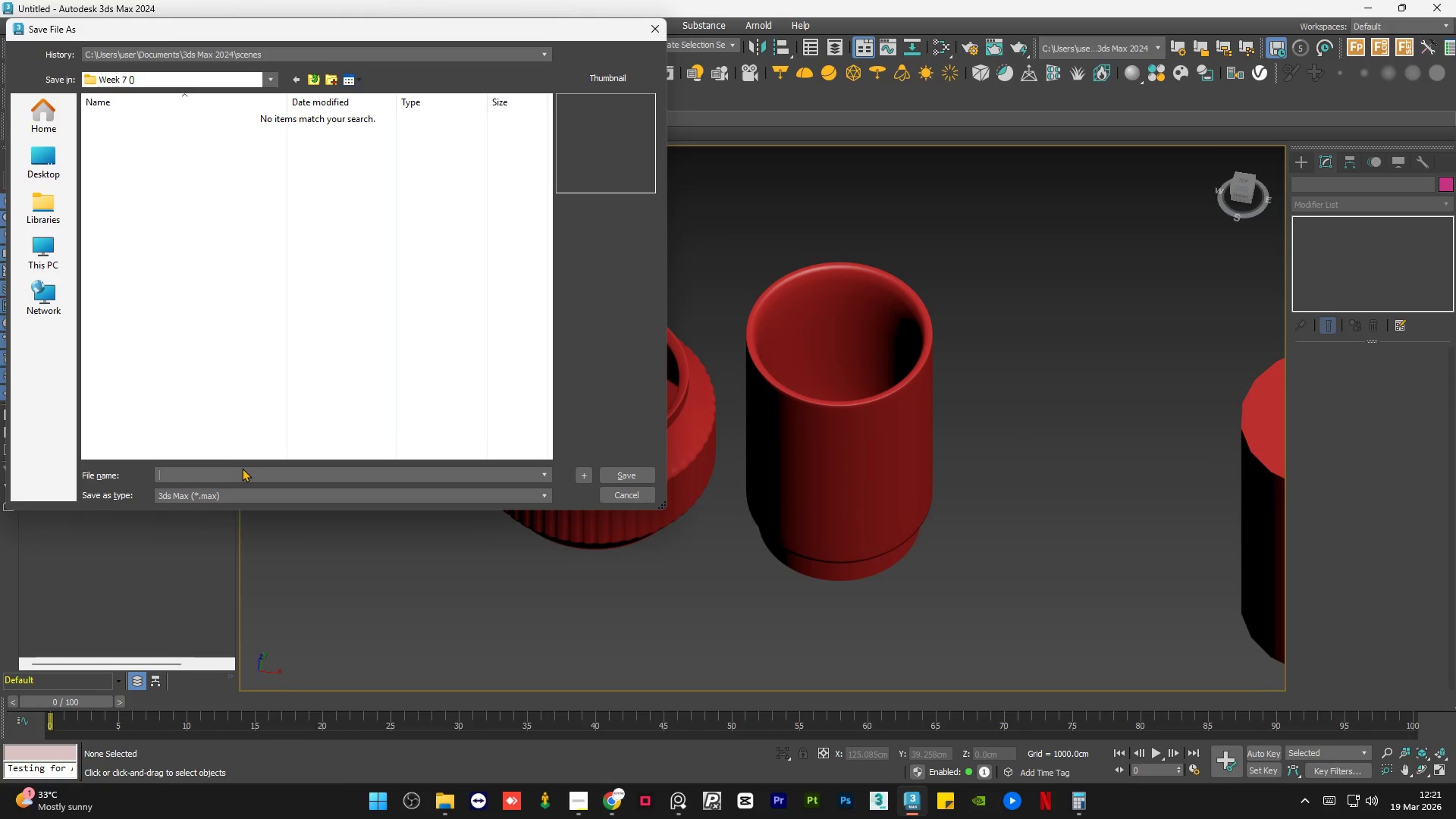 
key(1)
 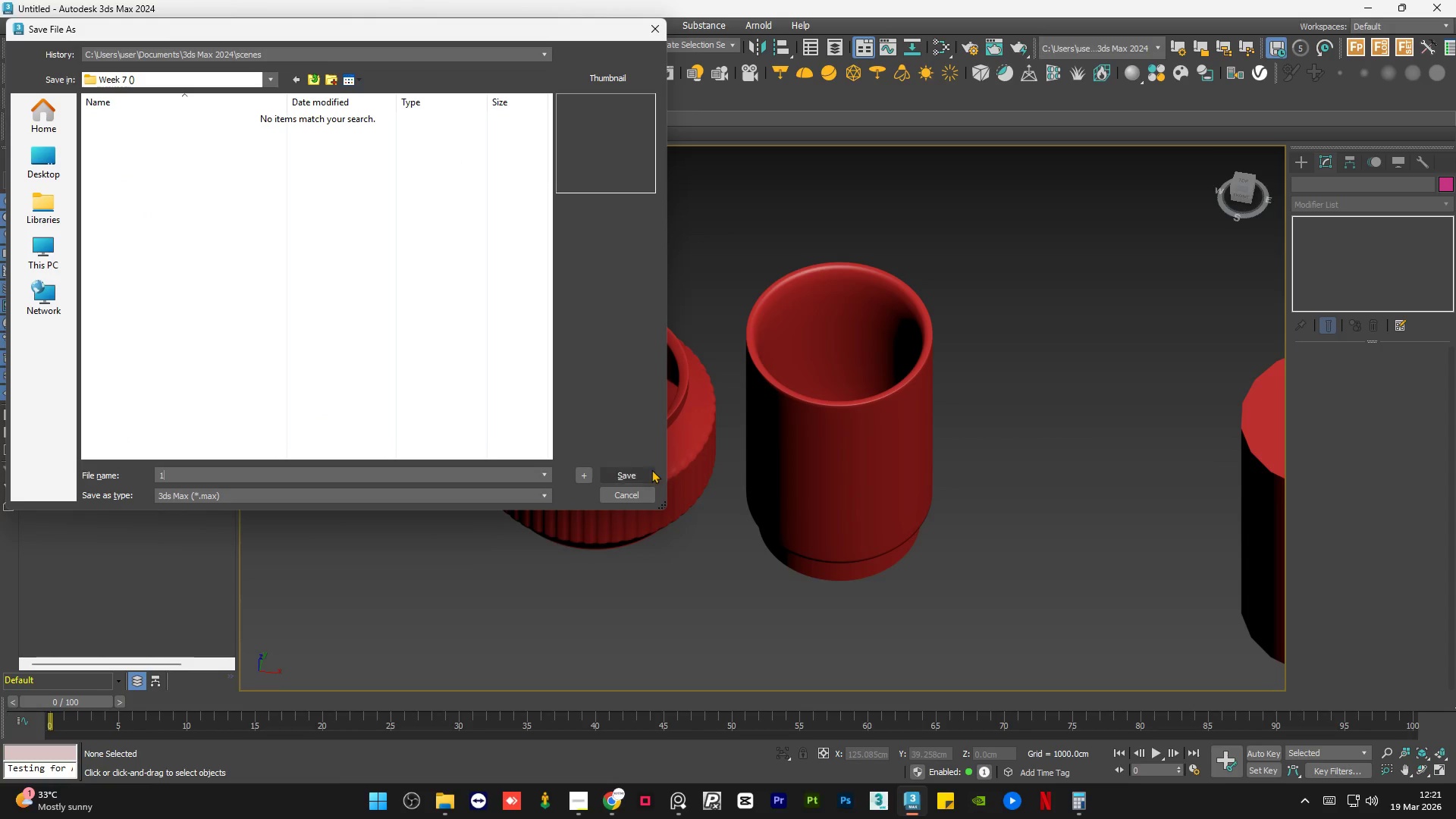 
left_click([637, 469])
 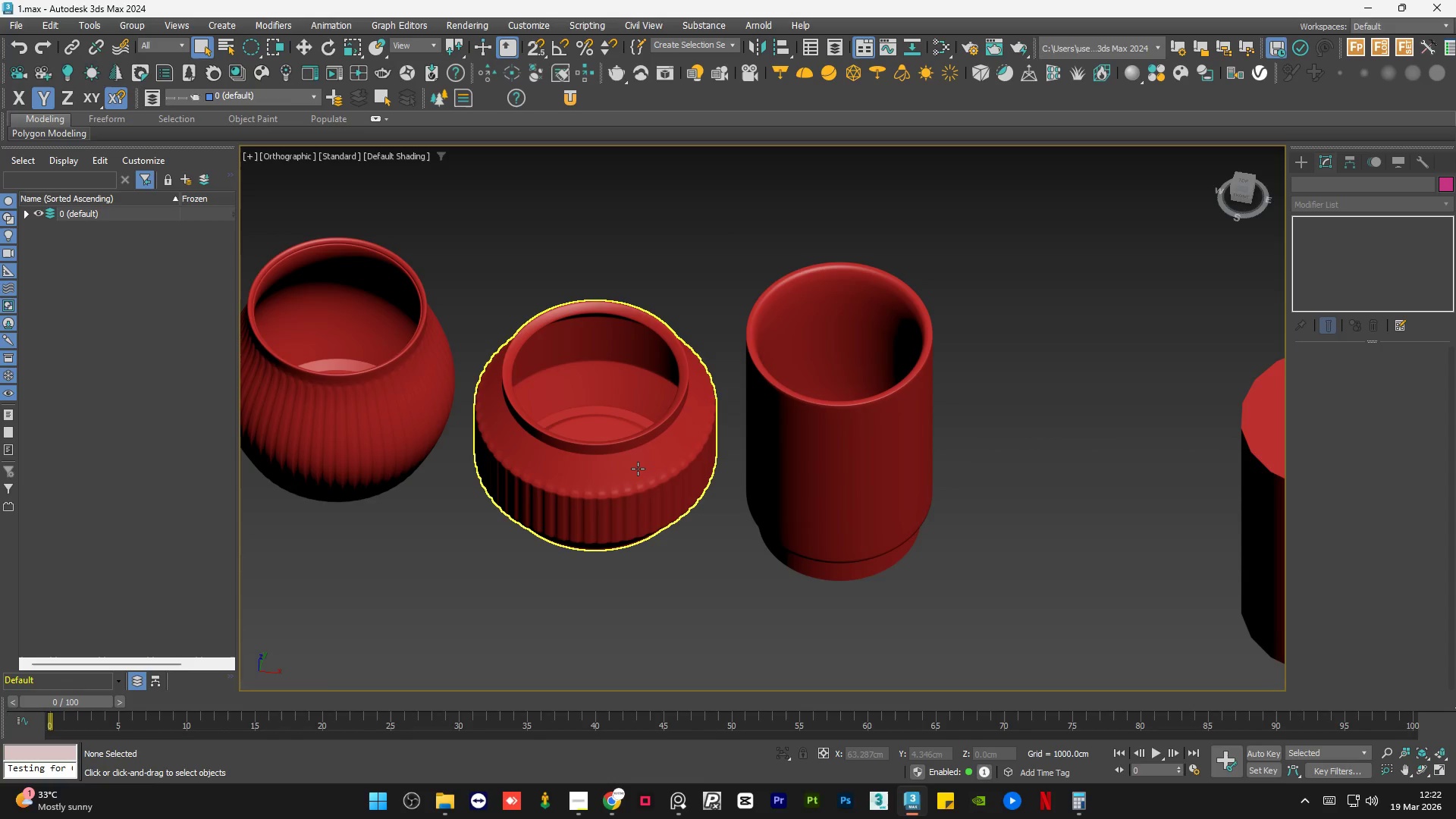 
wait(25.03)
 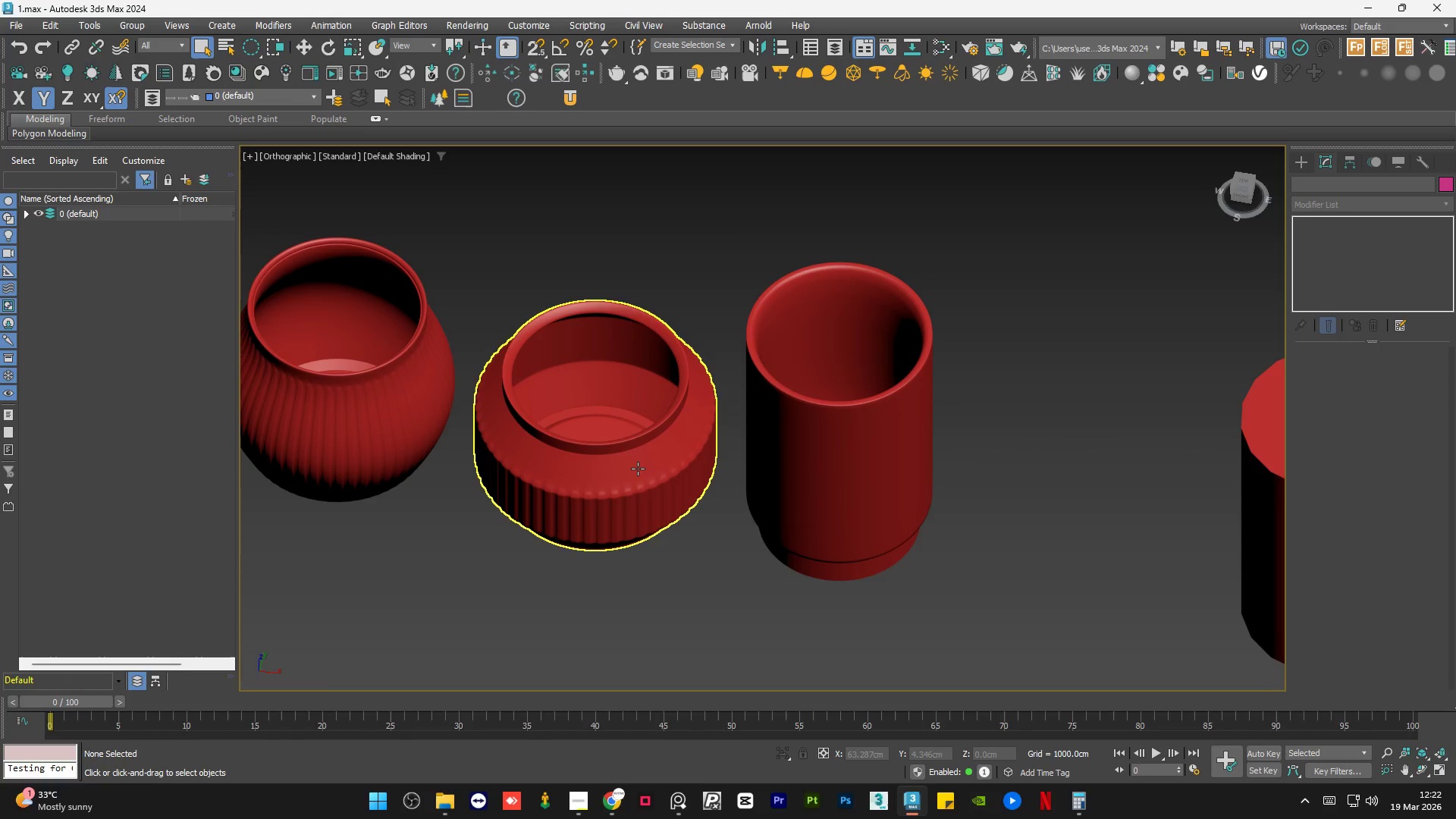 
scroll: coordinate [634, 469], scroll_direction: down, amount: 1.0
 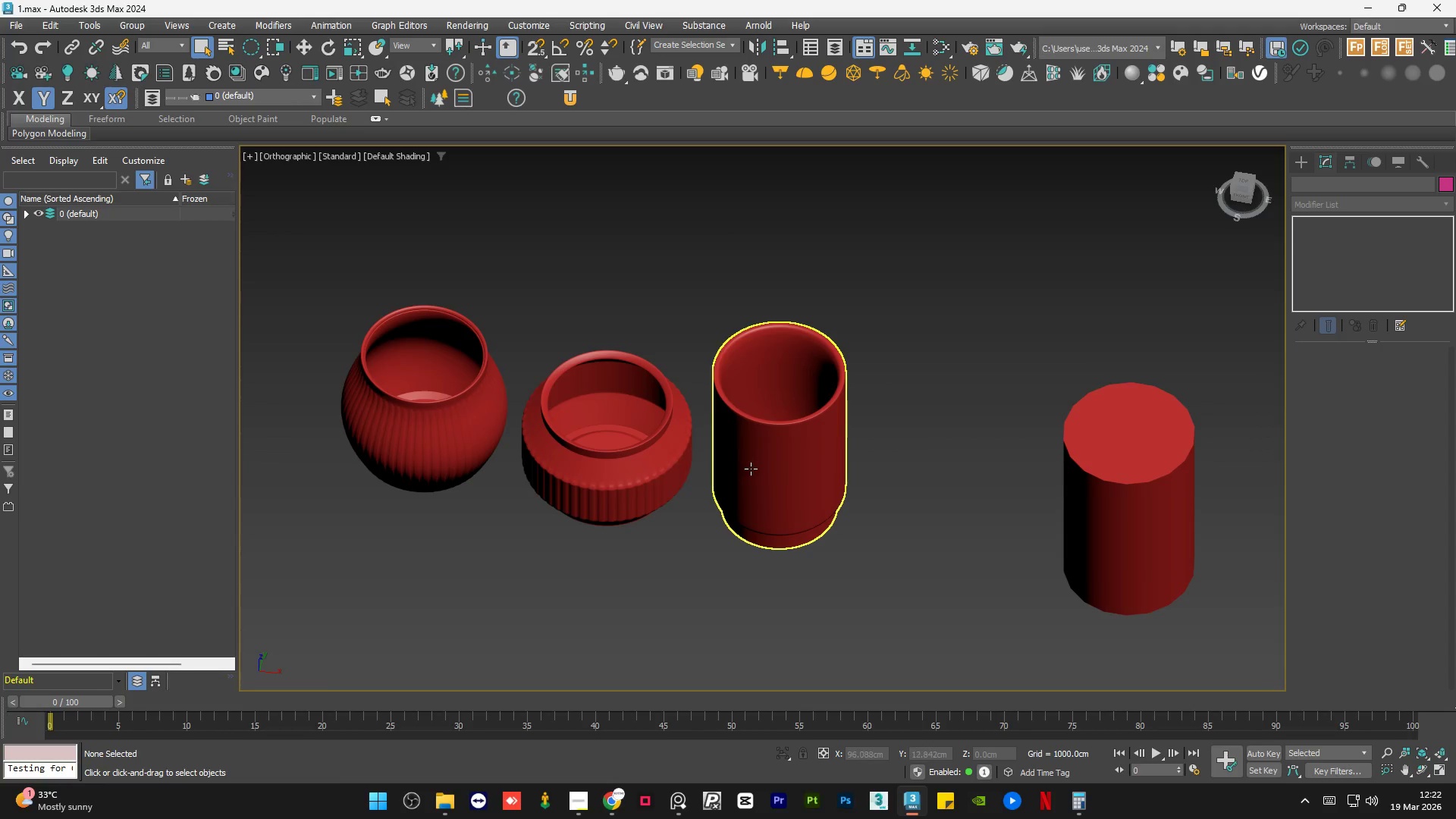 
hold_key(key=AltLeft, duration=0.89)
 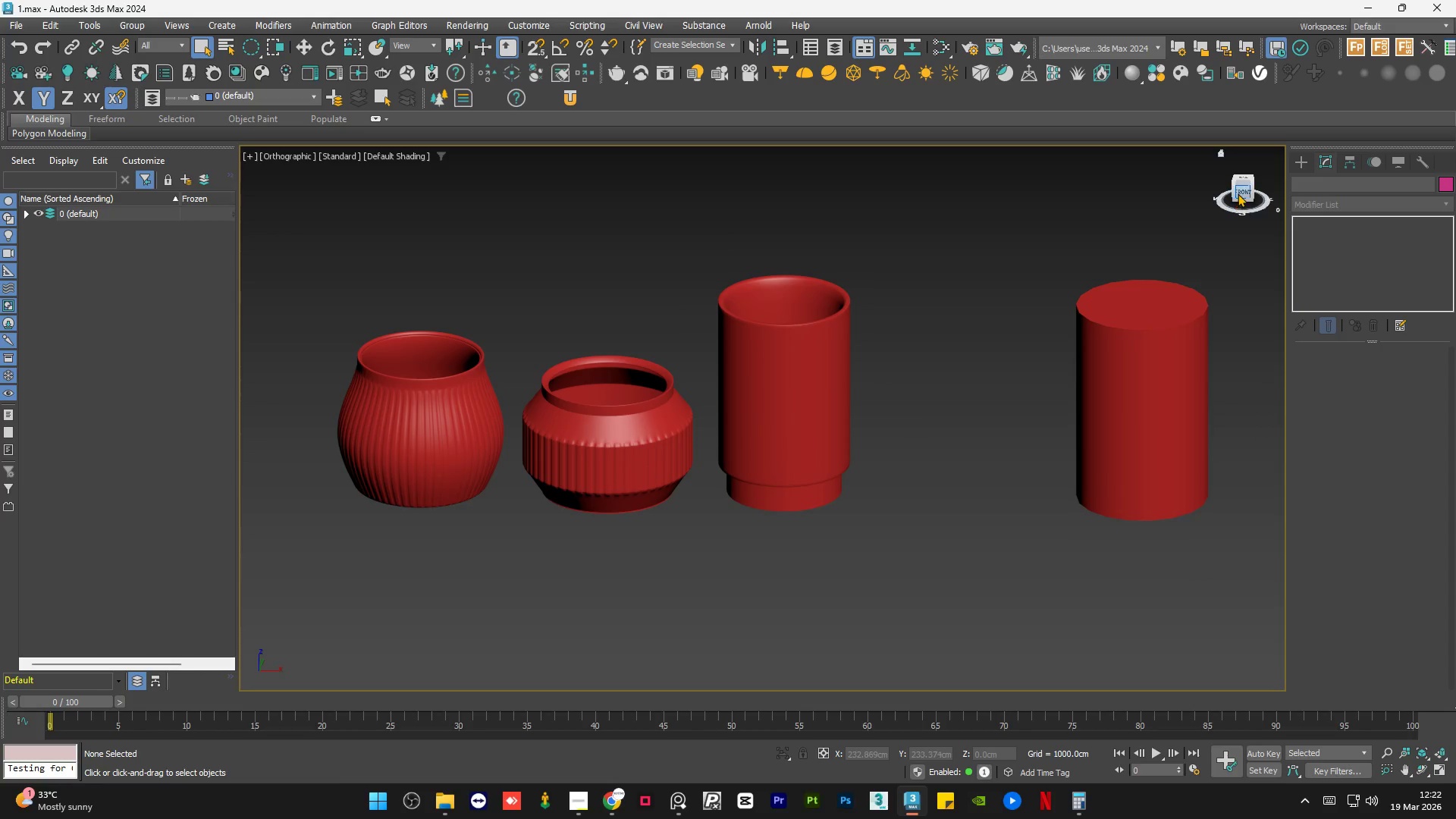 
left_click([1240, 191])
 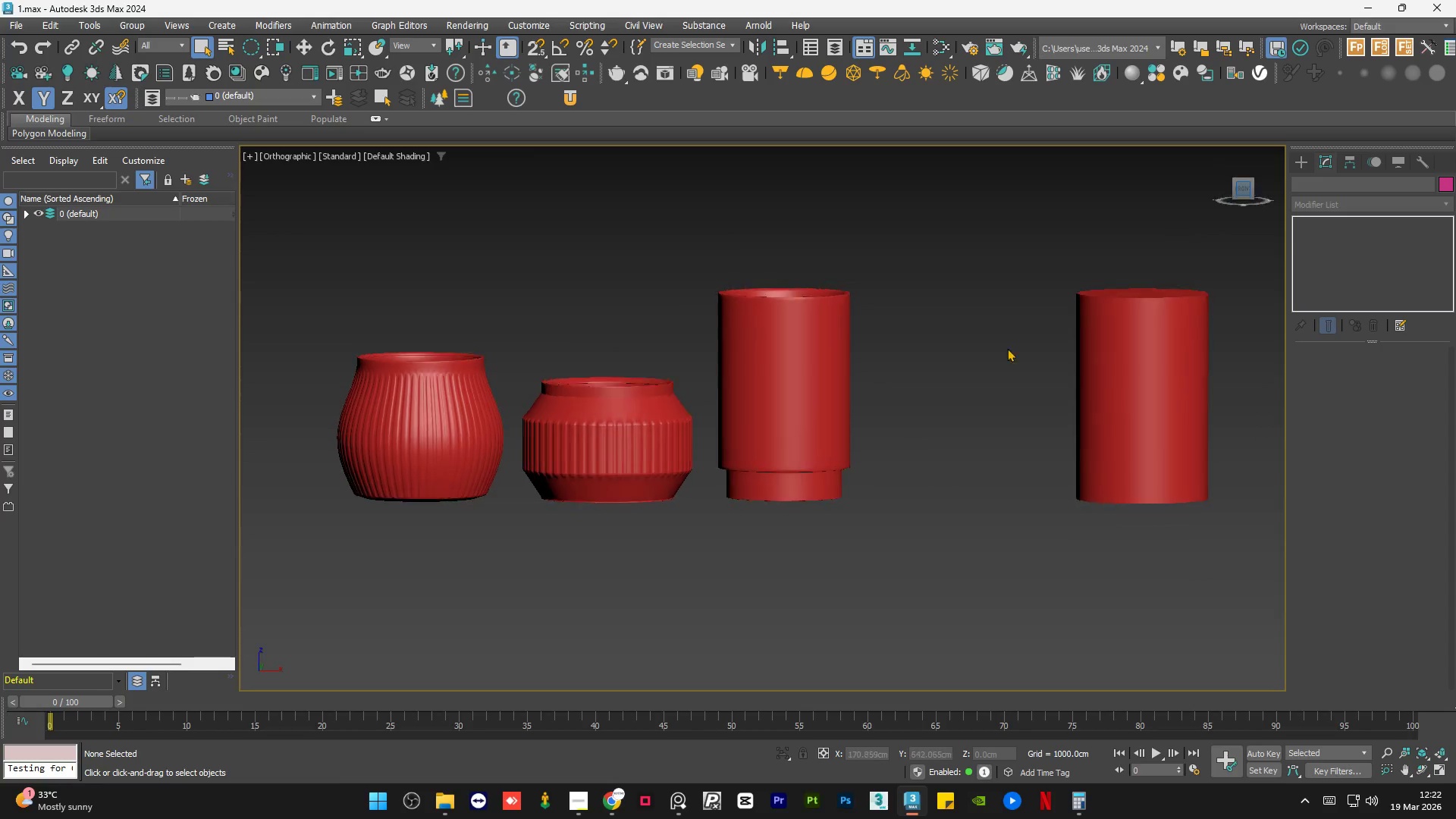 
key(Z)
 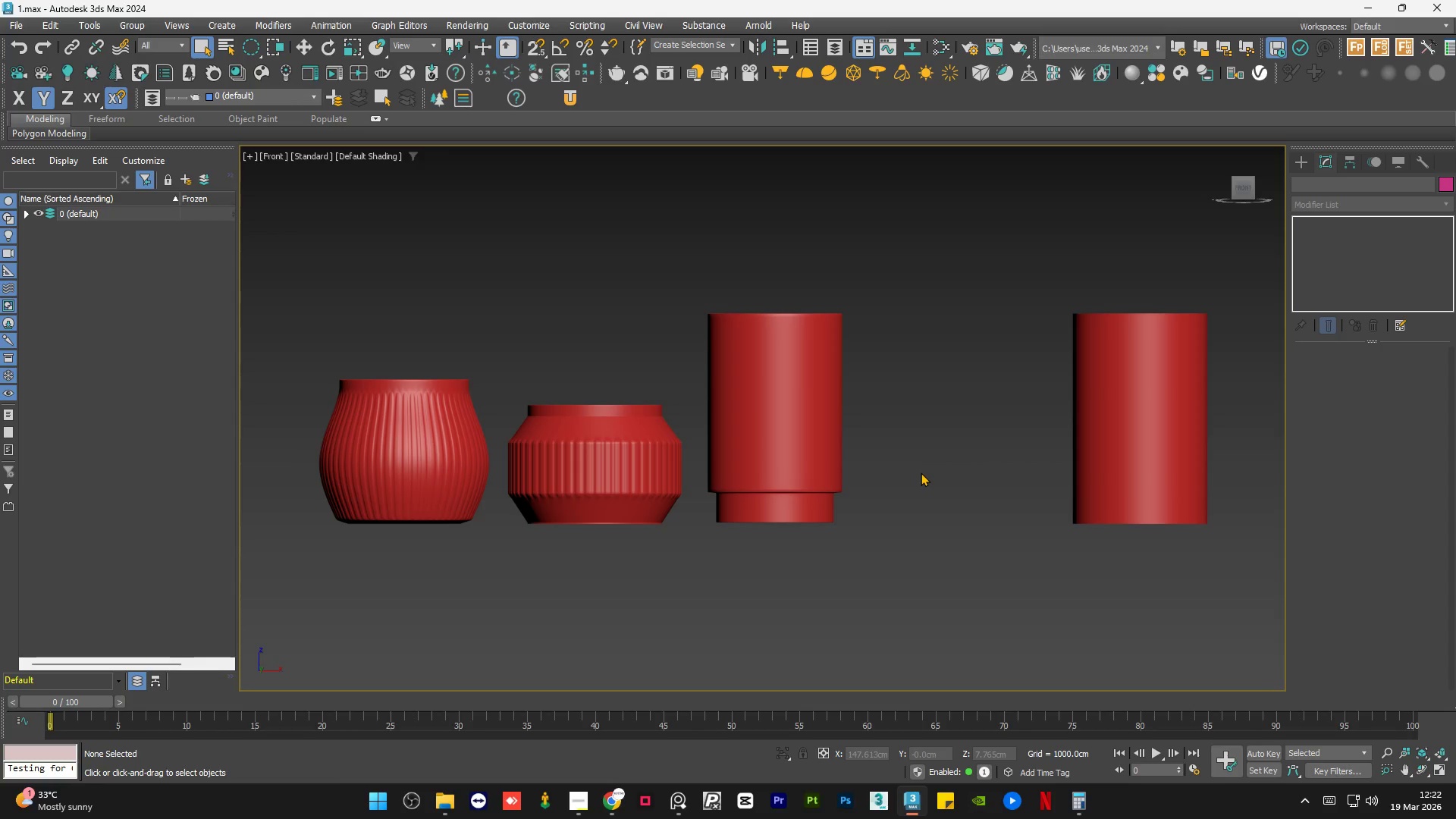 
wait(21.12)
 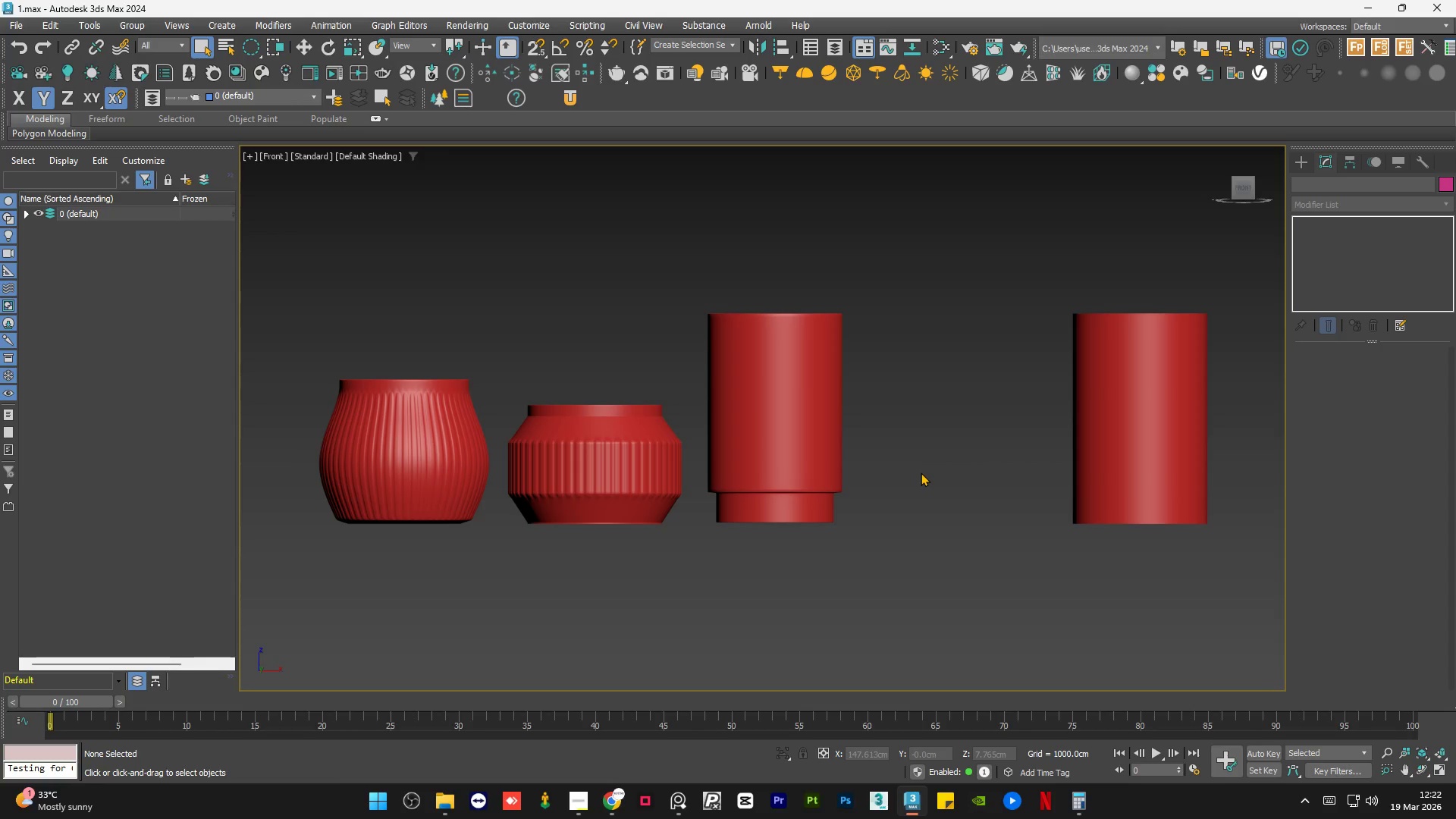 
left_click([893, 407])
 